 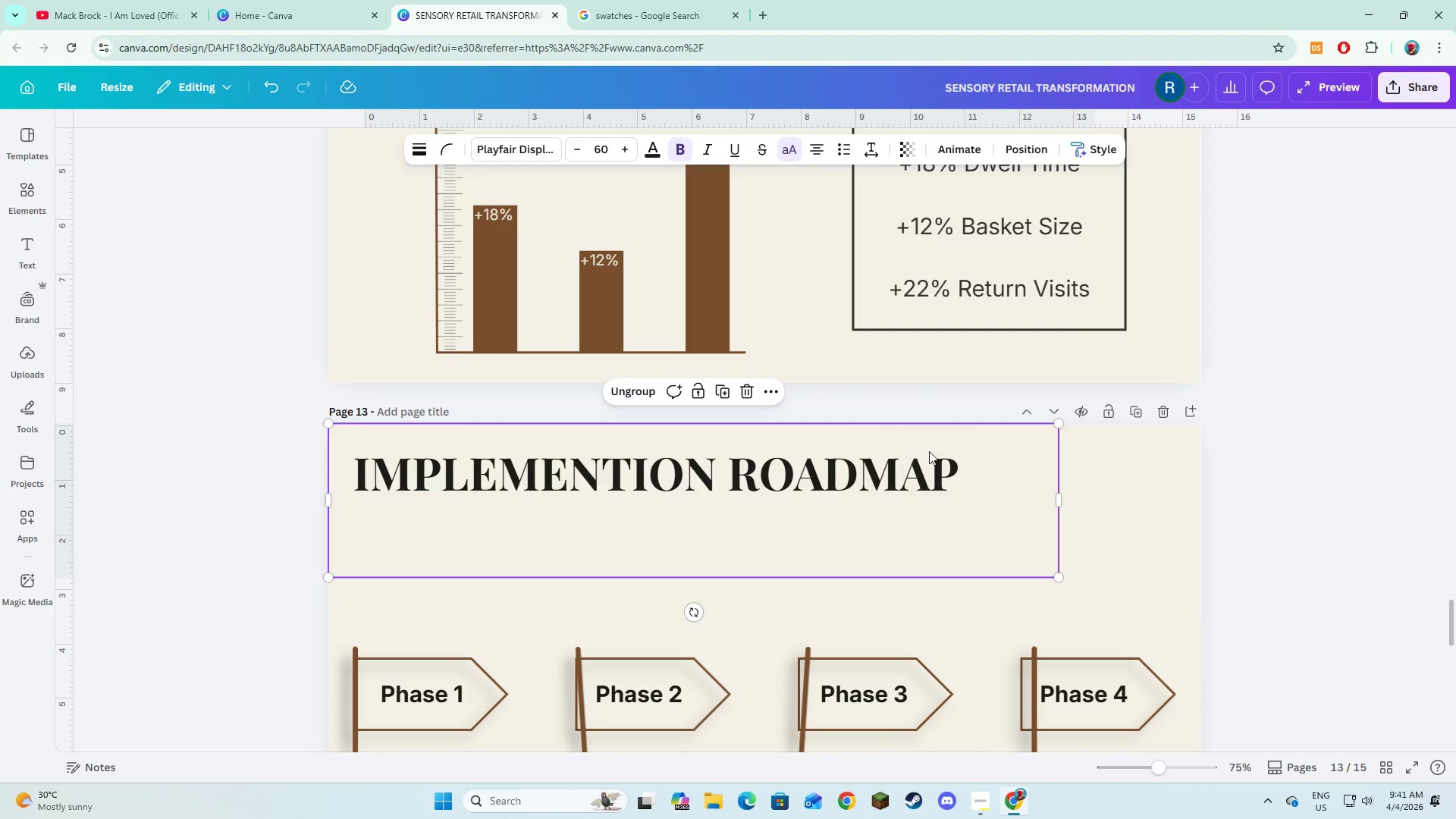 
key(Control+Z)
 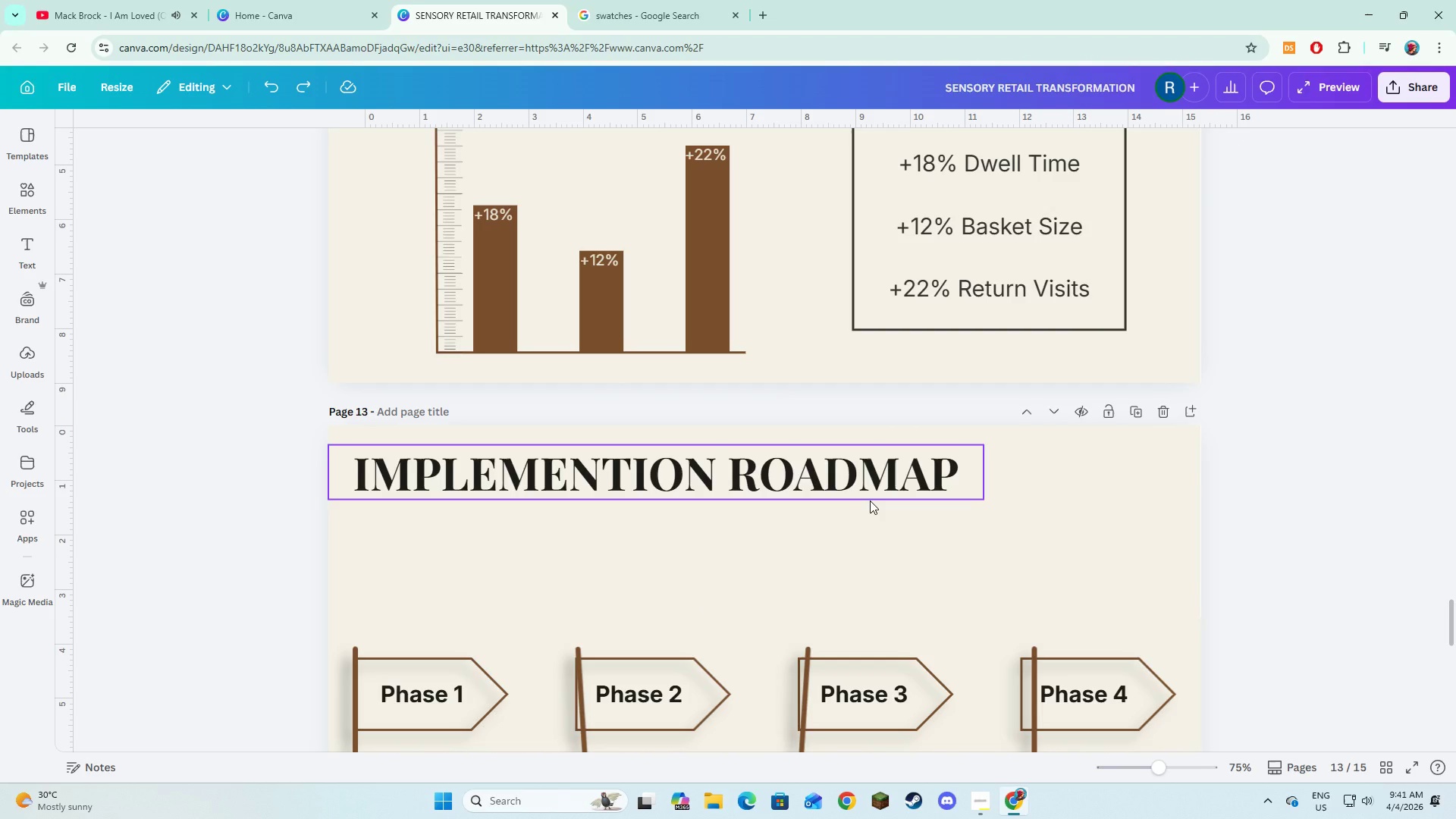 
key(Control+ControlLeft)
 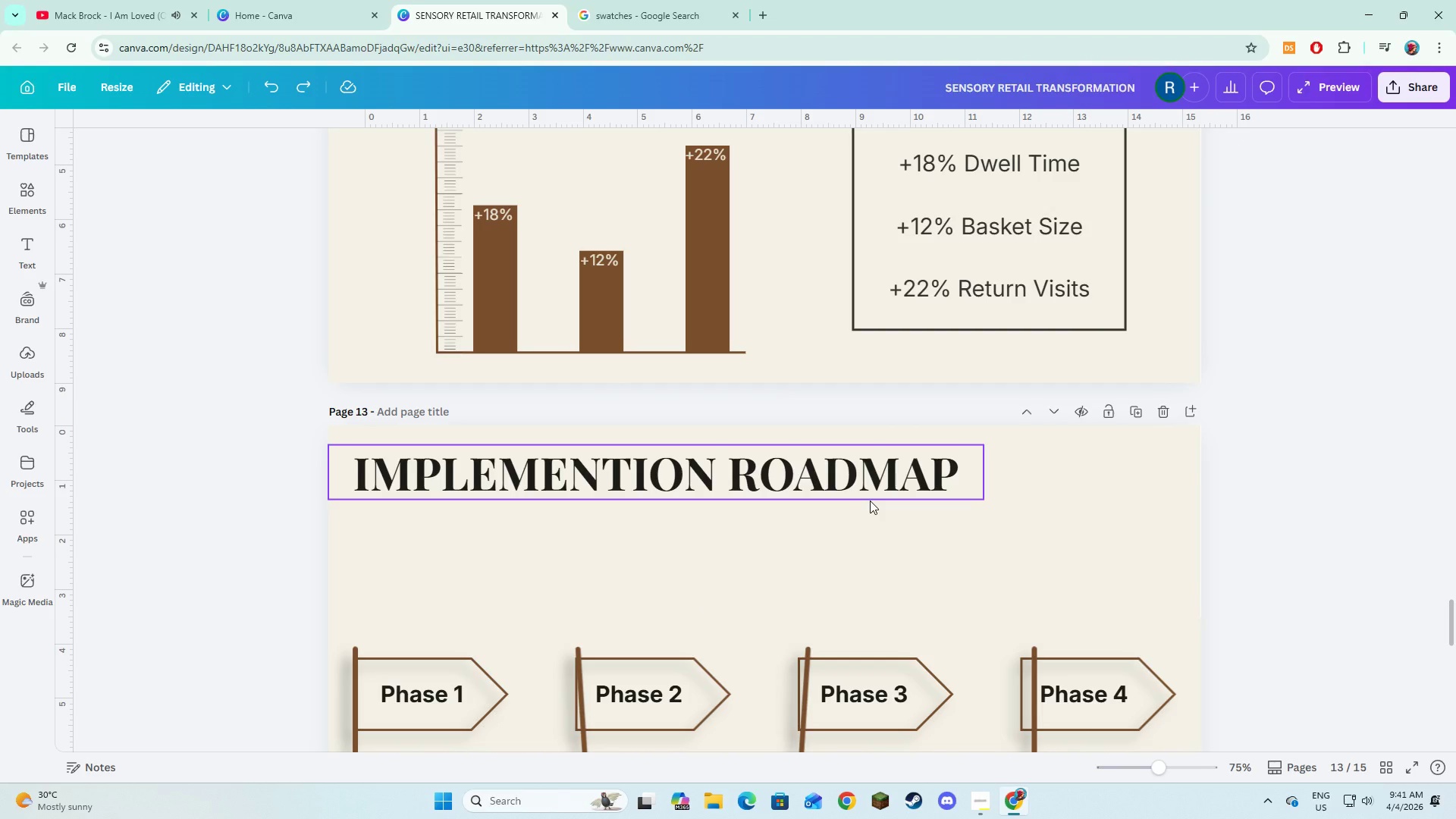 
key(Control+Z)
 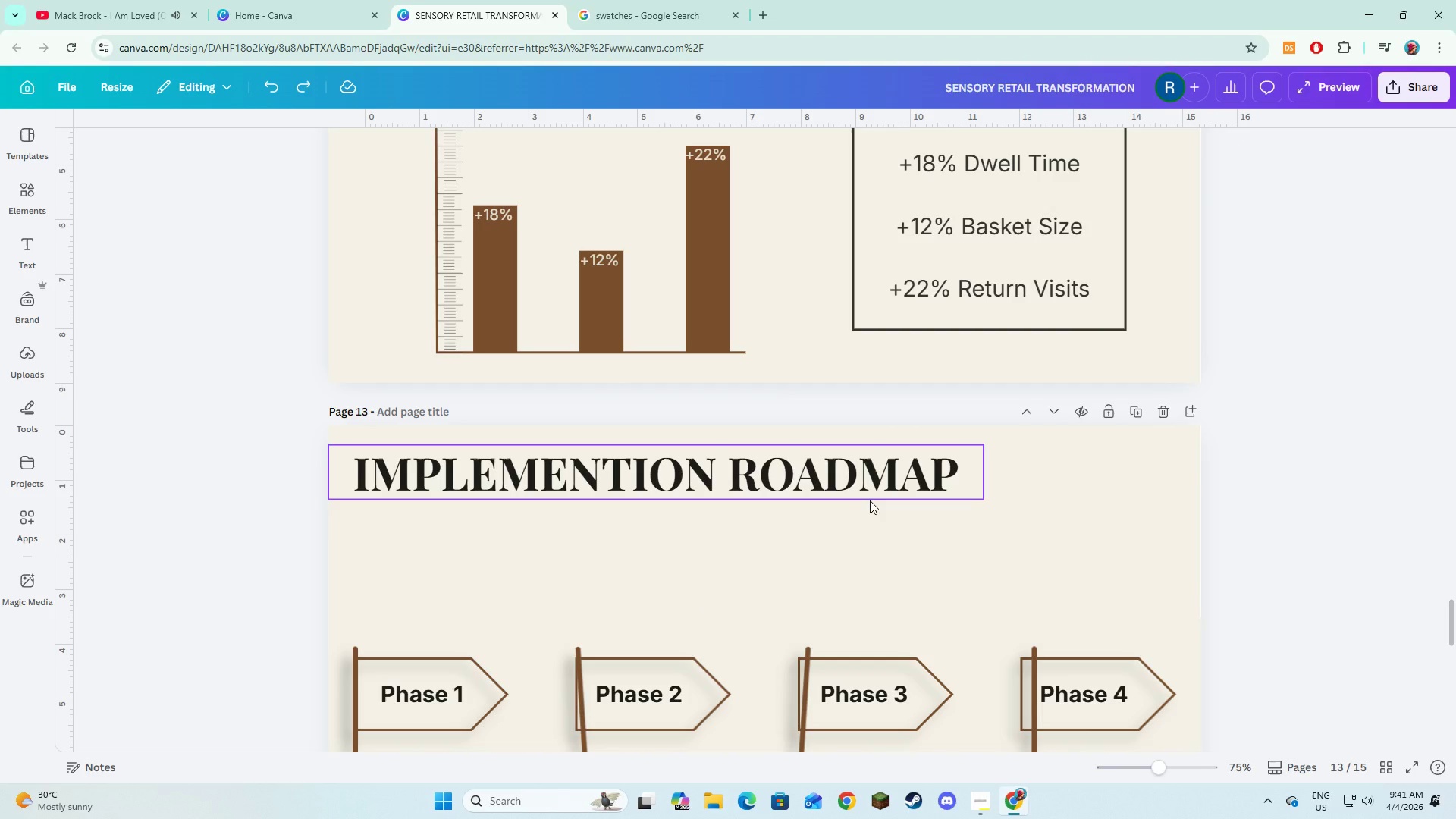 
key(Control+Z)
 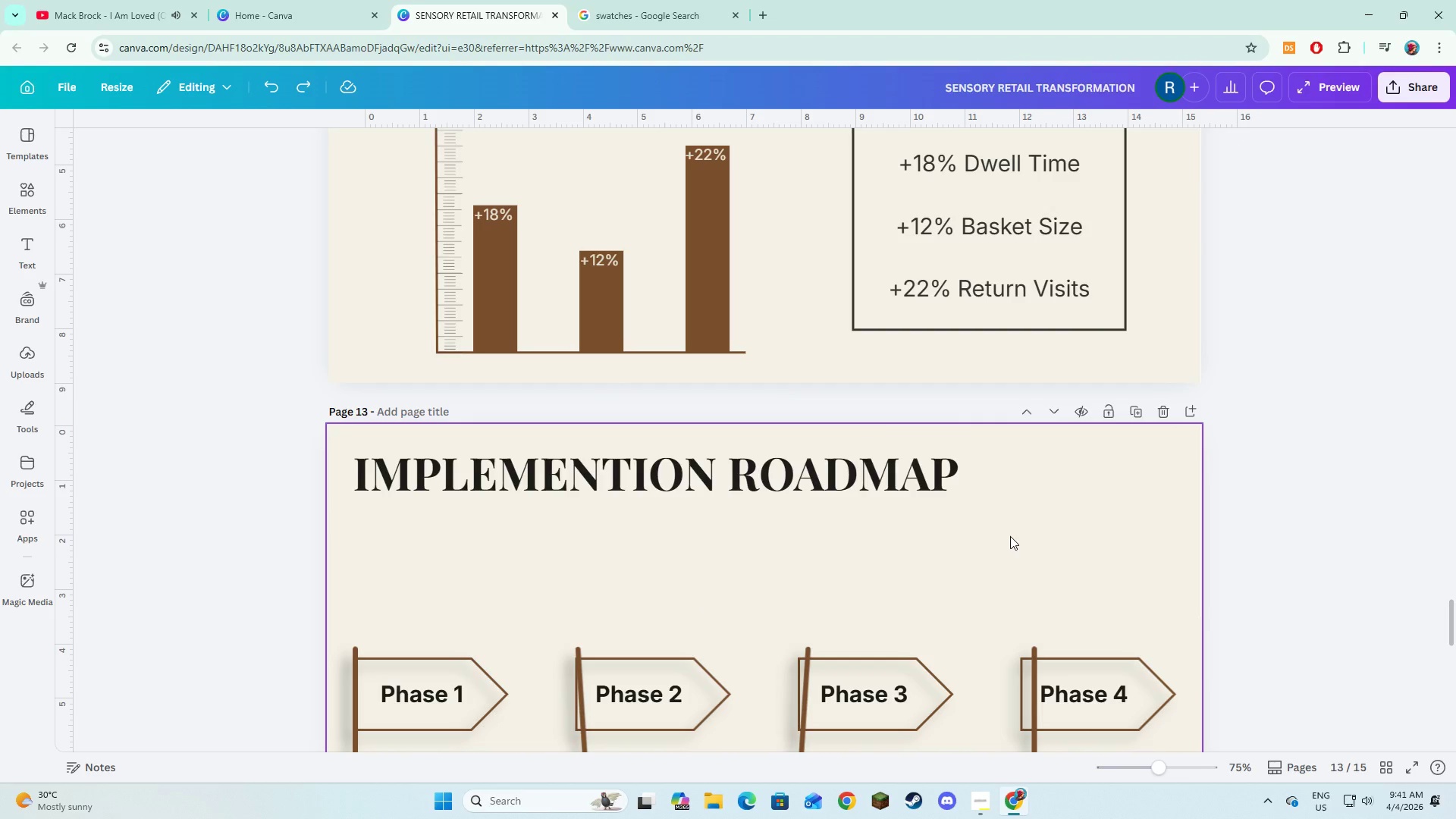 
key(Control+Z)
 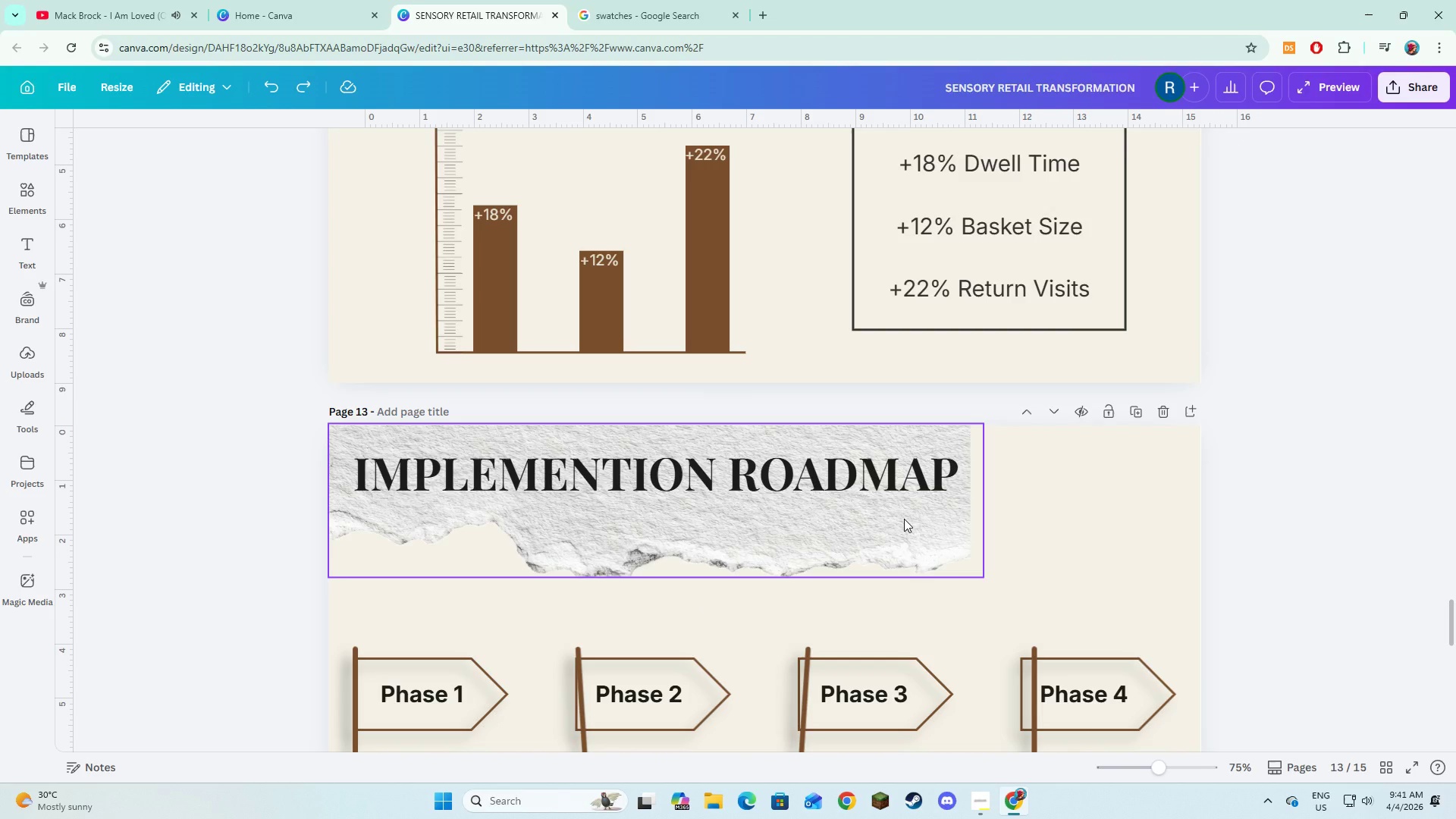 
left_click([904, 519])
 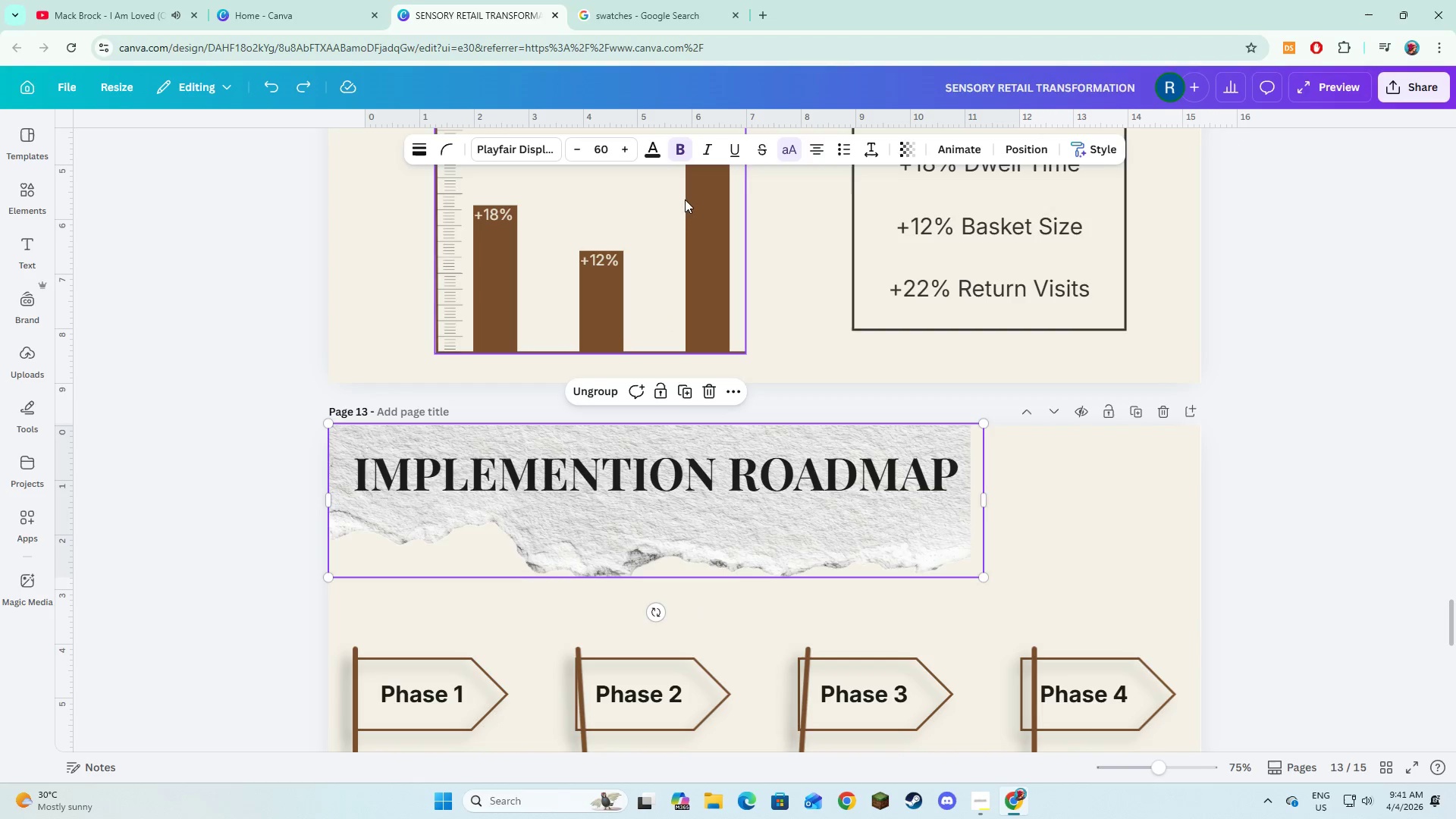 
left_click([787, 461])
 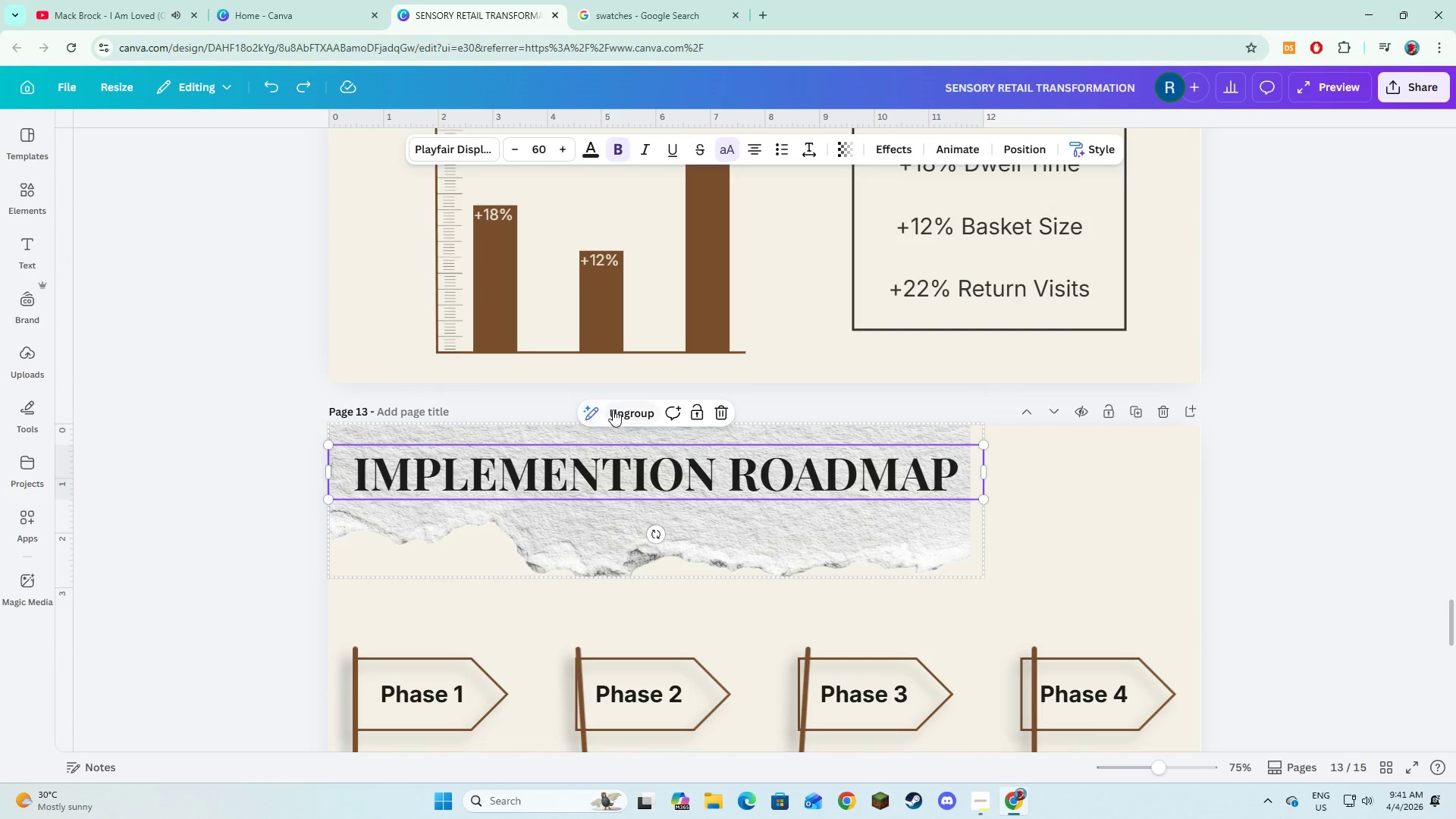 
left_click([613, 410])
 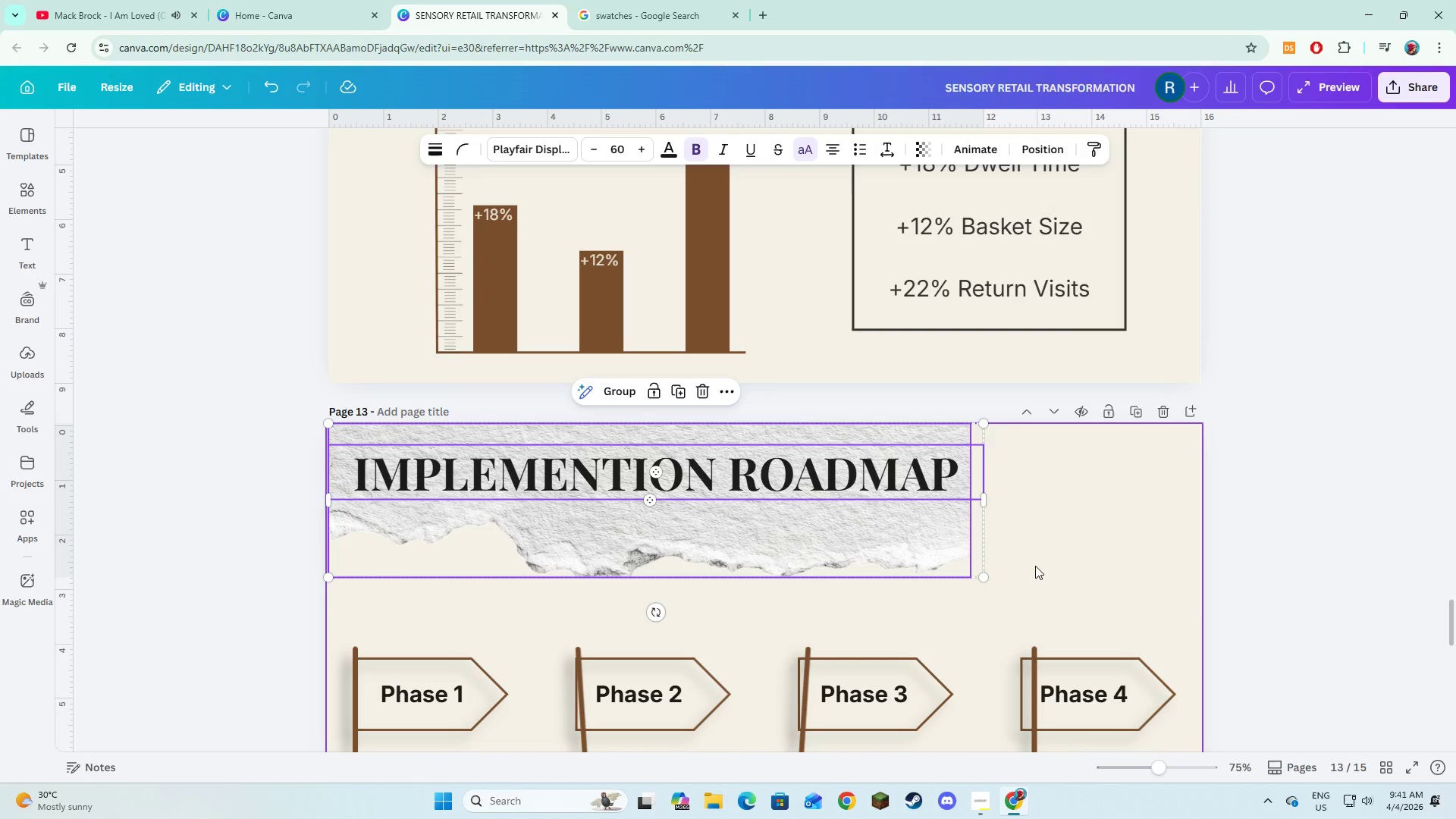 
left_click([1035, 566])
 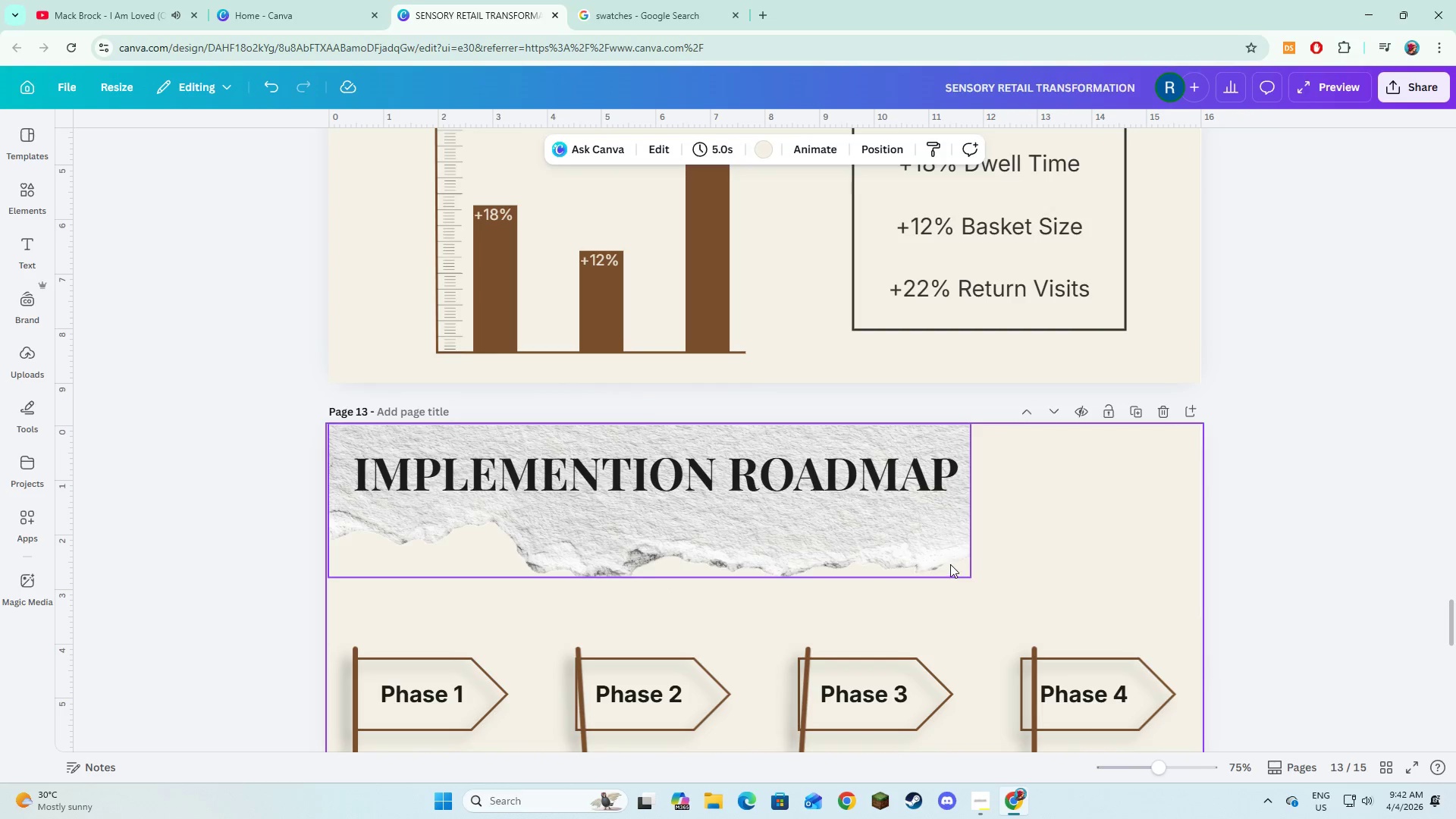 
left_click([949, 564])
 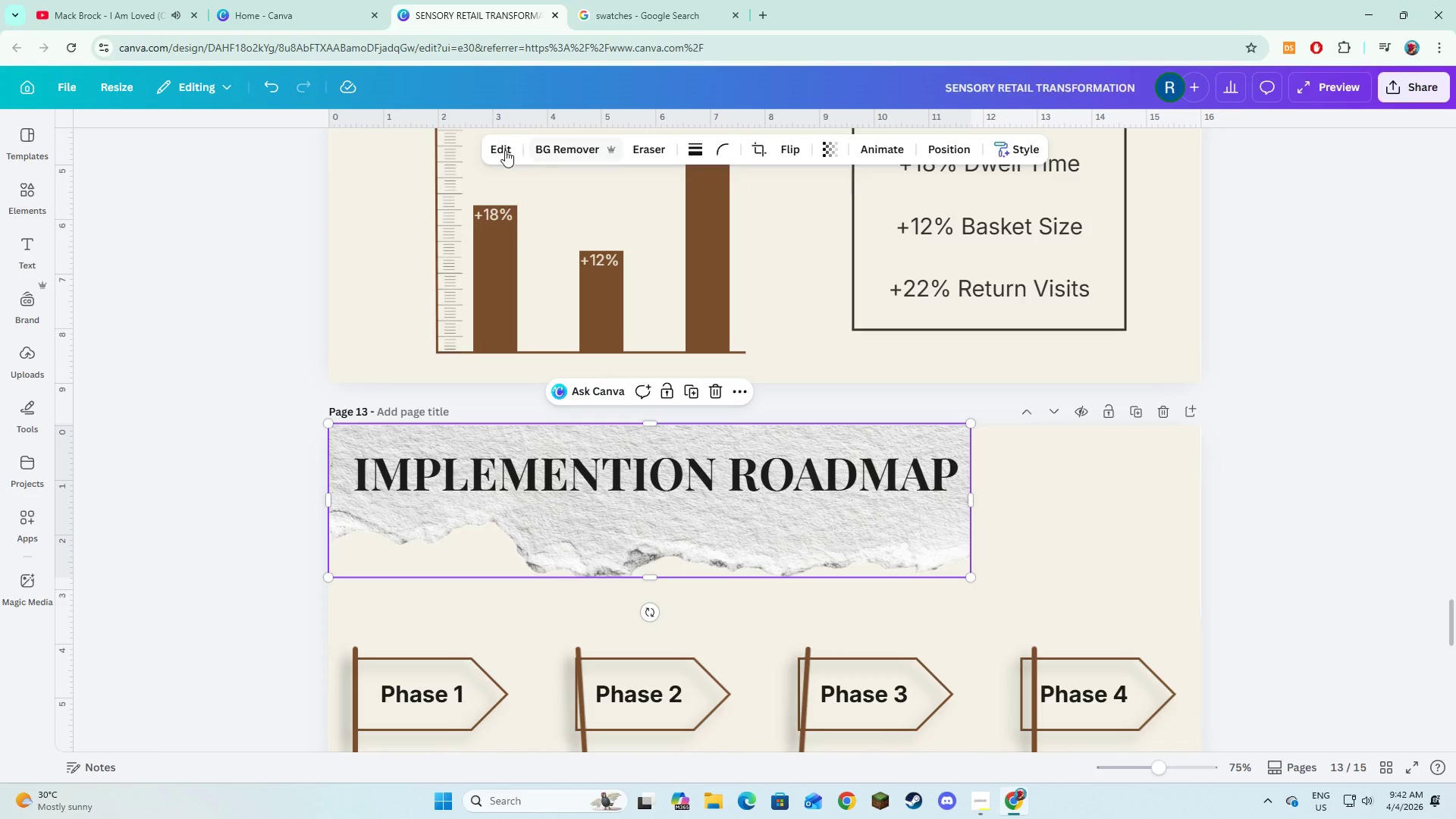 
left_click([505, 150])
 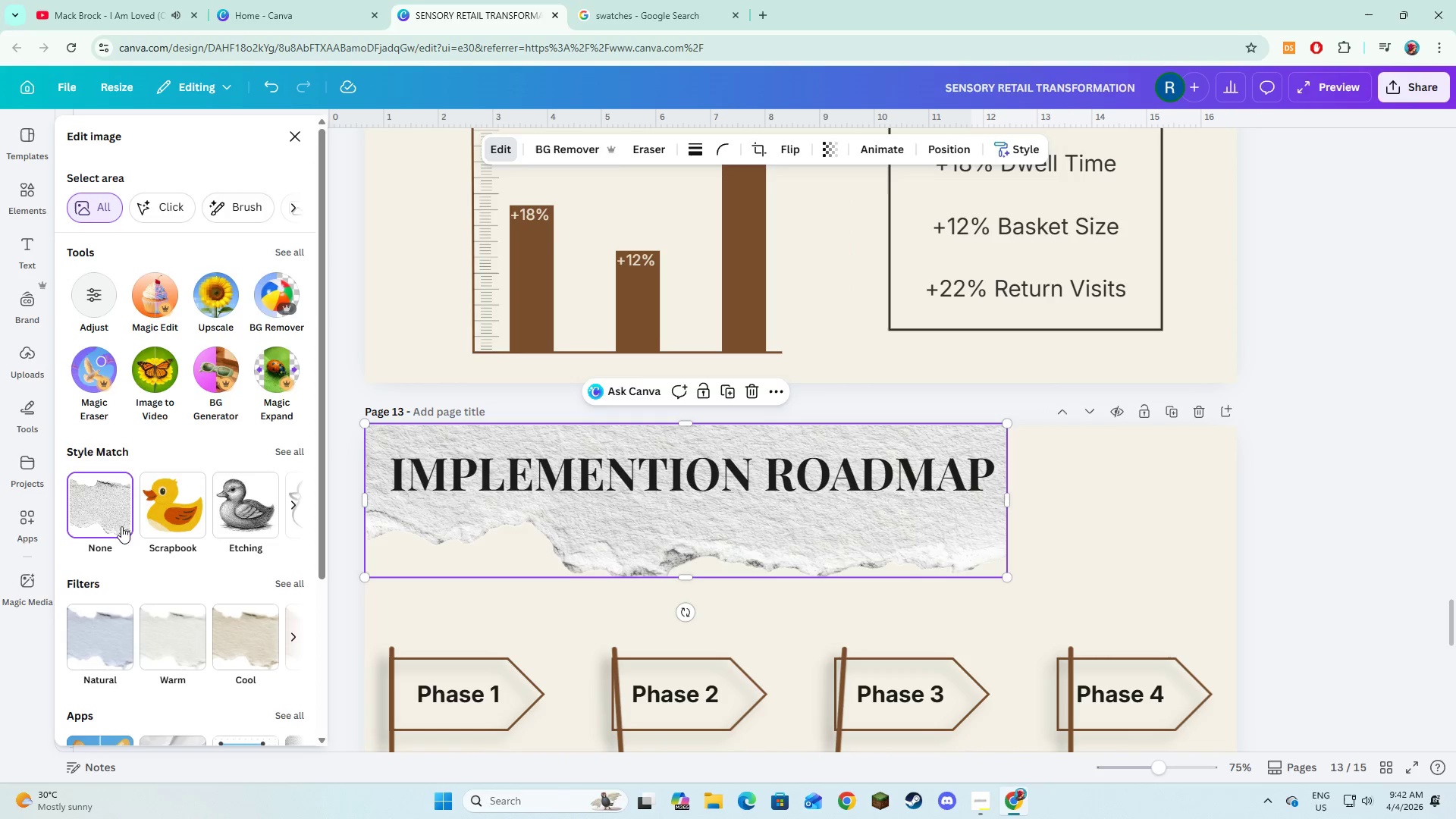 
scroll: coordinate [121, 532], scroll_direction: down, amount: 6.0
 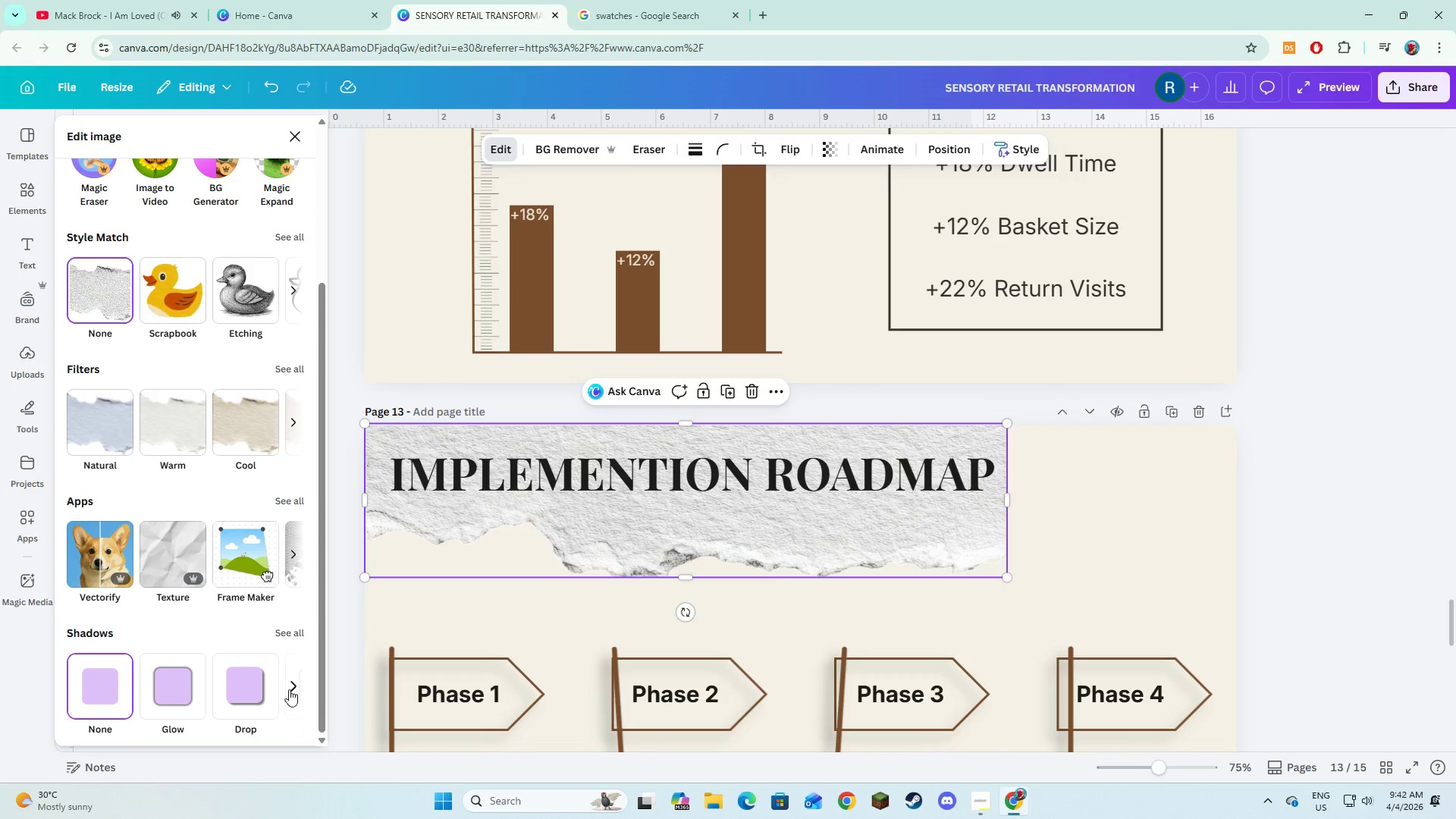 
left_click([265, 692])
 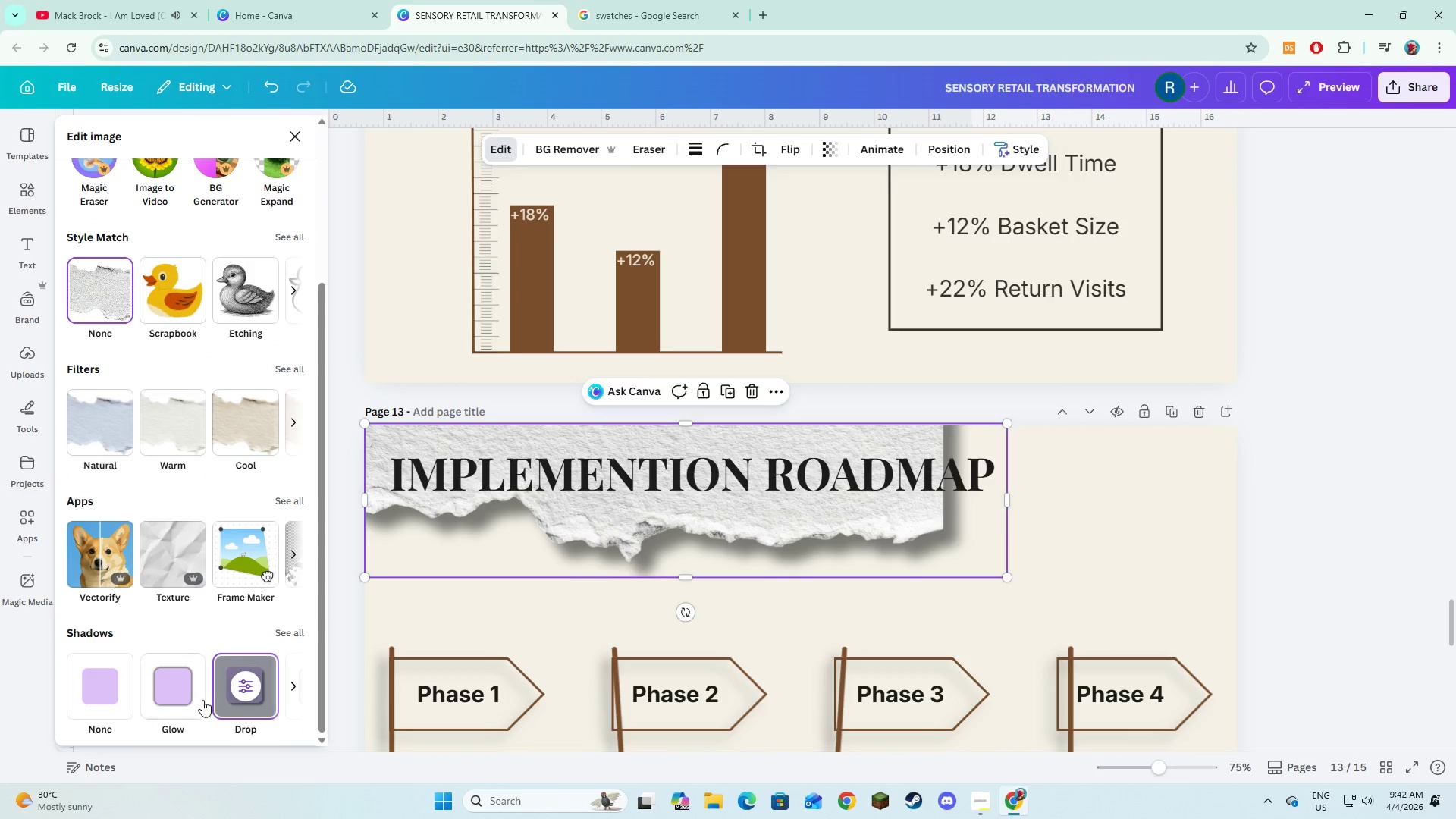 
left_click([199, 702])
 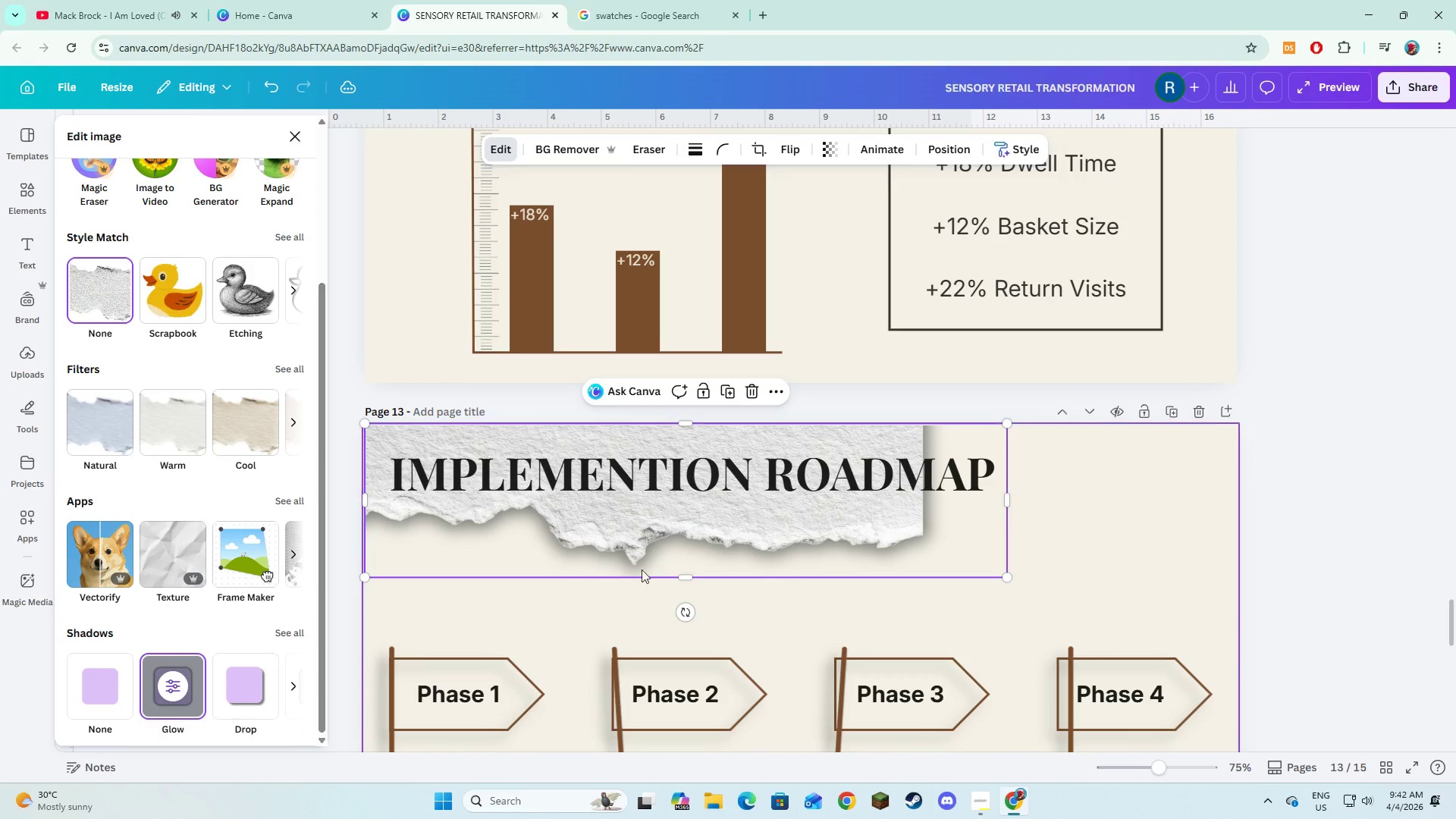 
left_click([703, 530])
 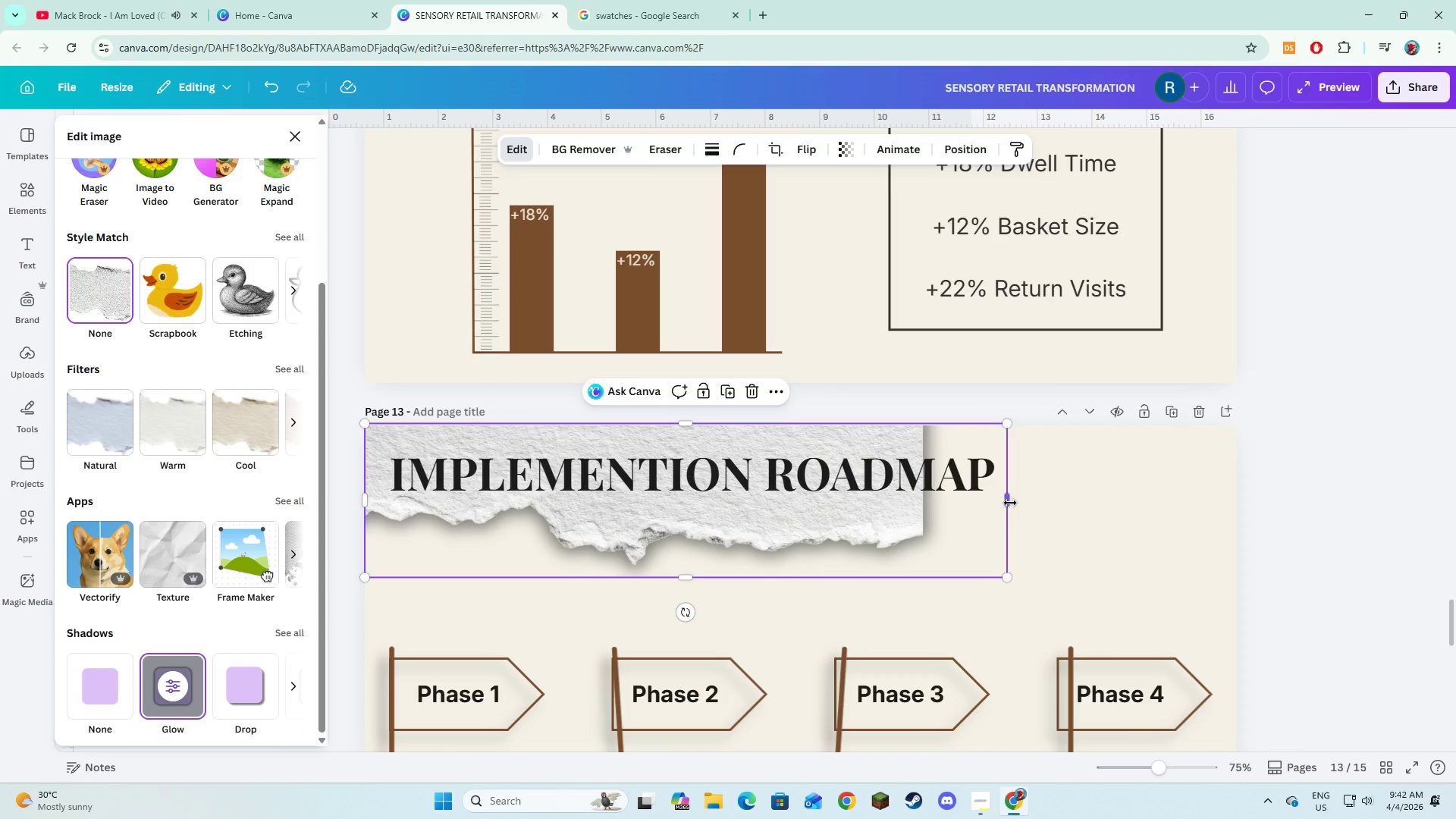 
left_click_drag(start_coordinate=[1010, 503], to_coordinate=[1147, 504])
 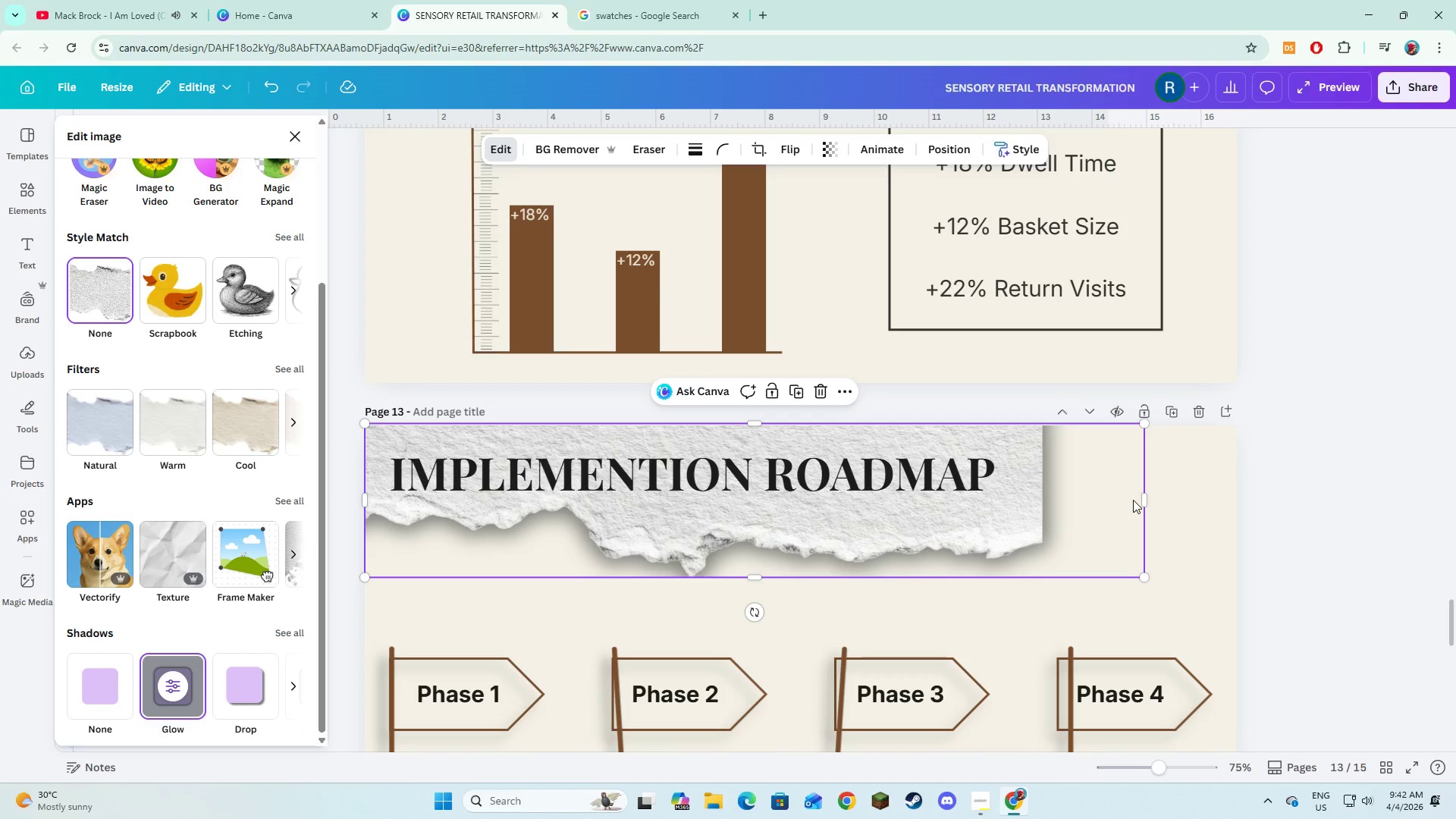 
left_click_drag(start_coordinate=[1144, 500], to_coordinate=[1417, 500])
 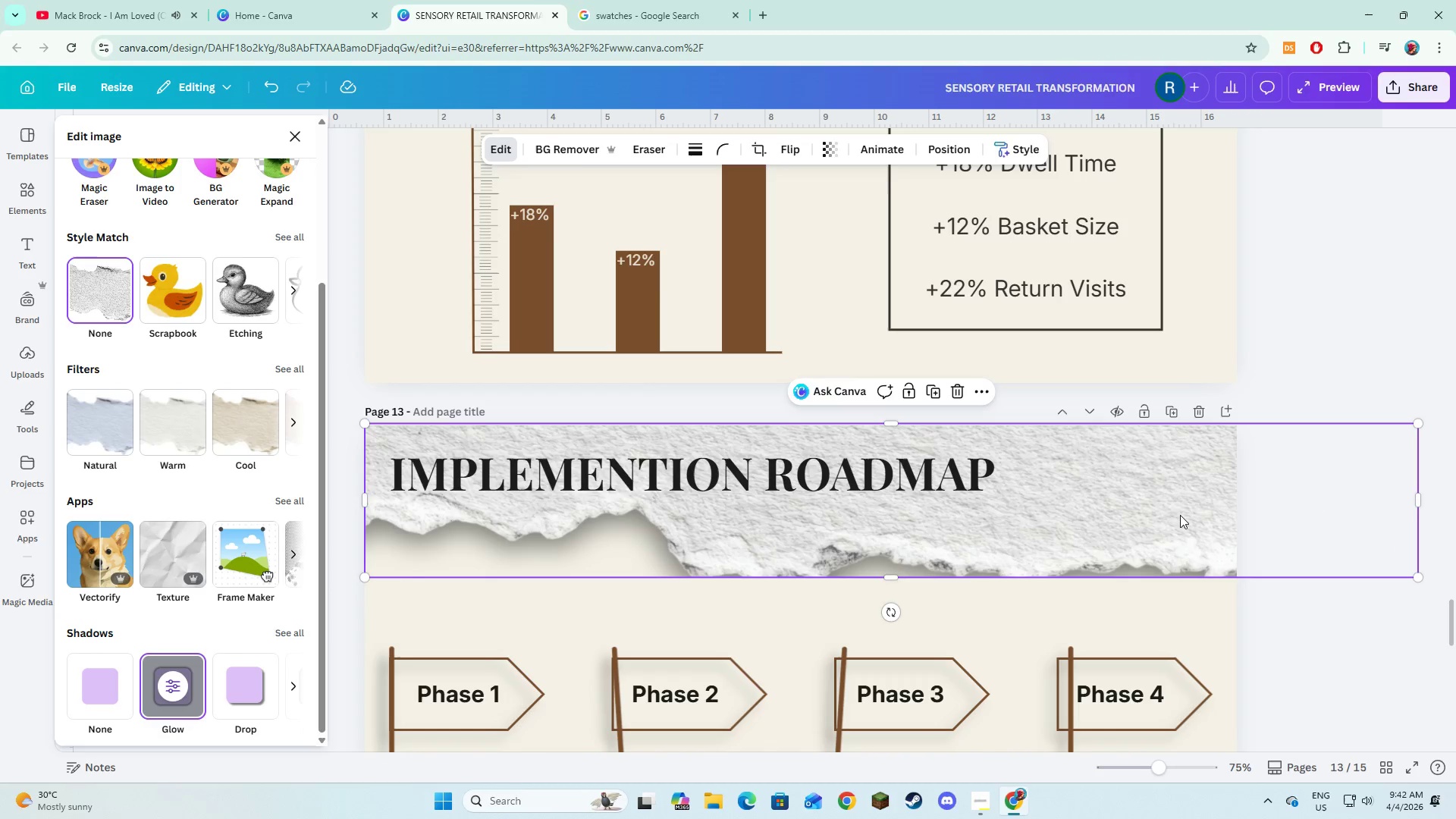 
left_click_drag(start_coordinate=[1180, 515], to_coordinate=[1178, 489])
 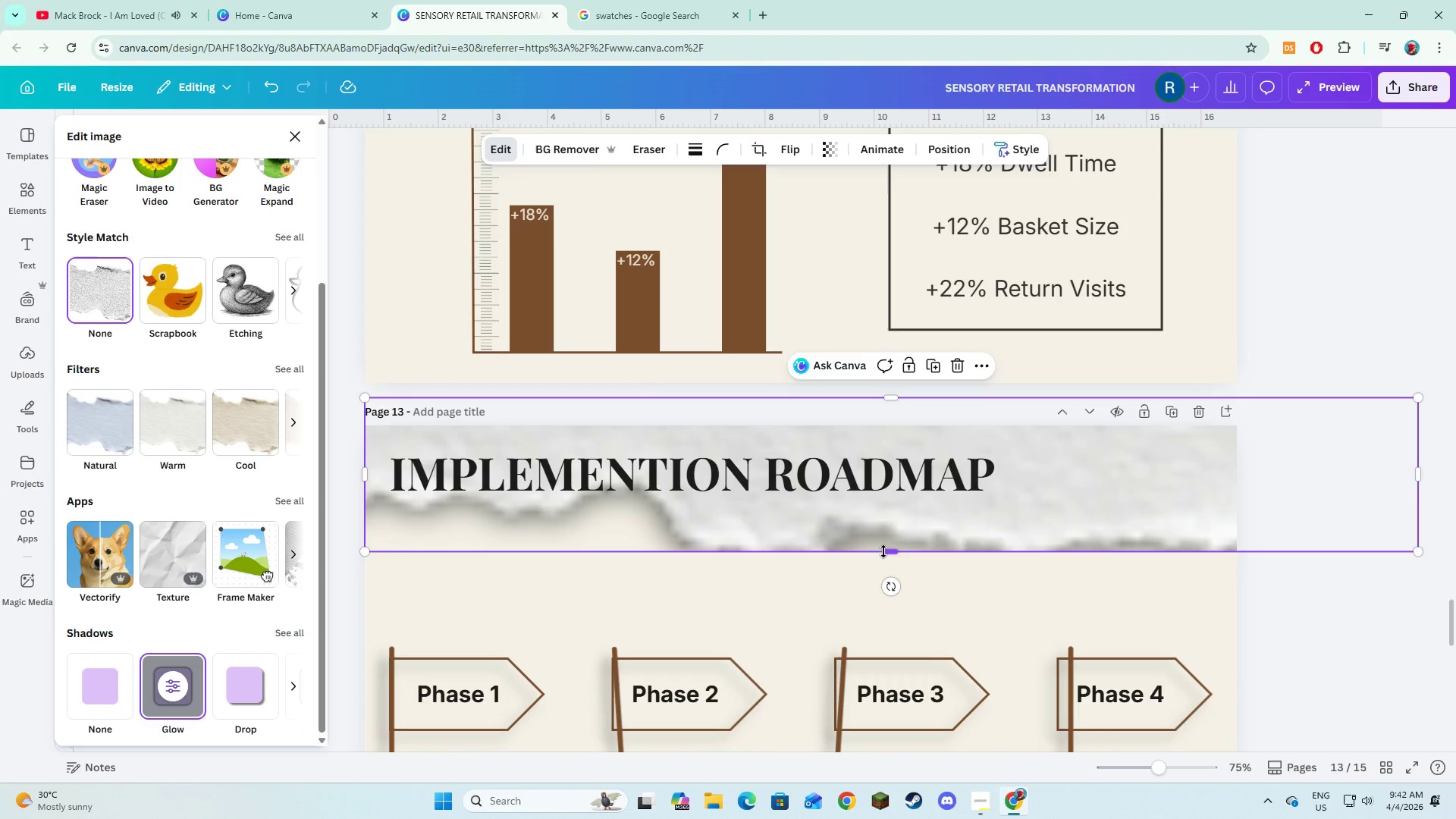 
left_click_drag(start_coordinate=[883, 551], to_coordinate=[881, 589])
 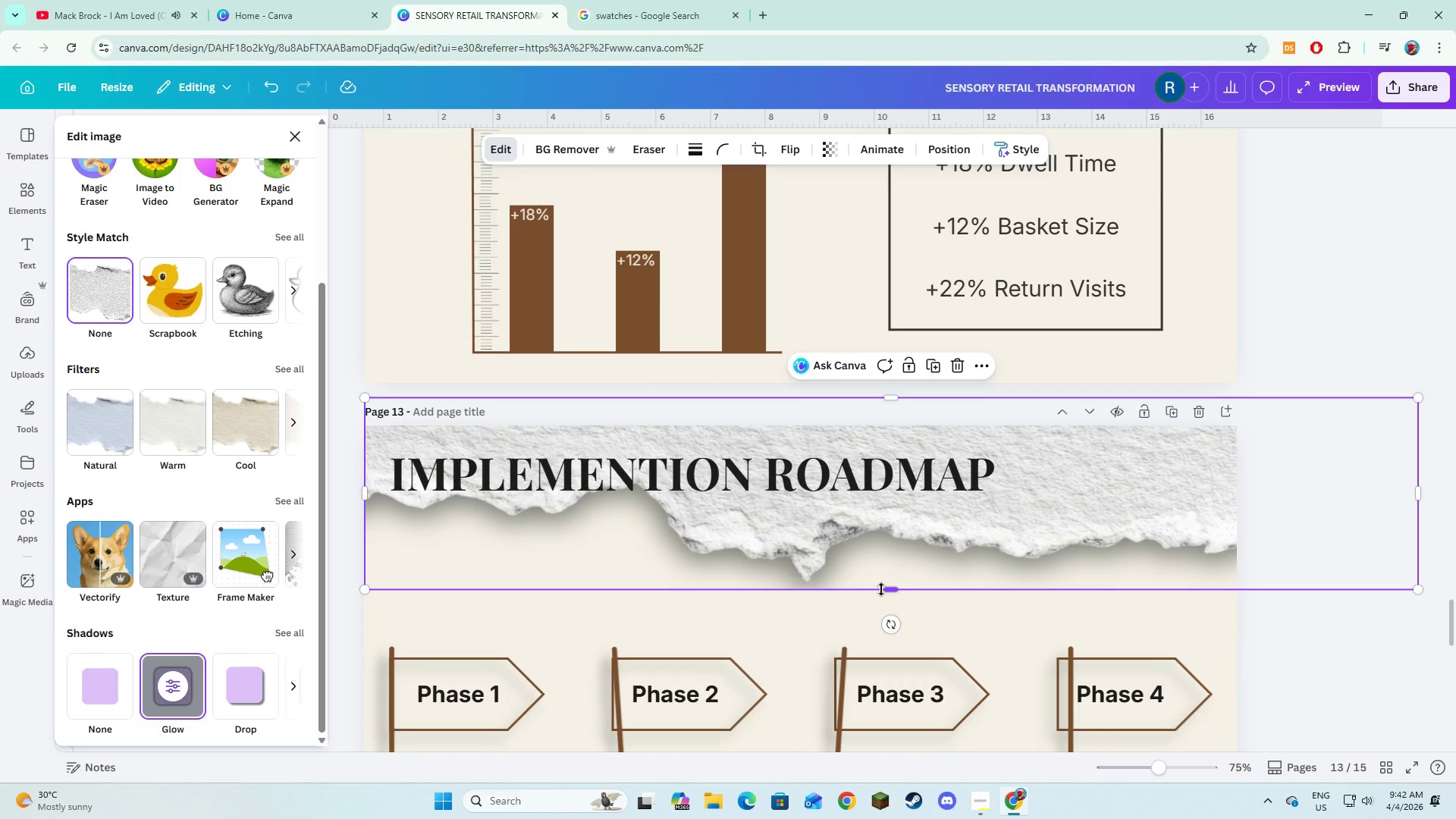 
key(Control+Z)
 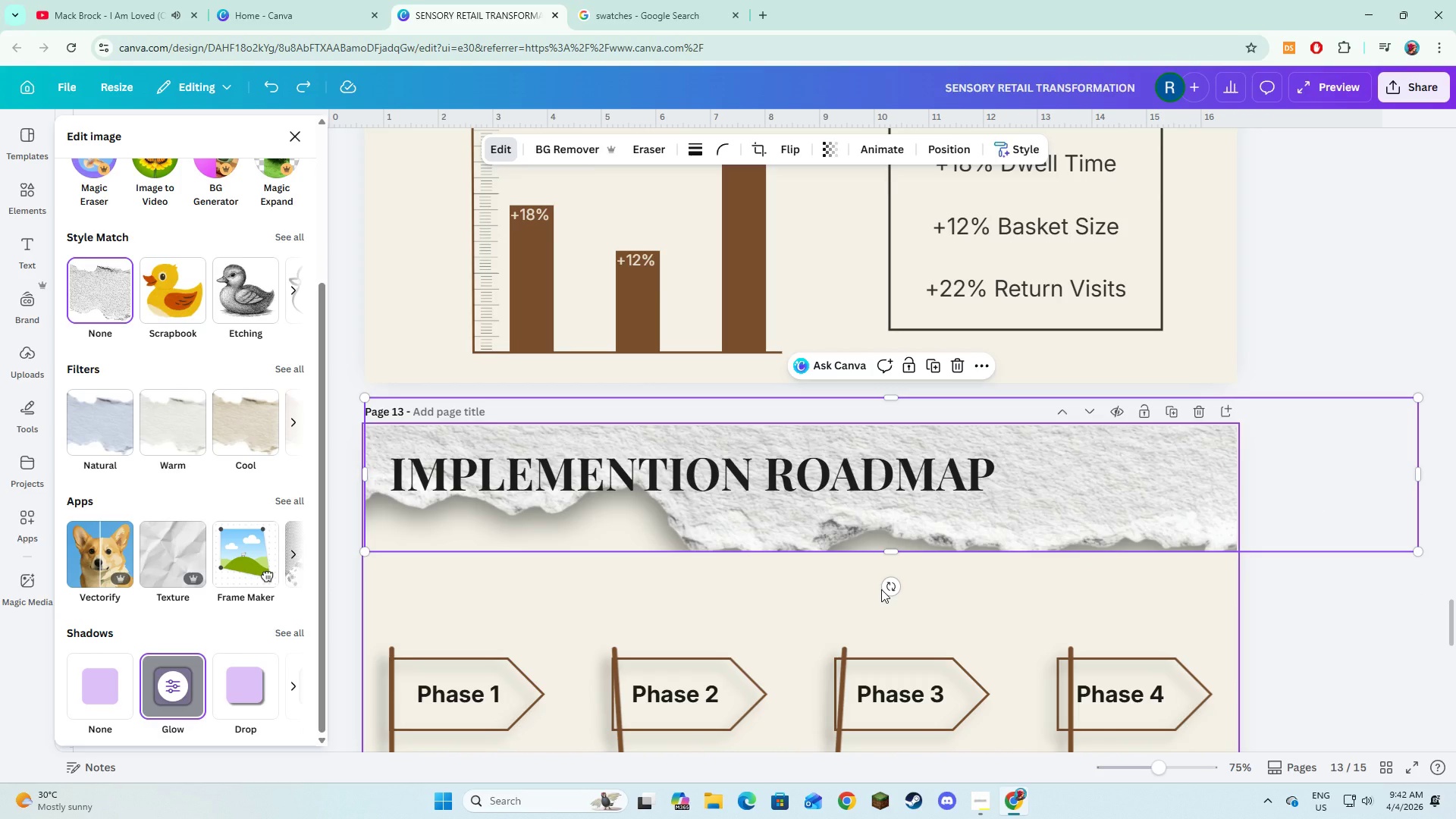 
key(Control+Z)
 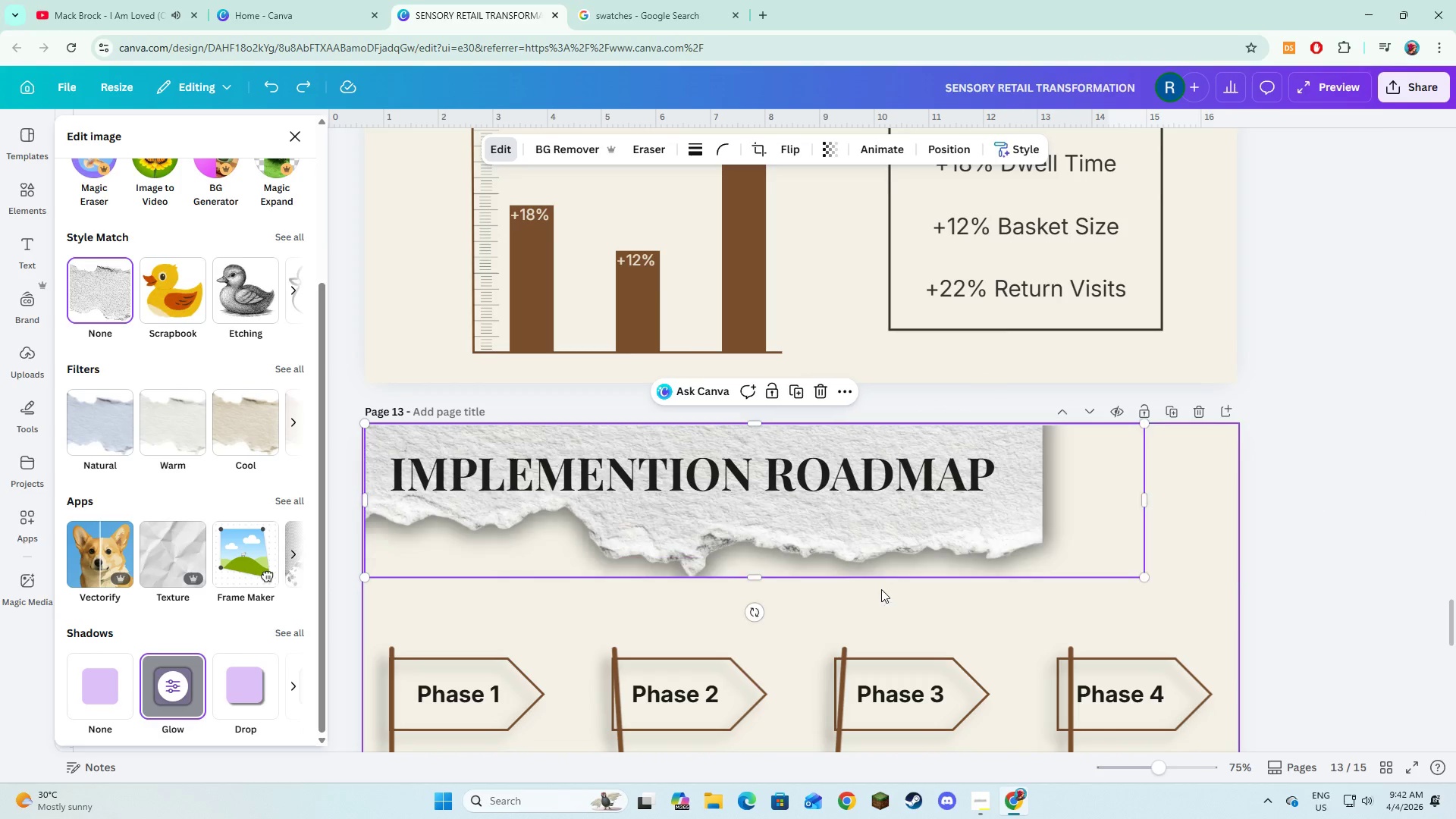 
key(Control+Z)
 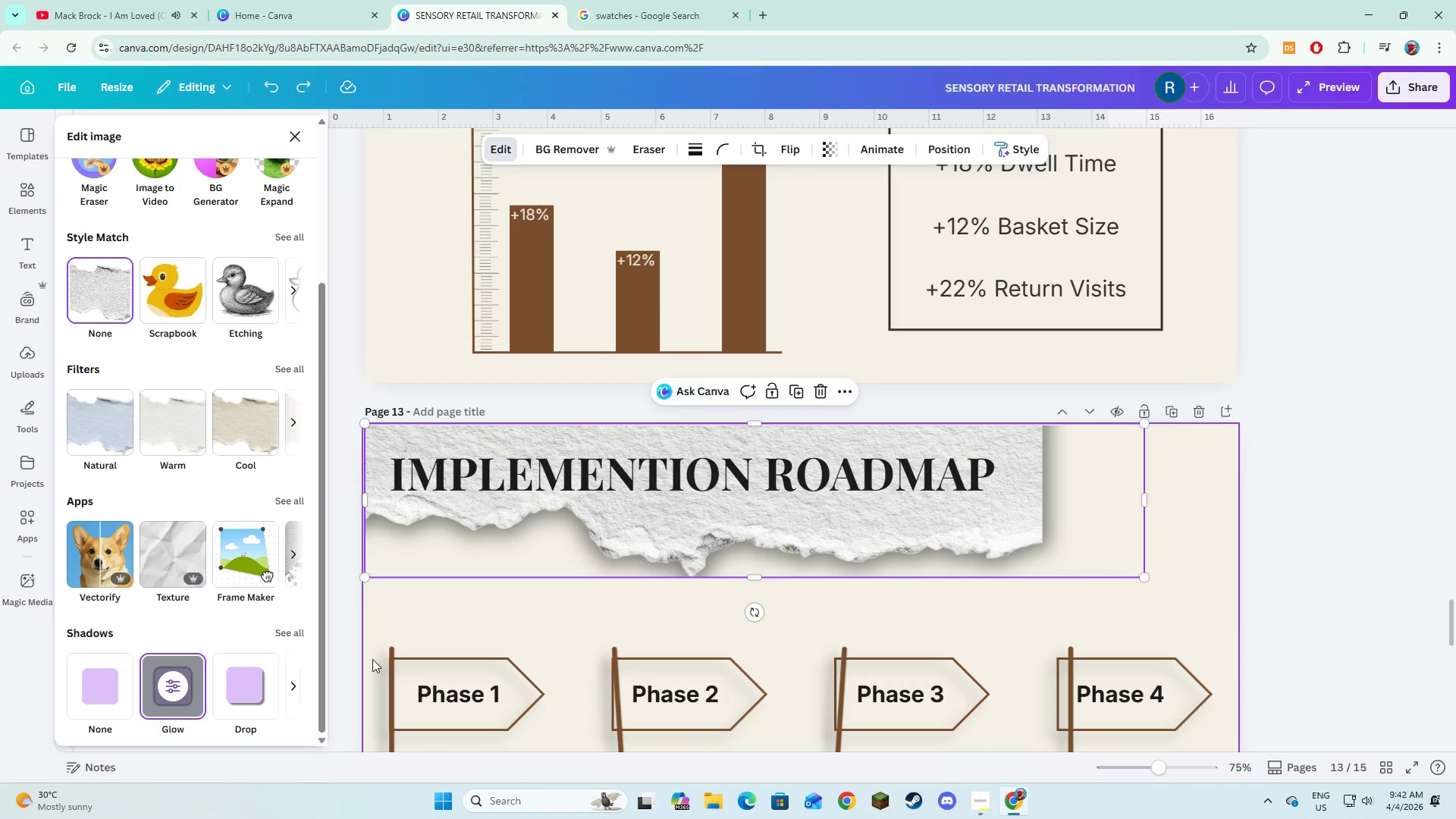 
left_click([256, 692])
 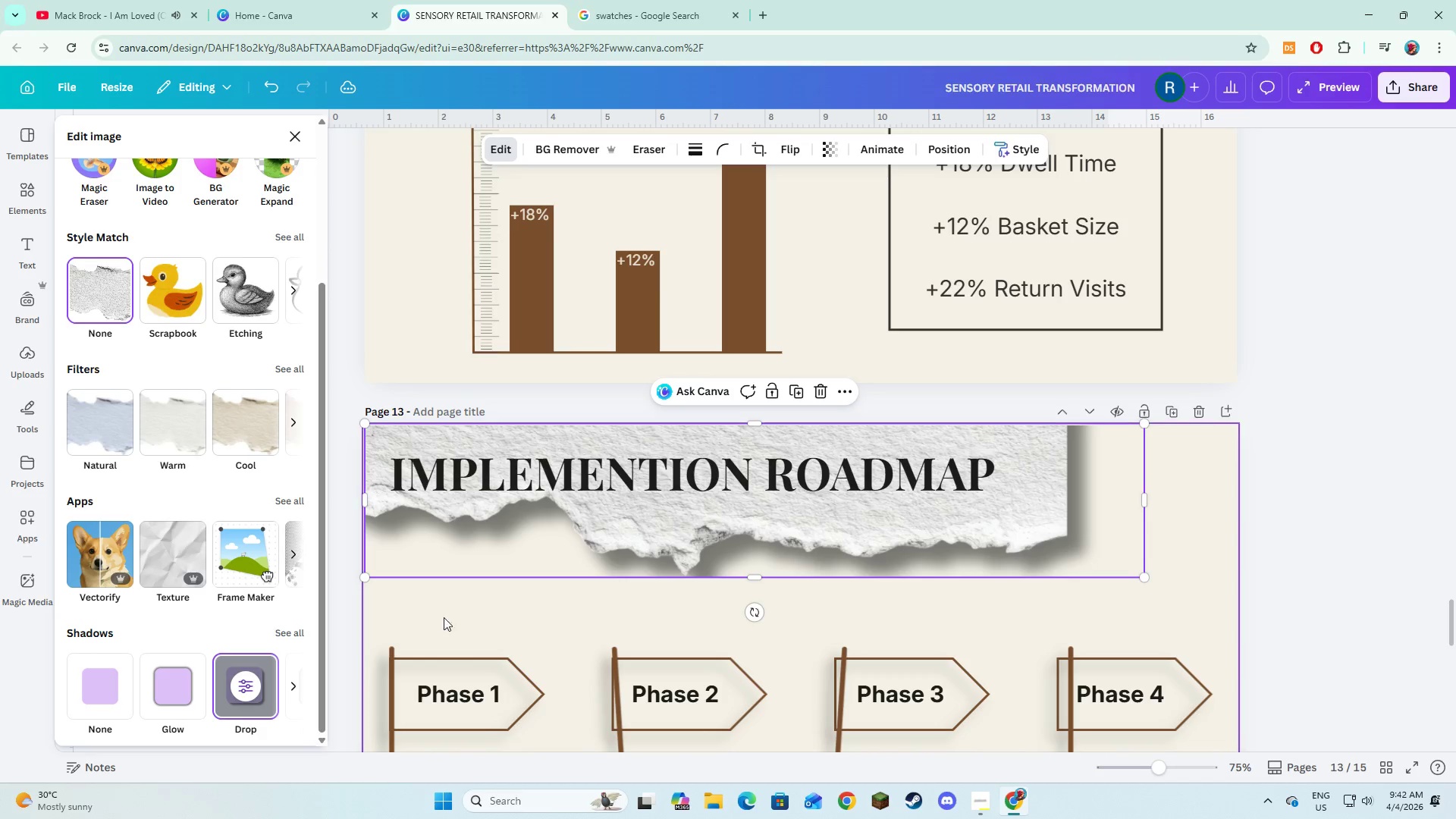 
left_click([560, 479])
 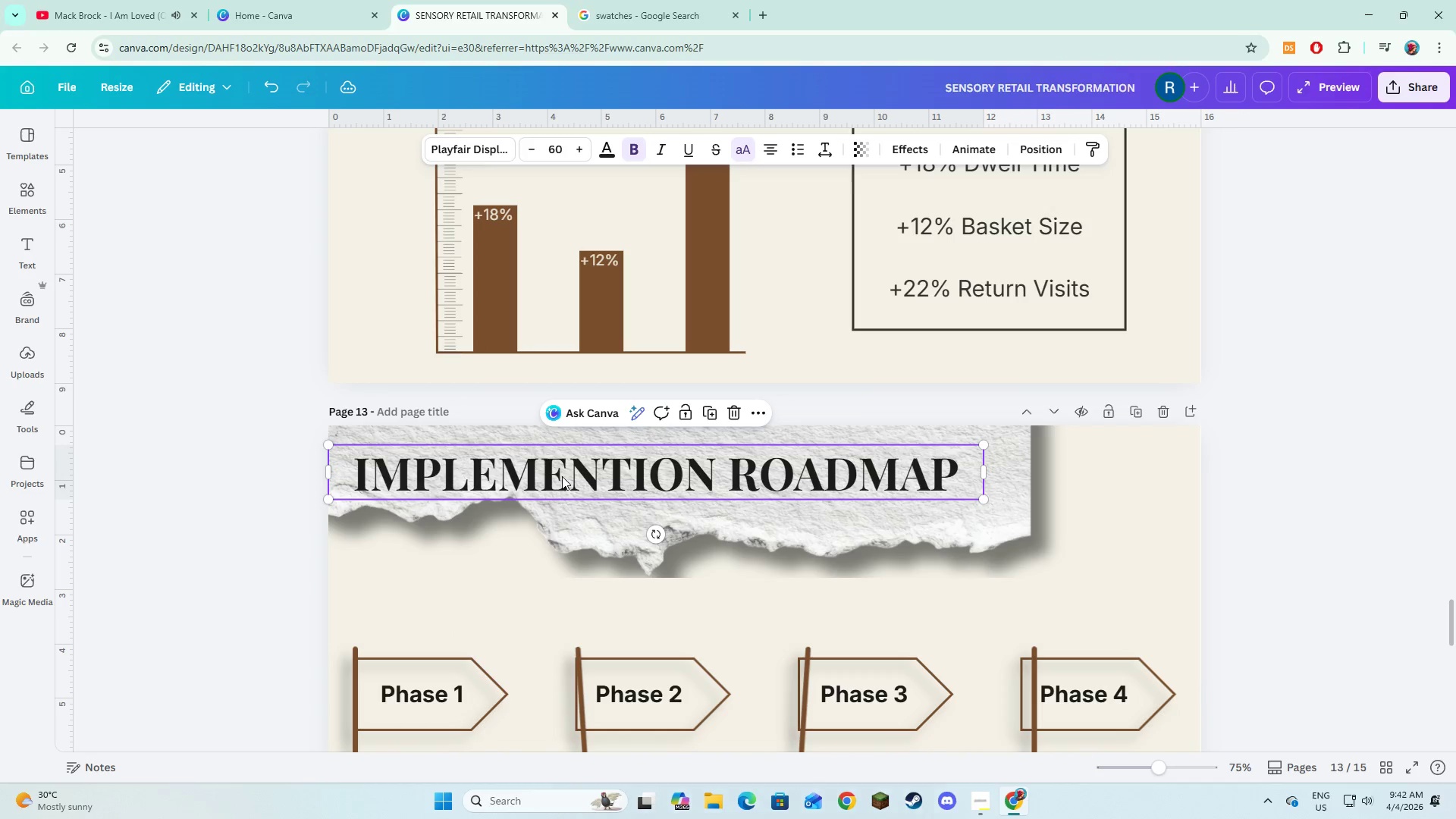 
left_click_drag(start_coordinate=[562, 476], to_coordinate=[576, 472])
 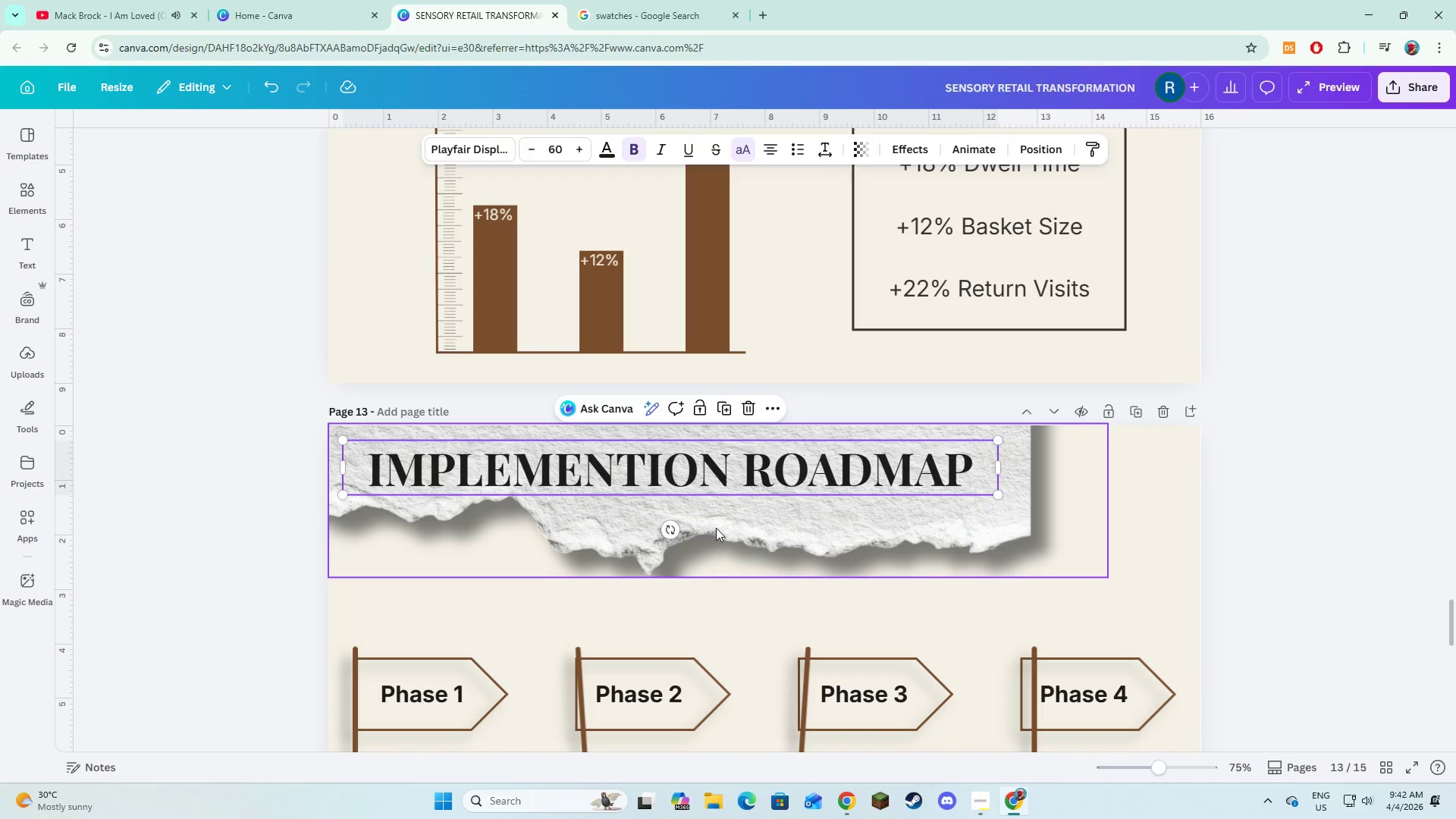 
left_click([716, 528])
 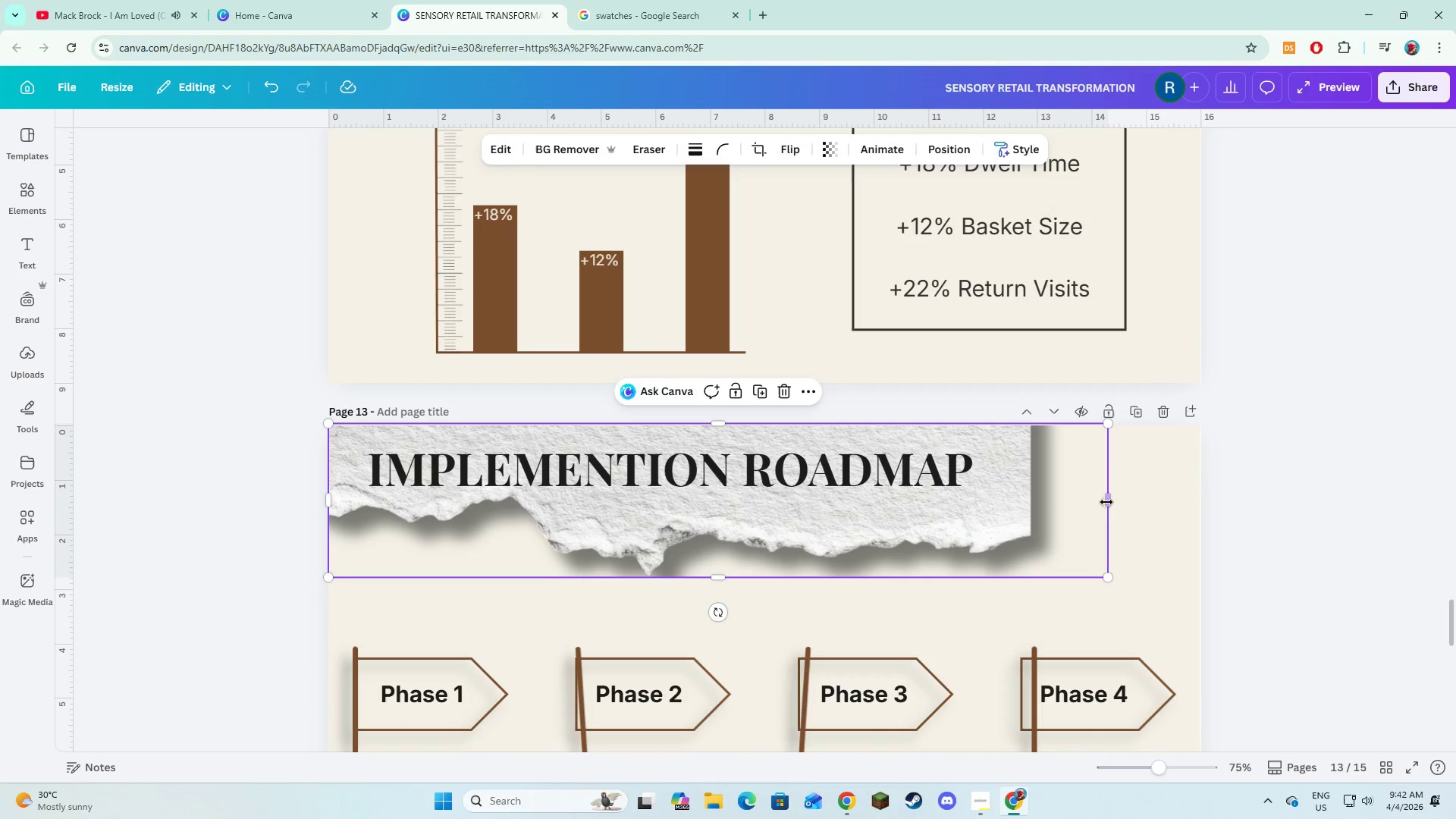 
left_click_drag(start_coordinate=[1109, 501], to_coordinate=[1237, 504])
 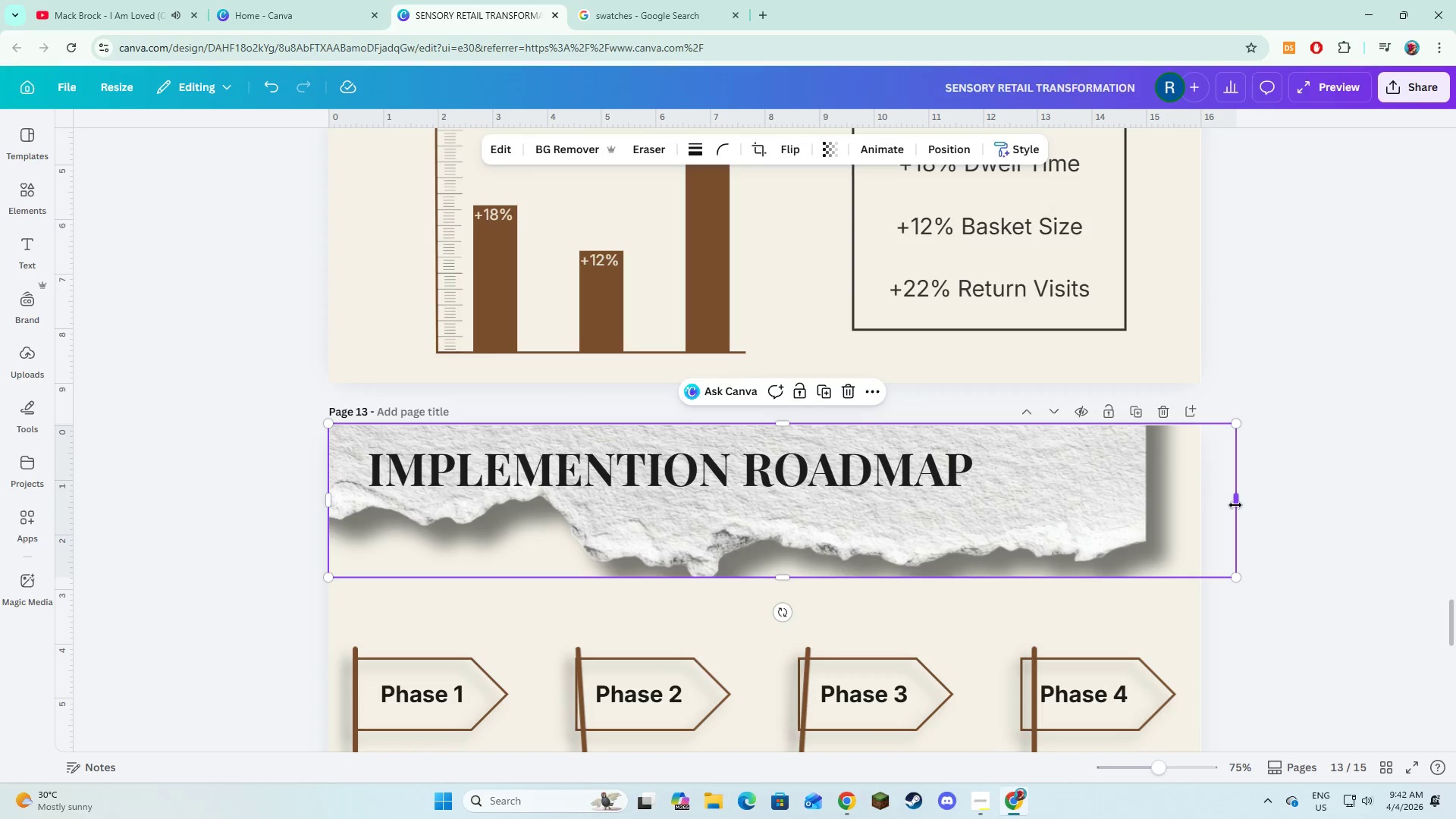 
left_click_drag(start_coordinate=[1235, 505], to_coordinate=[1300, 508])
 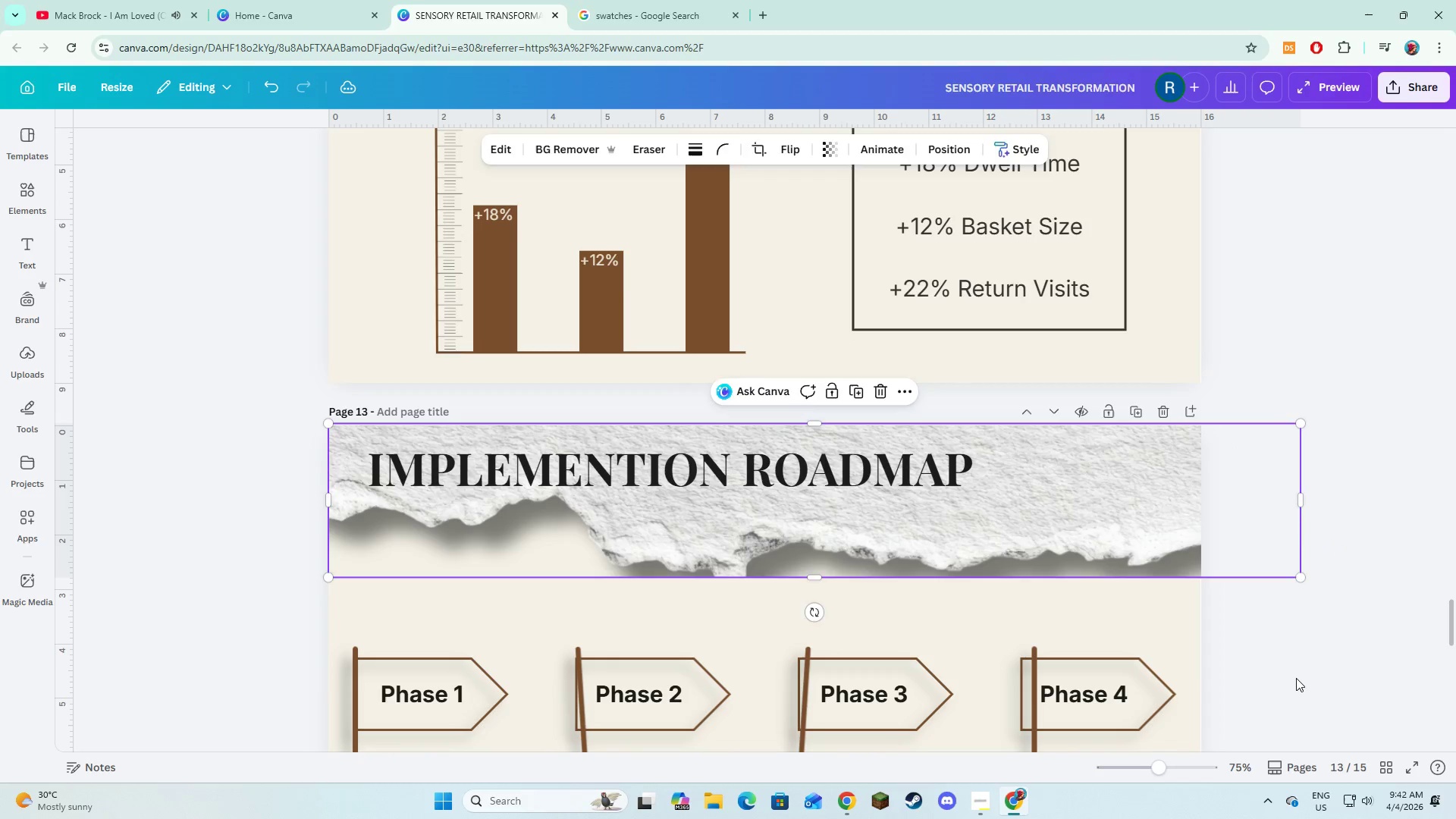 
left_click([1296, 678])
 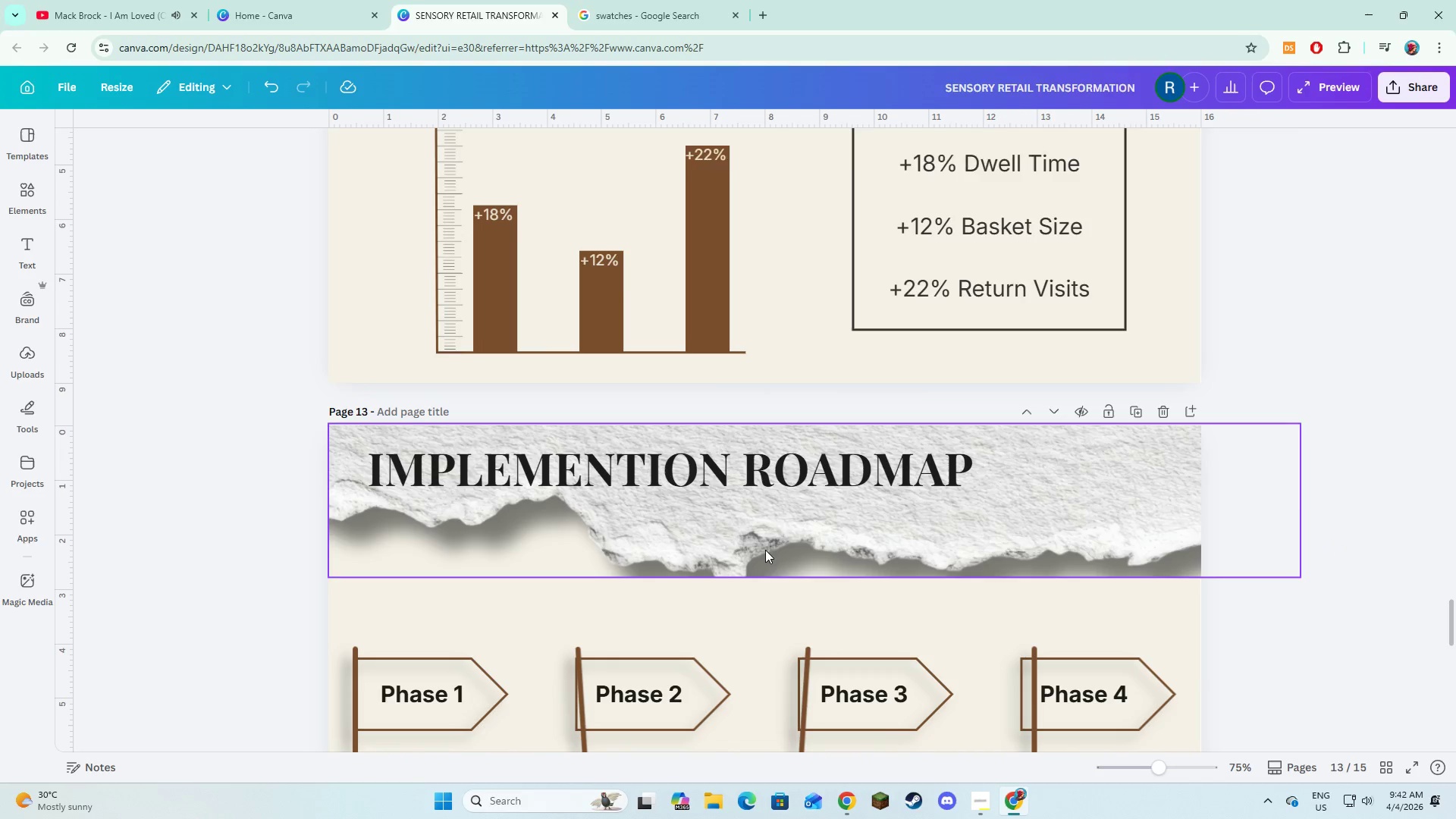 
left_click([765, 550])
 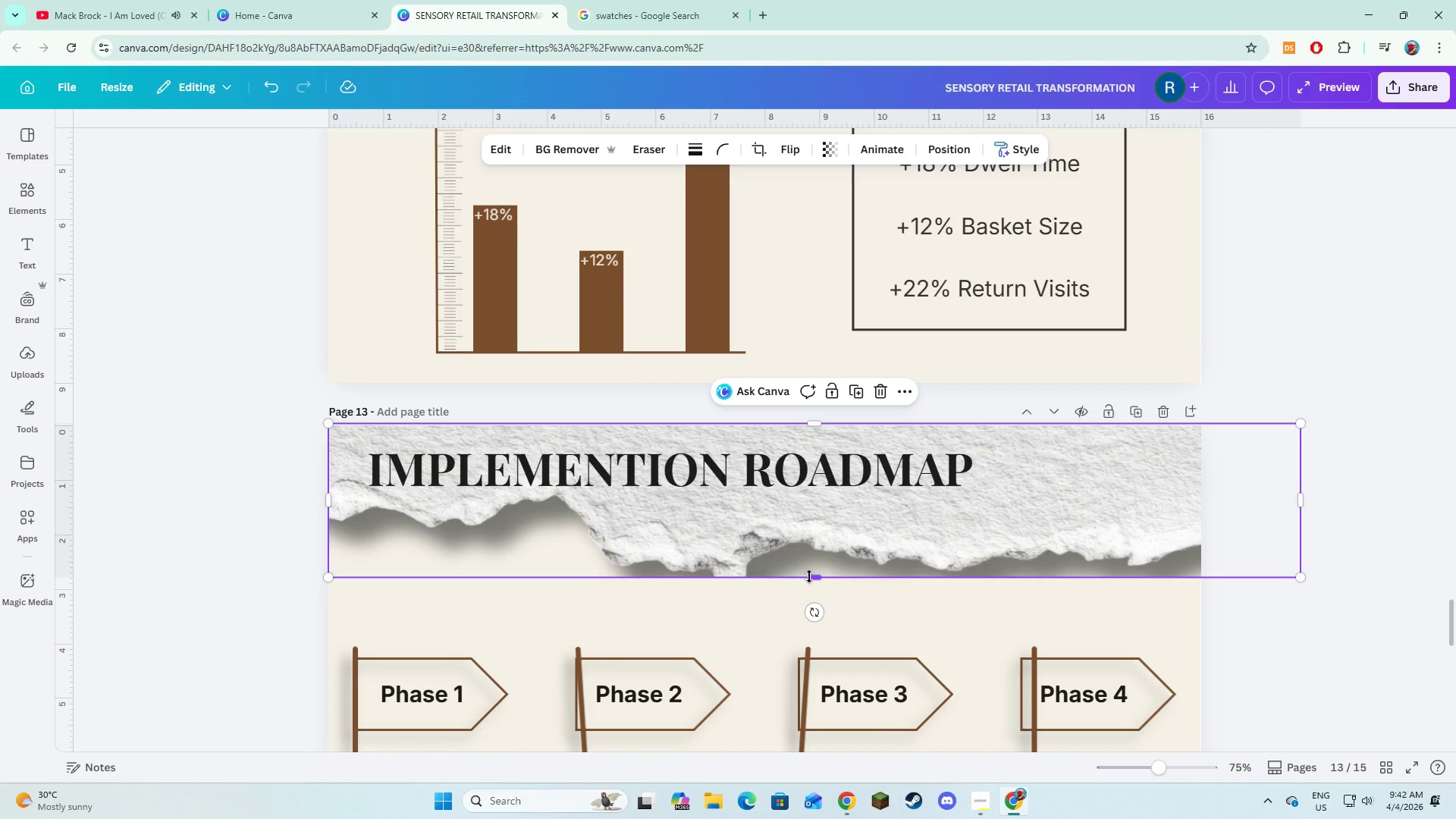 
left_click_drag(start_coordinate=[812, 576], to_coordinate=[811, 601])
 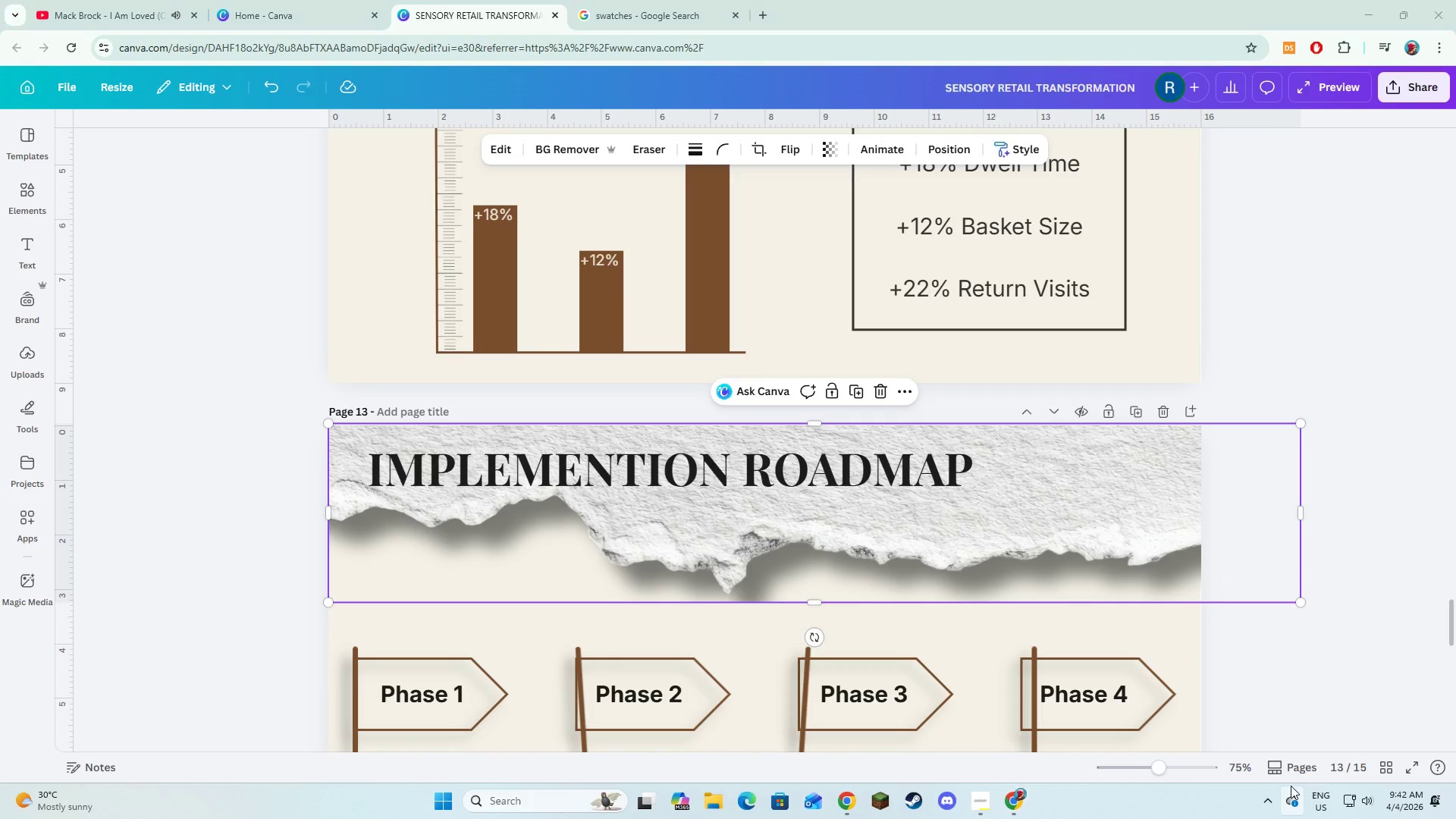 
left_click([1291, 786])
 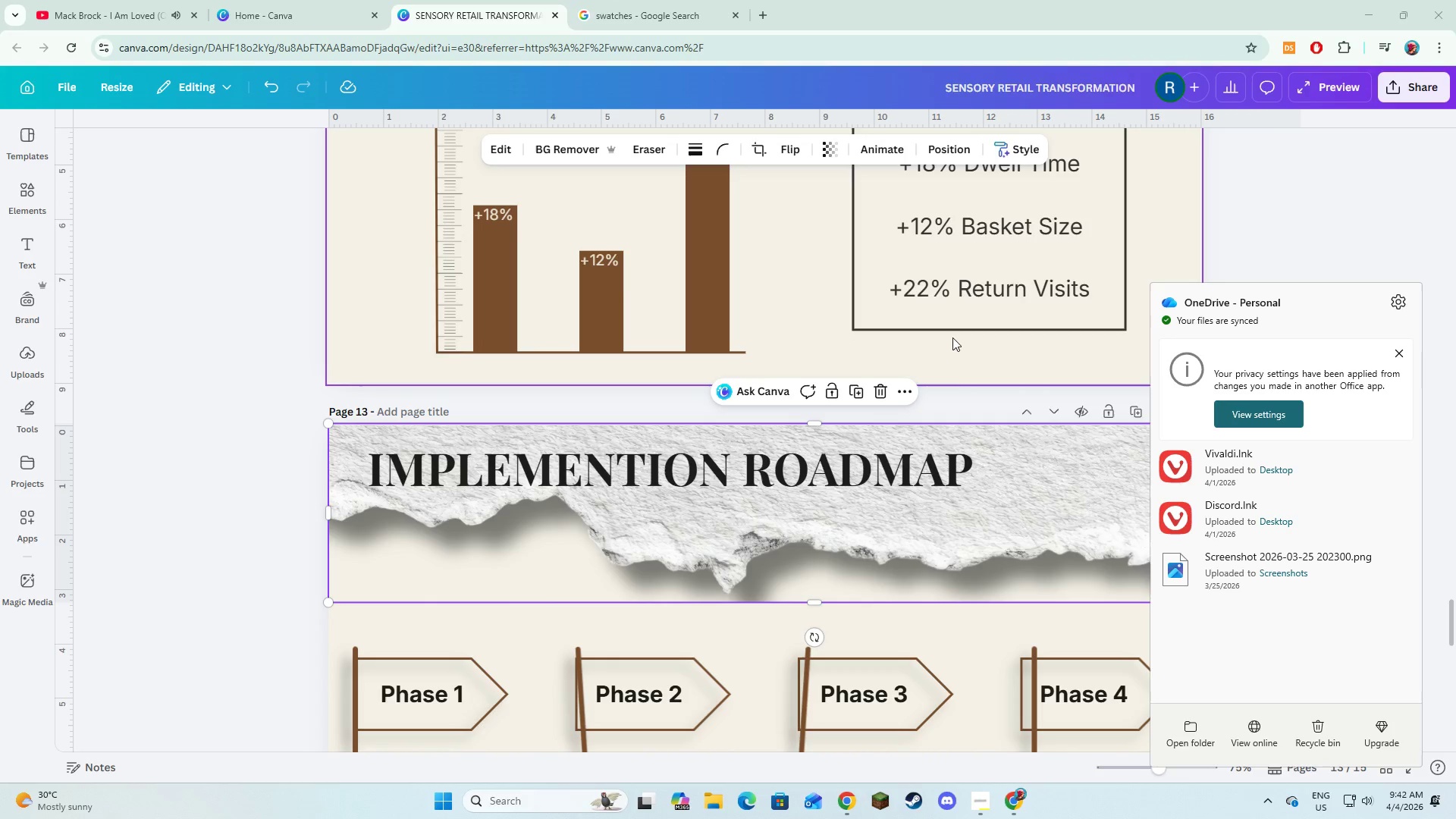 
left_click([961, 378])
 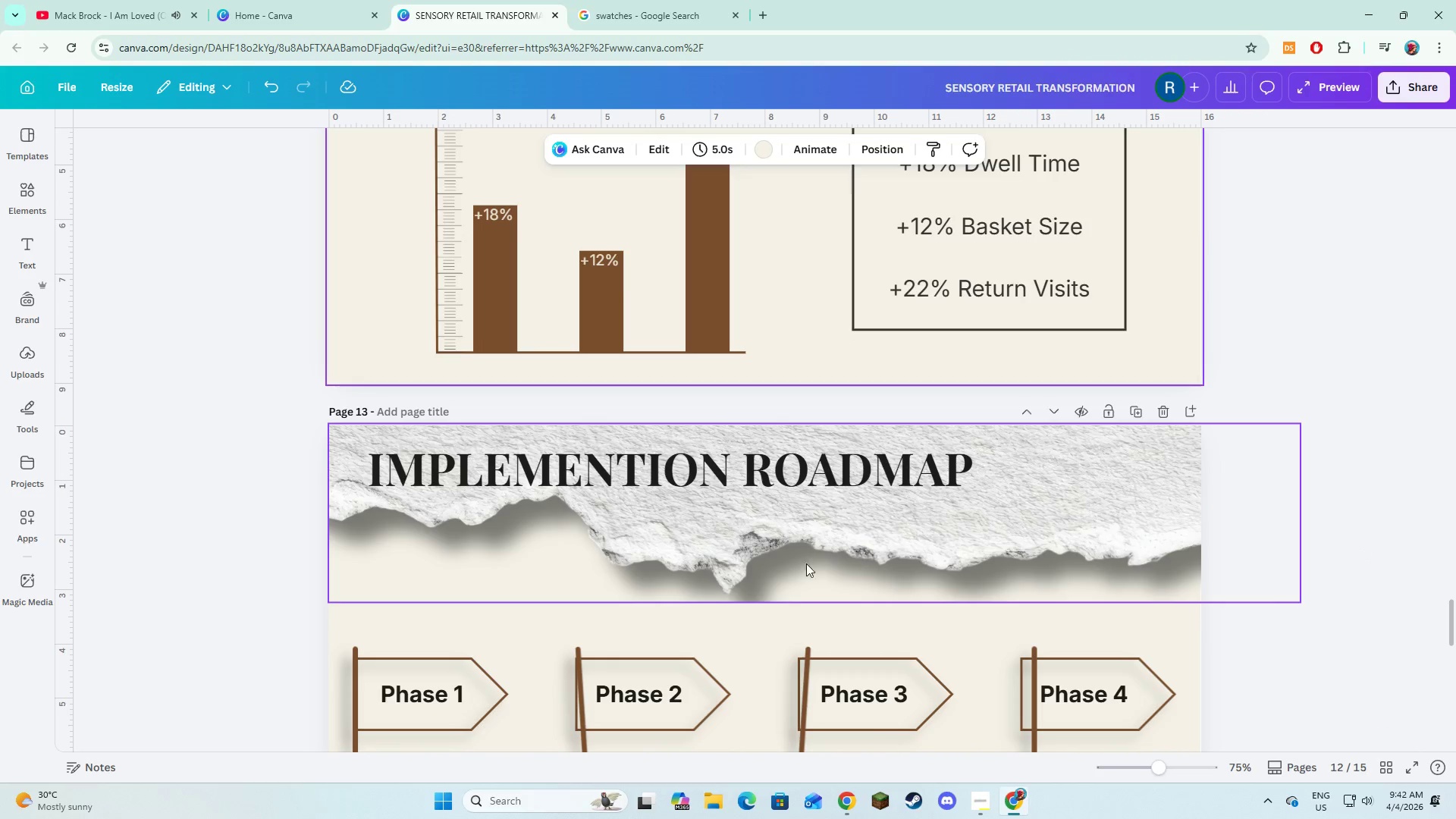 
left_click([795, 588])
 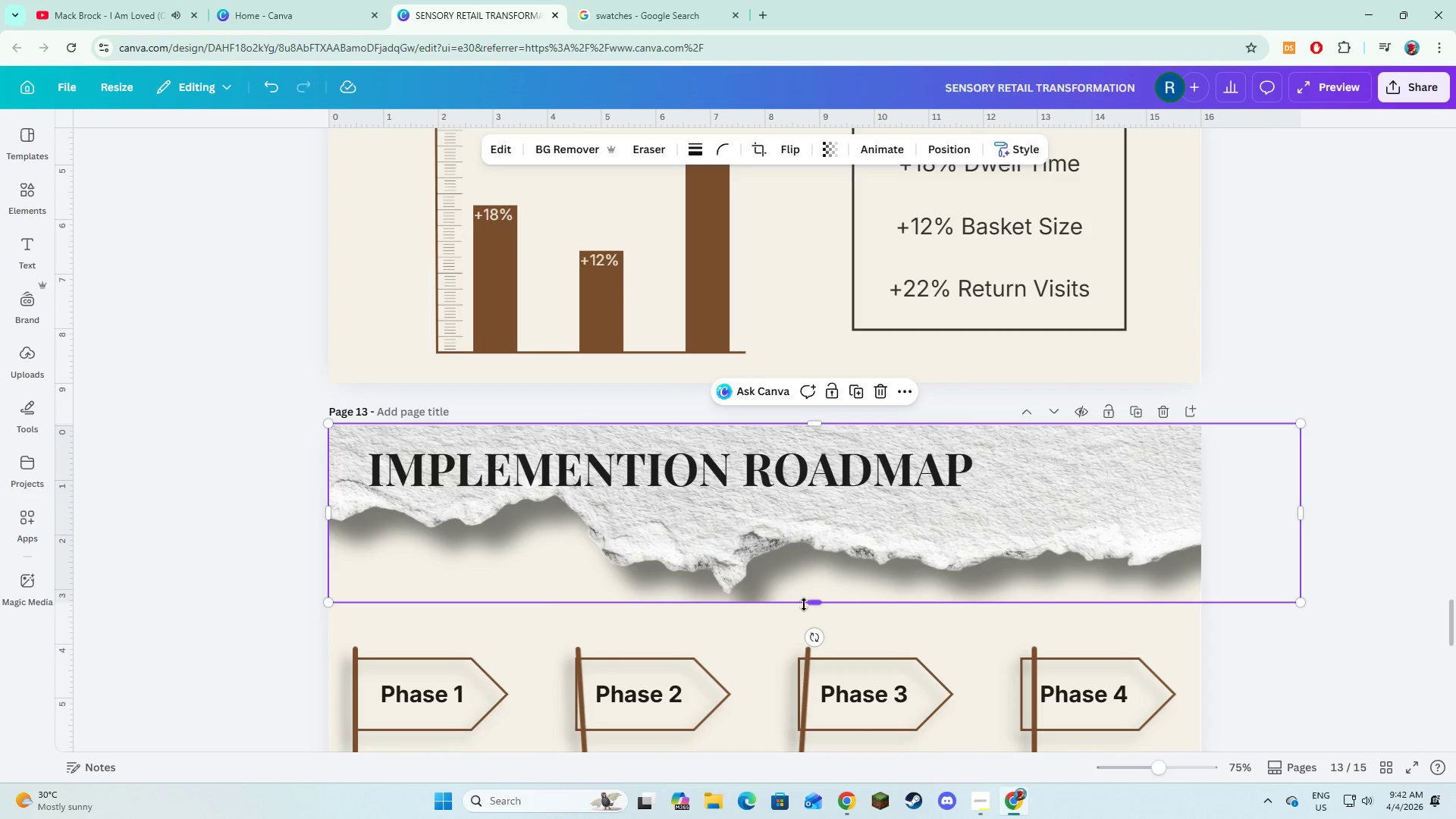 
left_click_drag(start_coordinate=[810, 604], to_coordinate=[811, 623])
 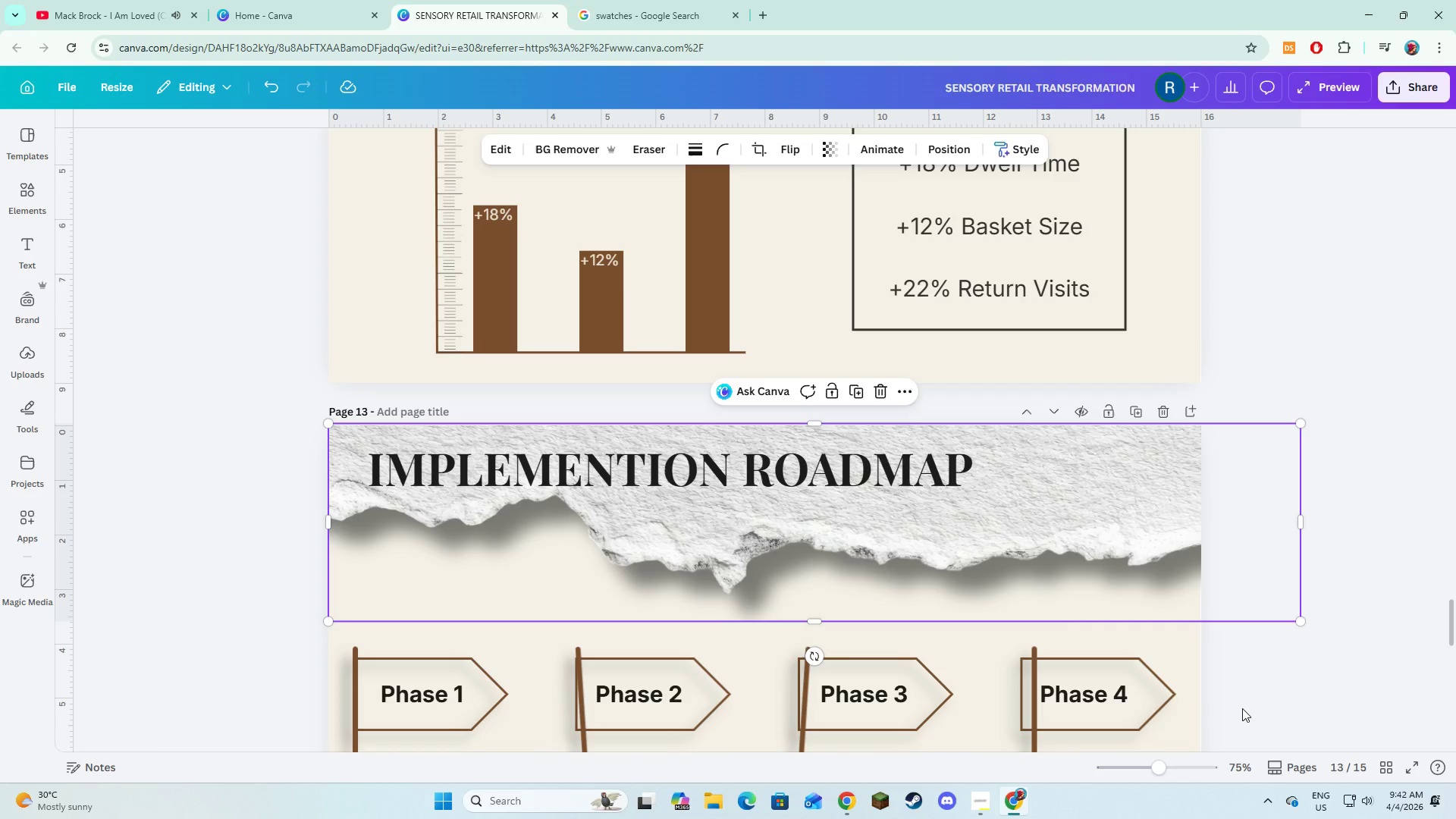 
left_click([1242, 708])
 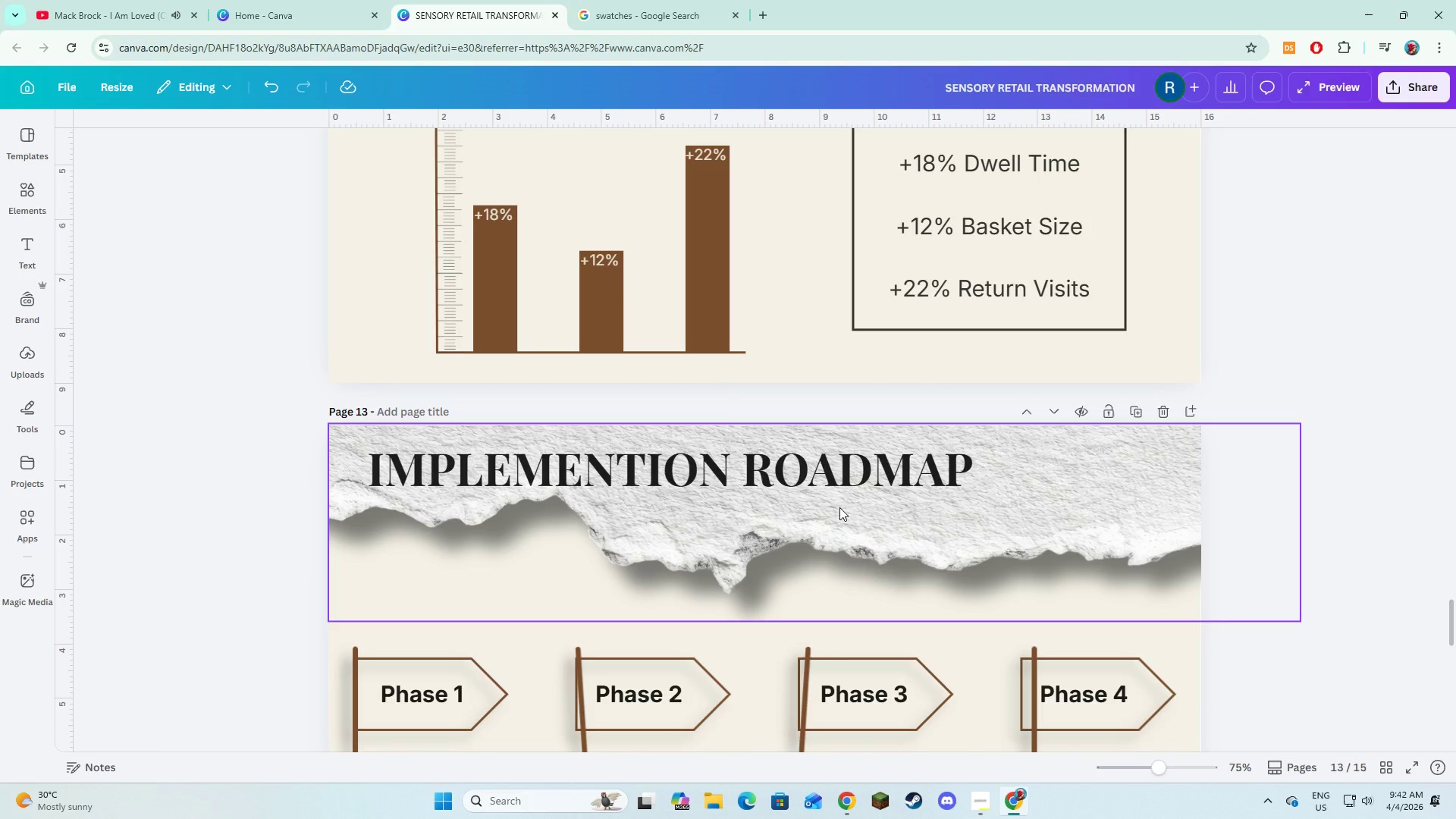 
left_click([839, 507])
 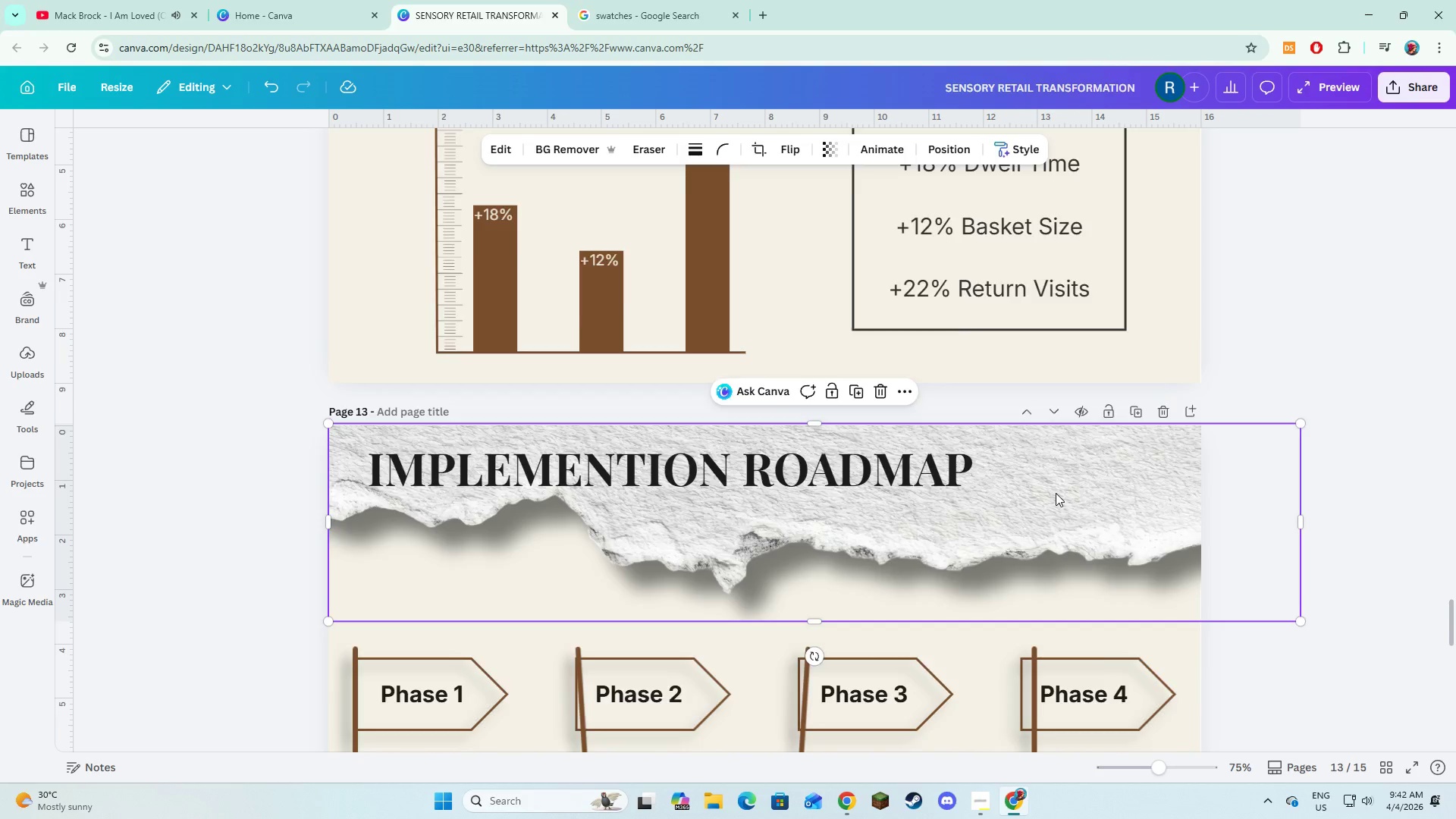 
scroll: coordinate [1056, 493], scroll_direction: up, amount: 5.0
 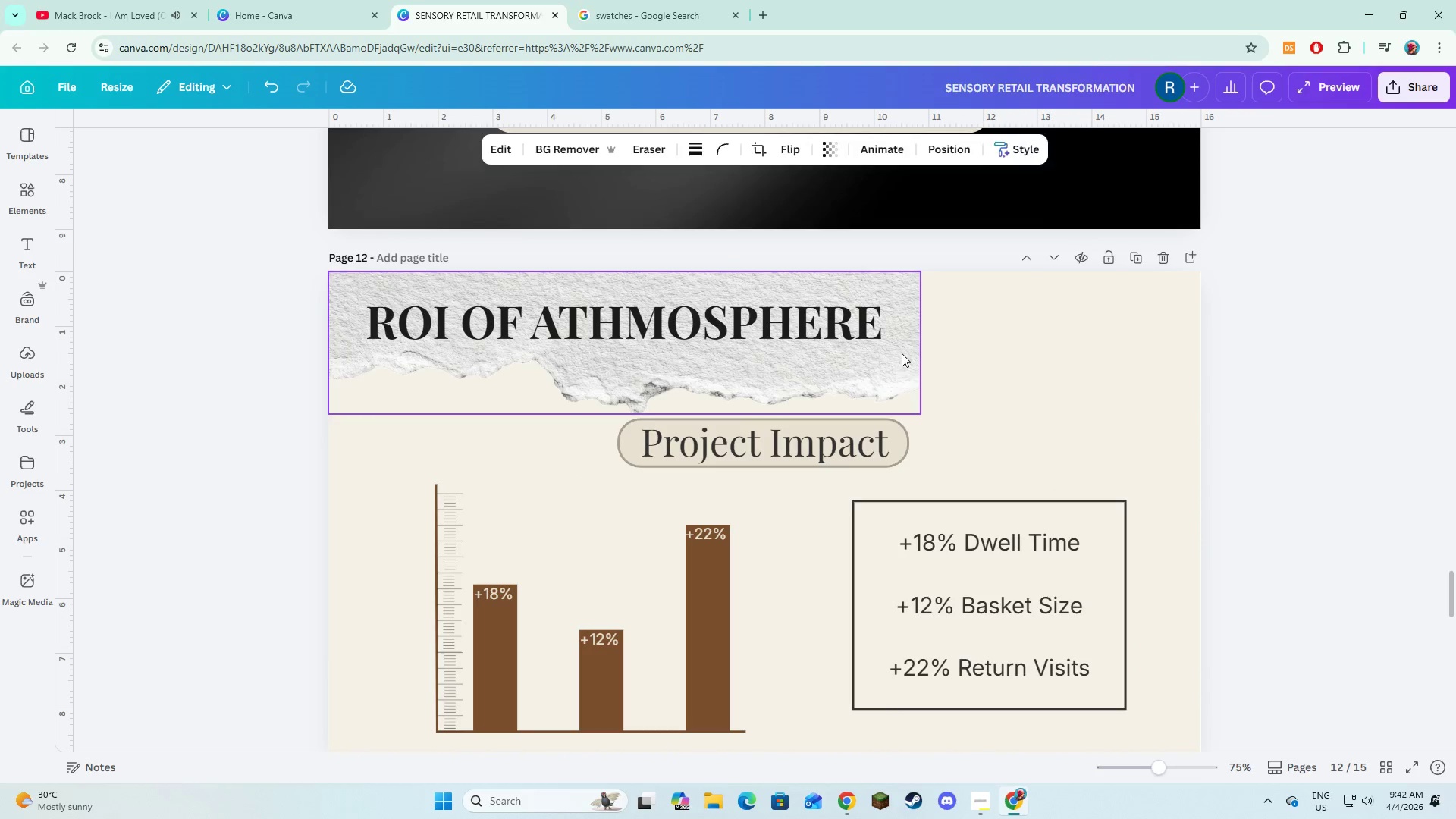 
left_click([902, 353])
 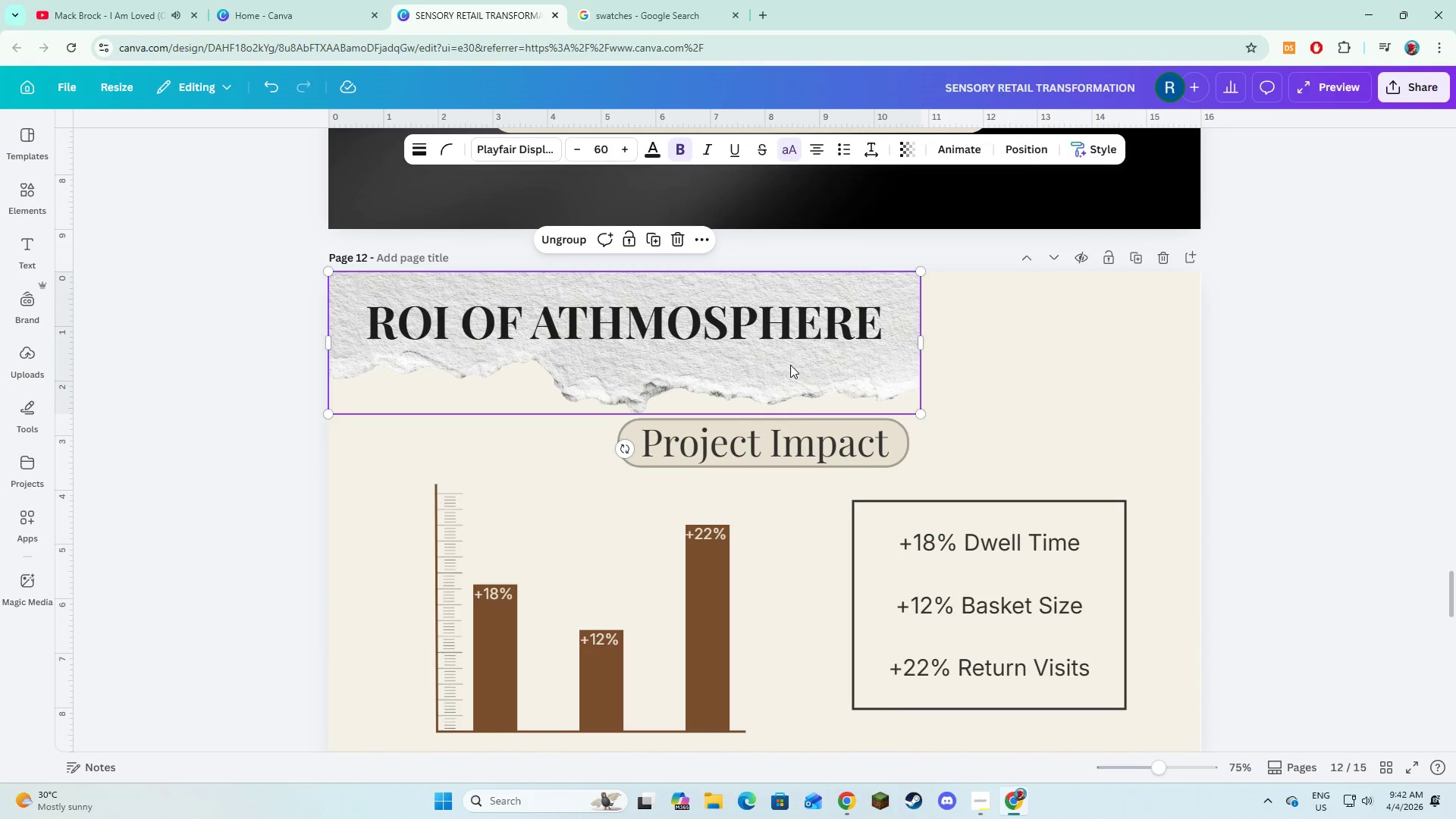 
scroll: coordinate [802, 437], scroll_direction: down, amount: 6.0
 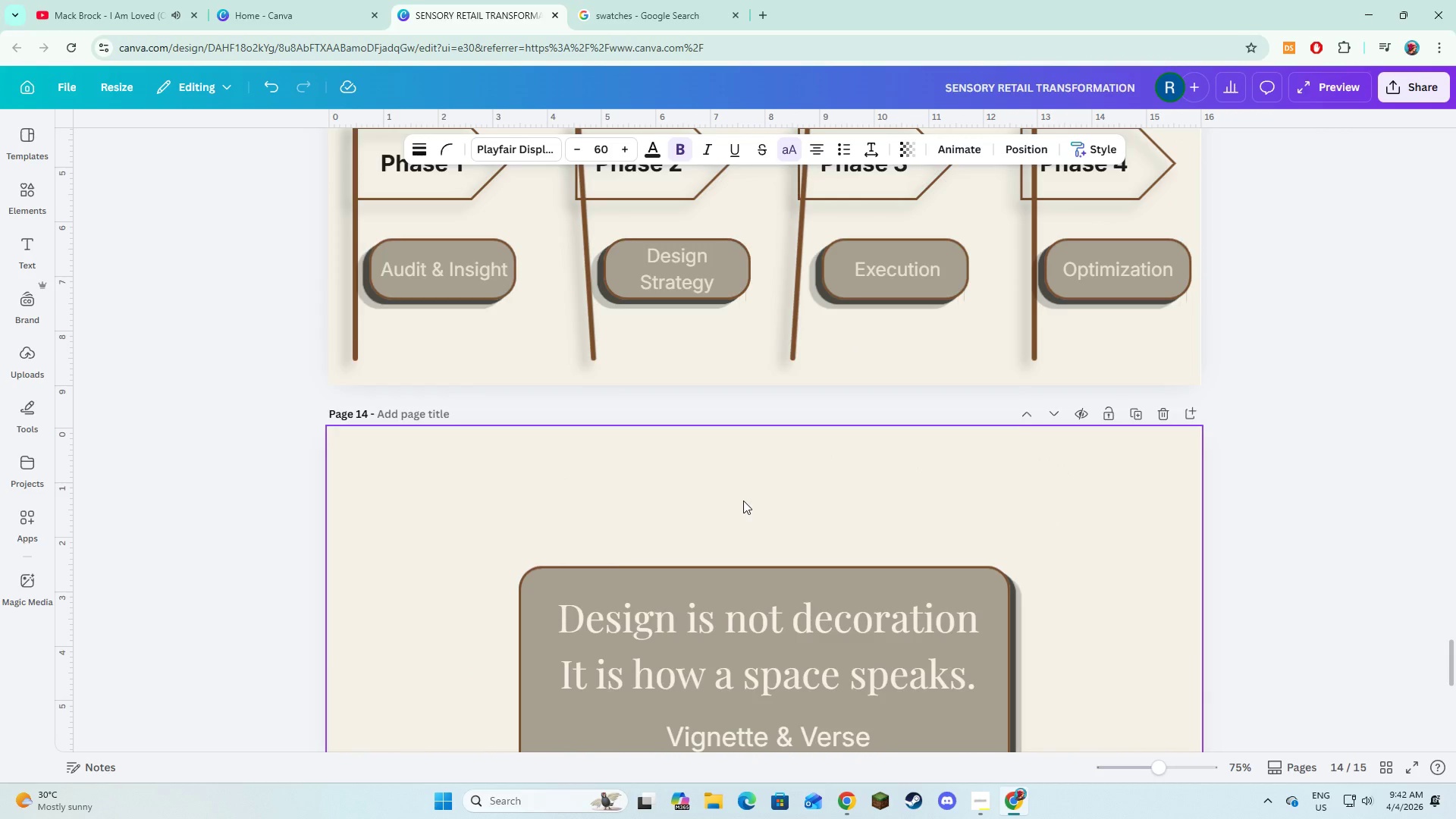 
scroll: coordinate [743, 500], scroll_direction: up, amount: 5.0
 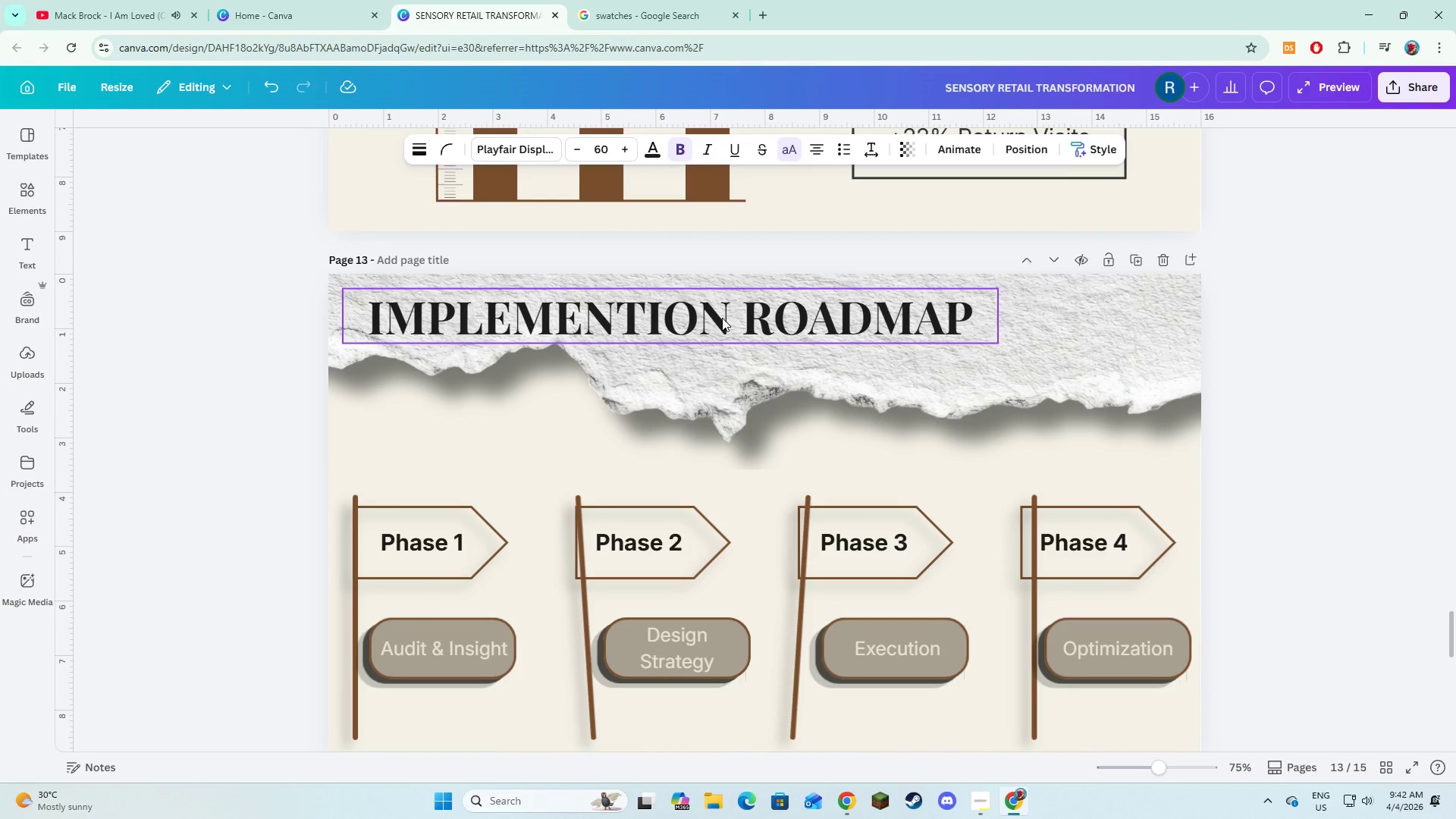 
left_click([722, 318])
 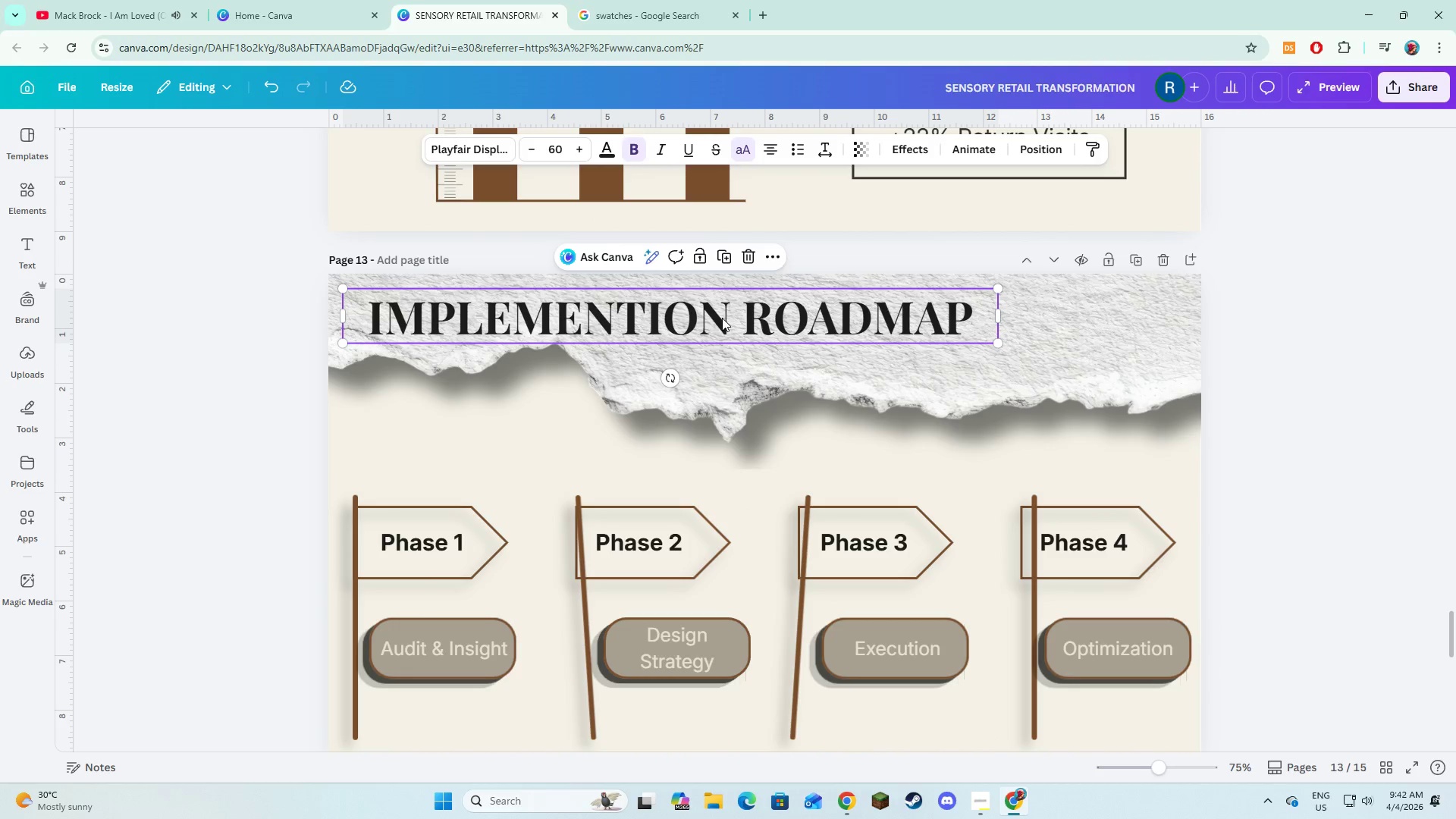 
hold_key(key=ShiftLeft, duration=1.28)
left_click([714, 382])
 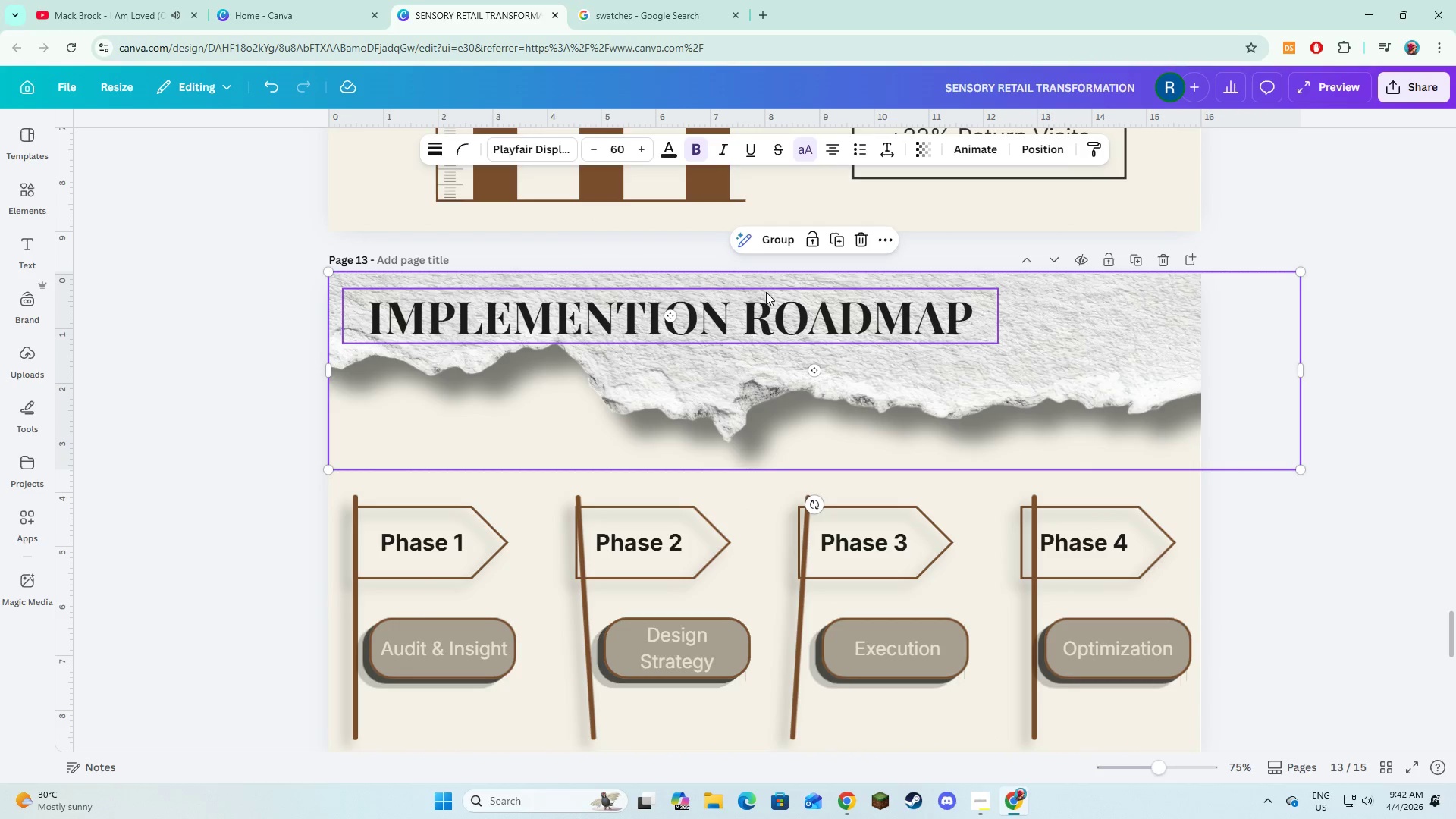 
left_click([789, 242])
 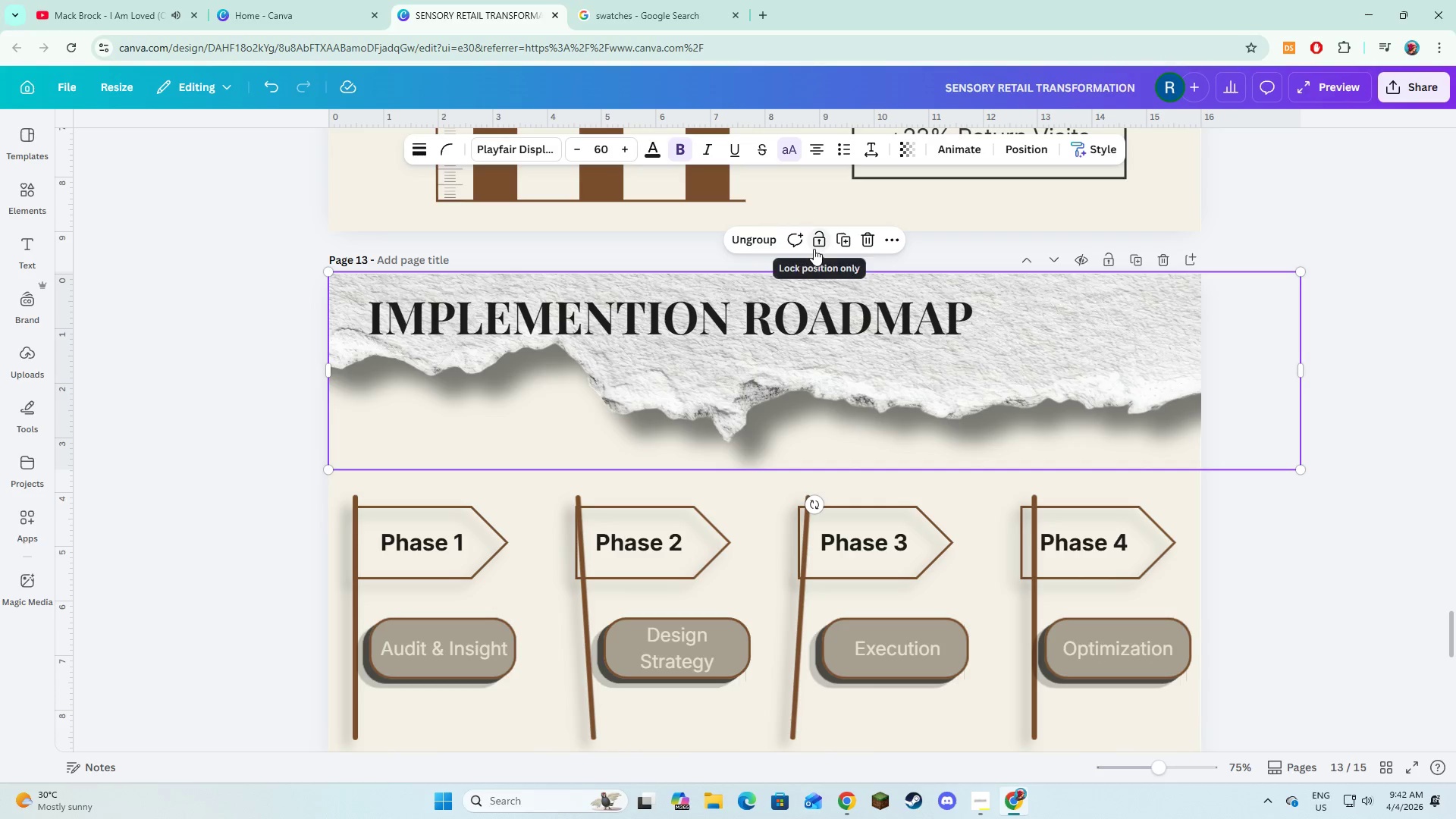 
key(Control+Shift+Z)
 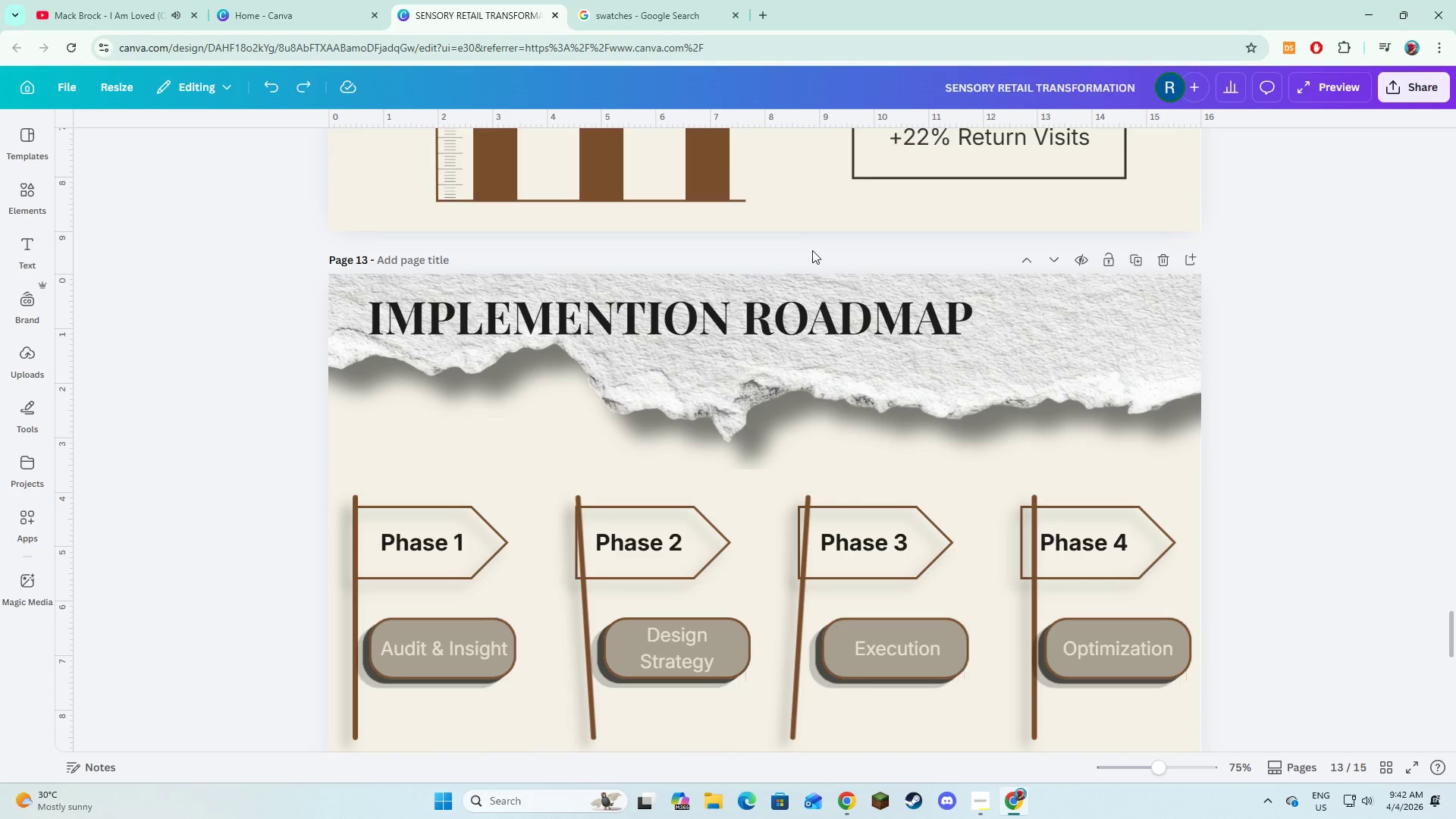 
key(Control+Z)
 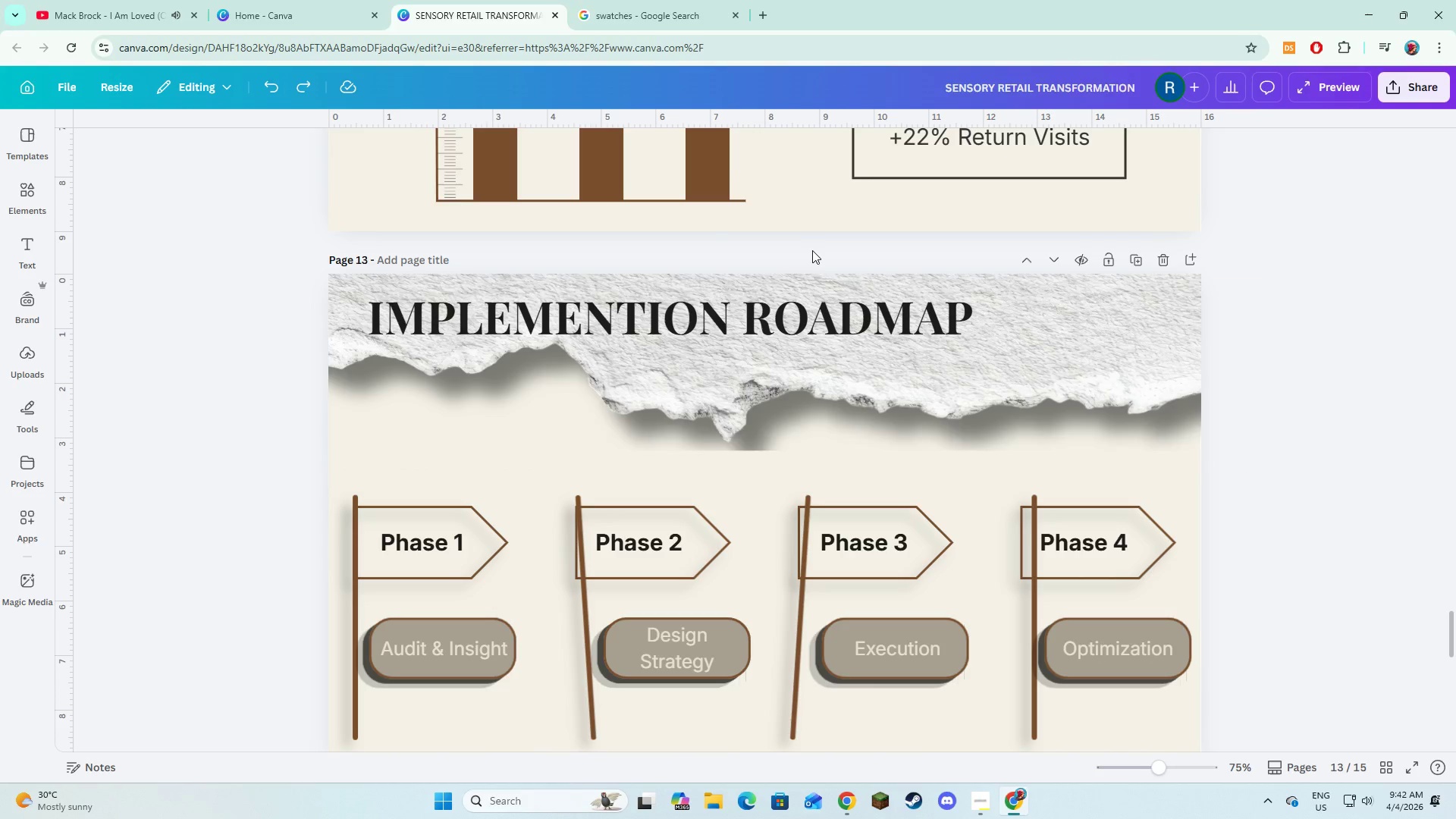 
key(Control+Z)
 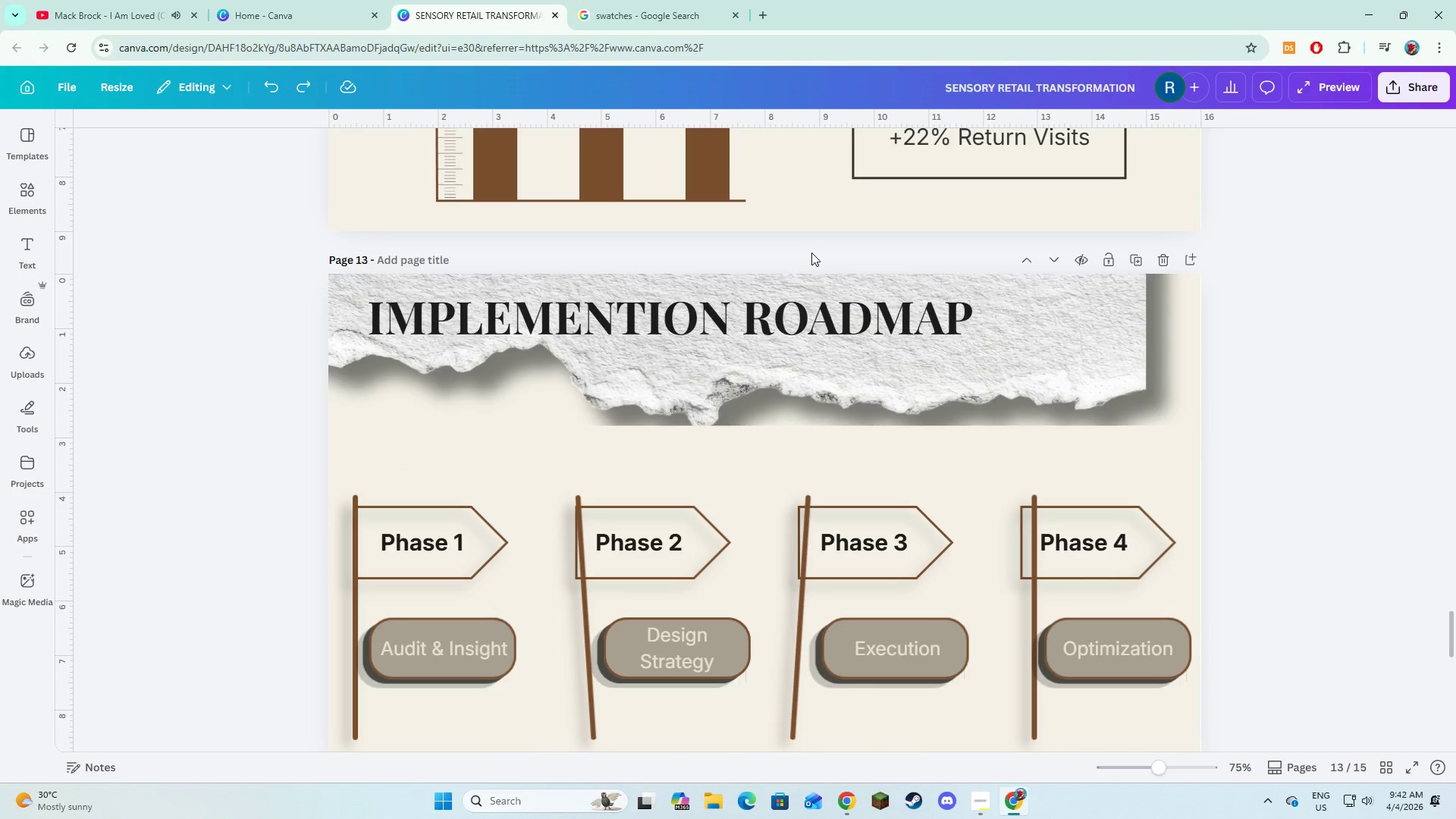 
key(Control+Z)
 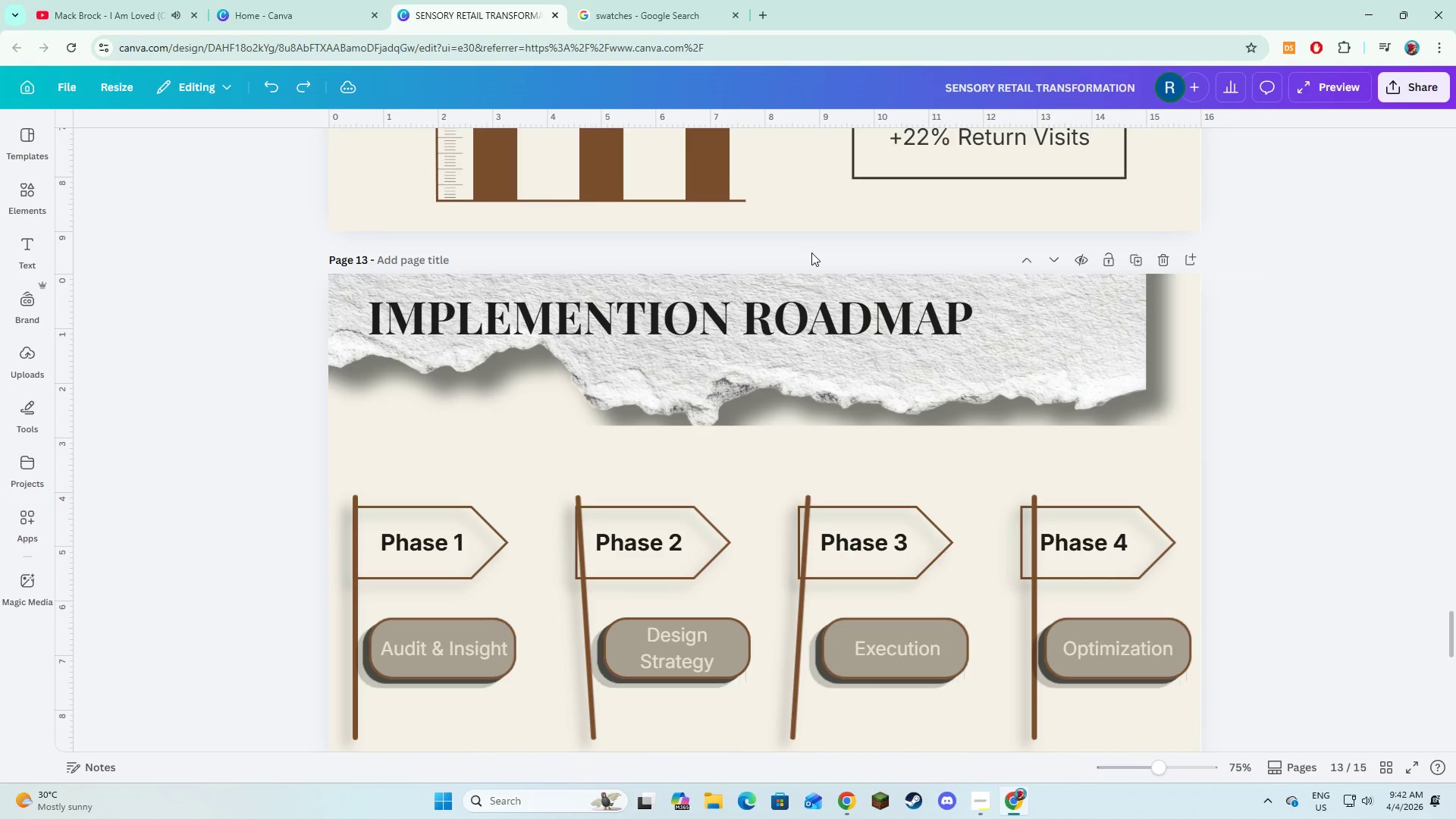 
key(Control+Z)
 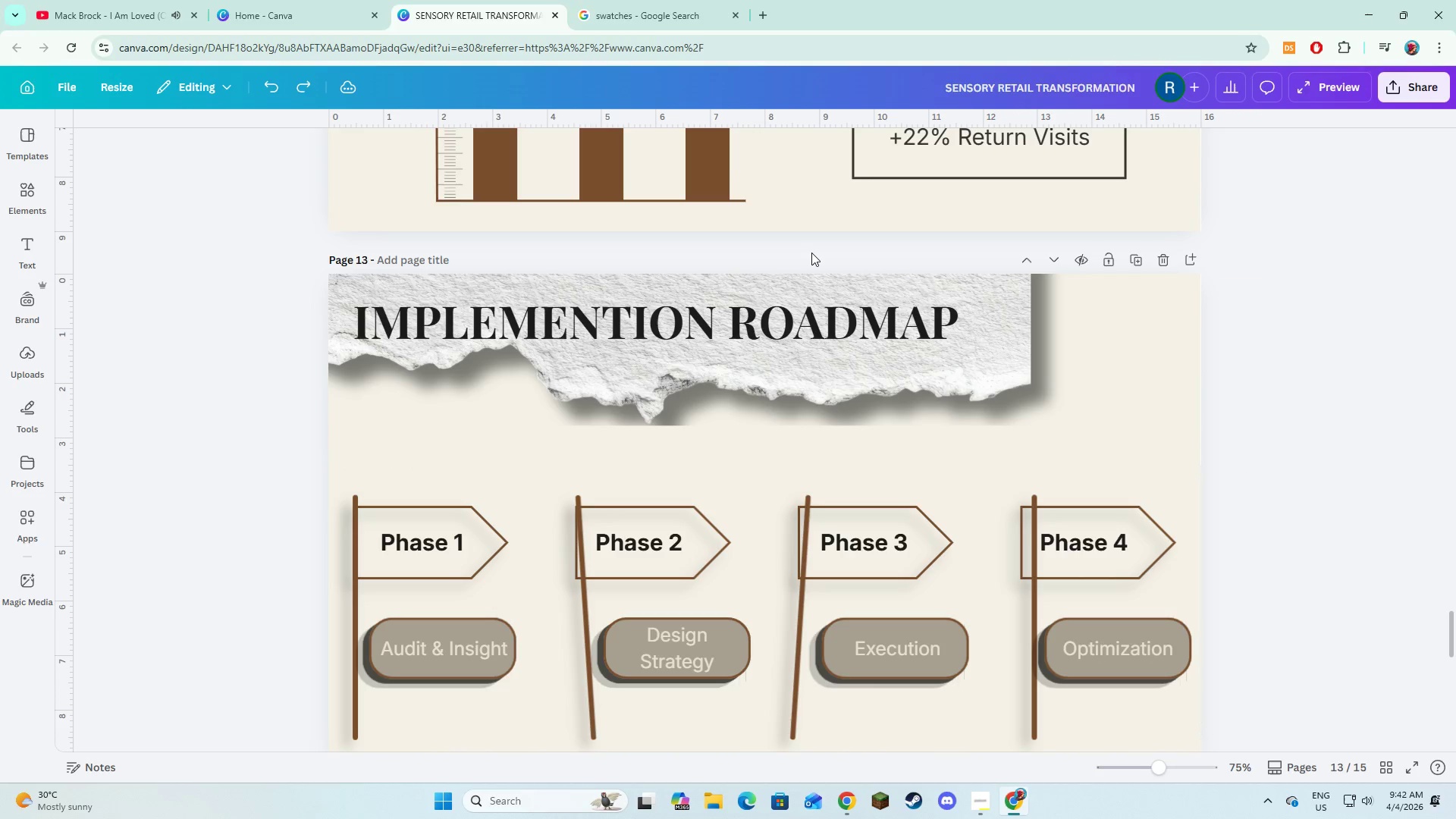 
key(Control+Z)
 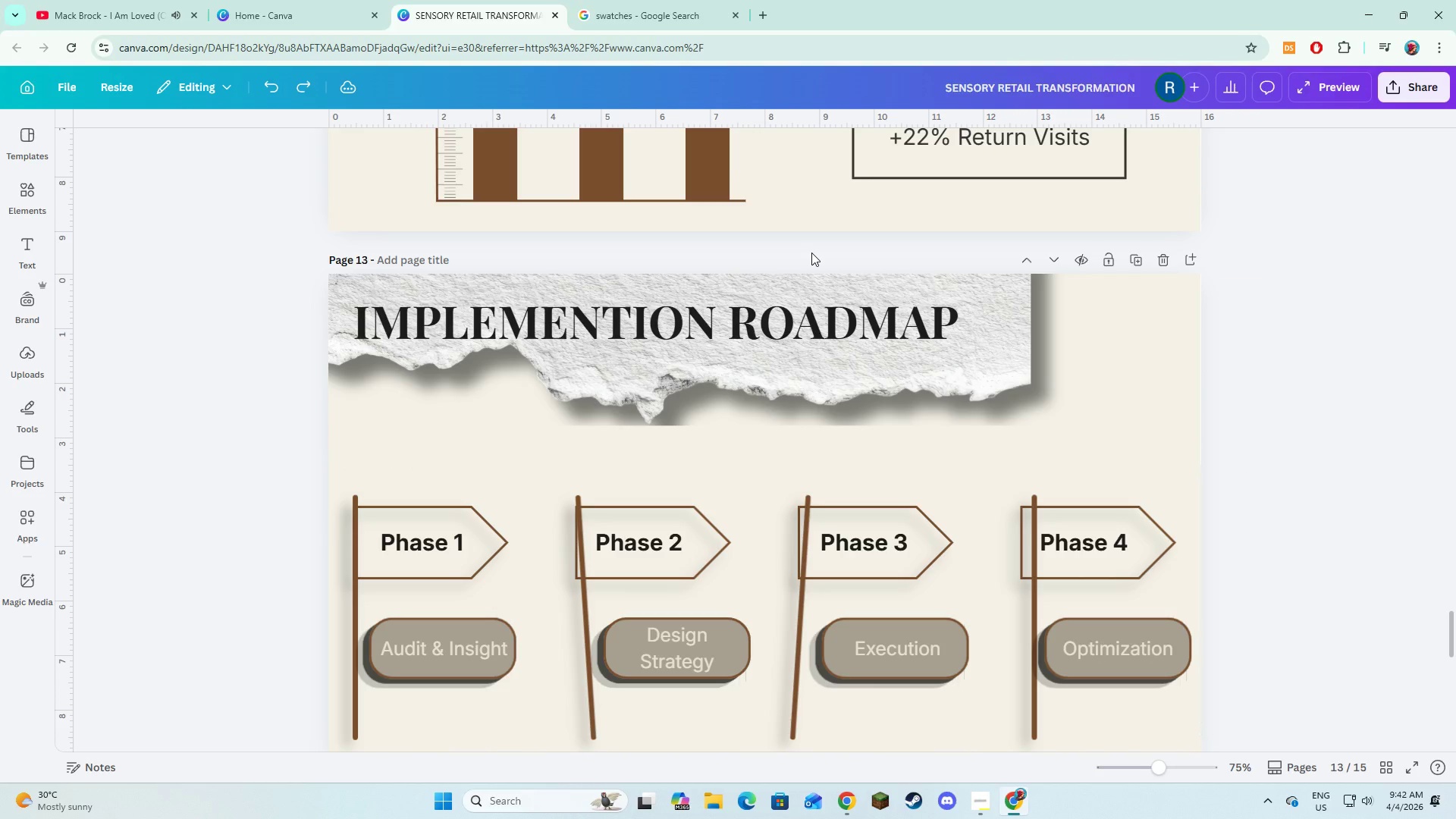 
key(Control+Z)
 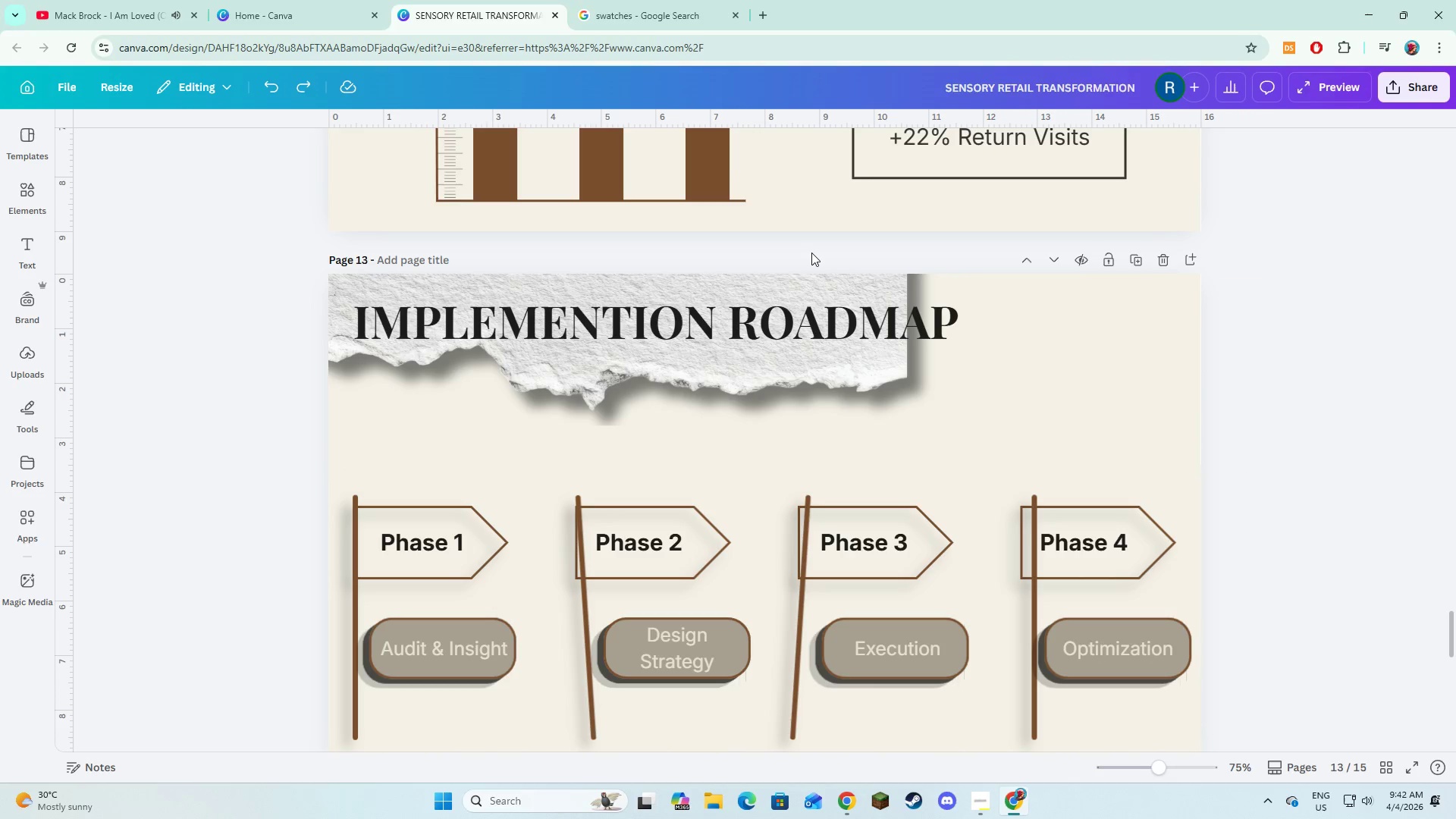 
key(Control+Z)
 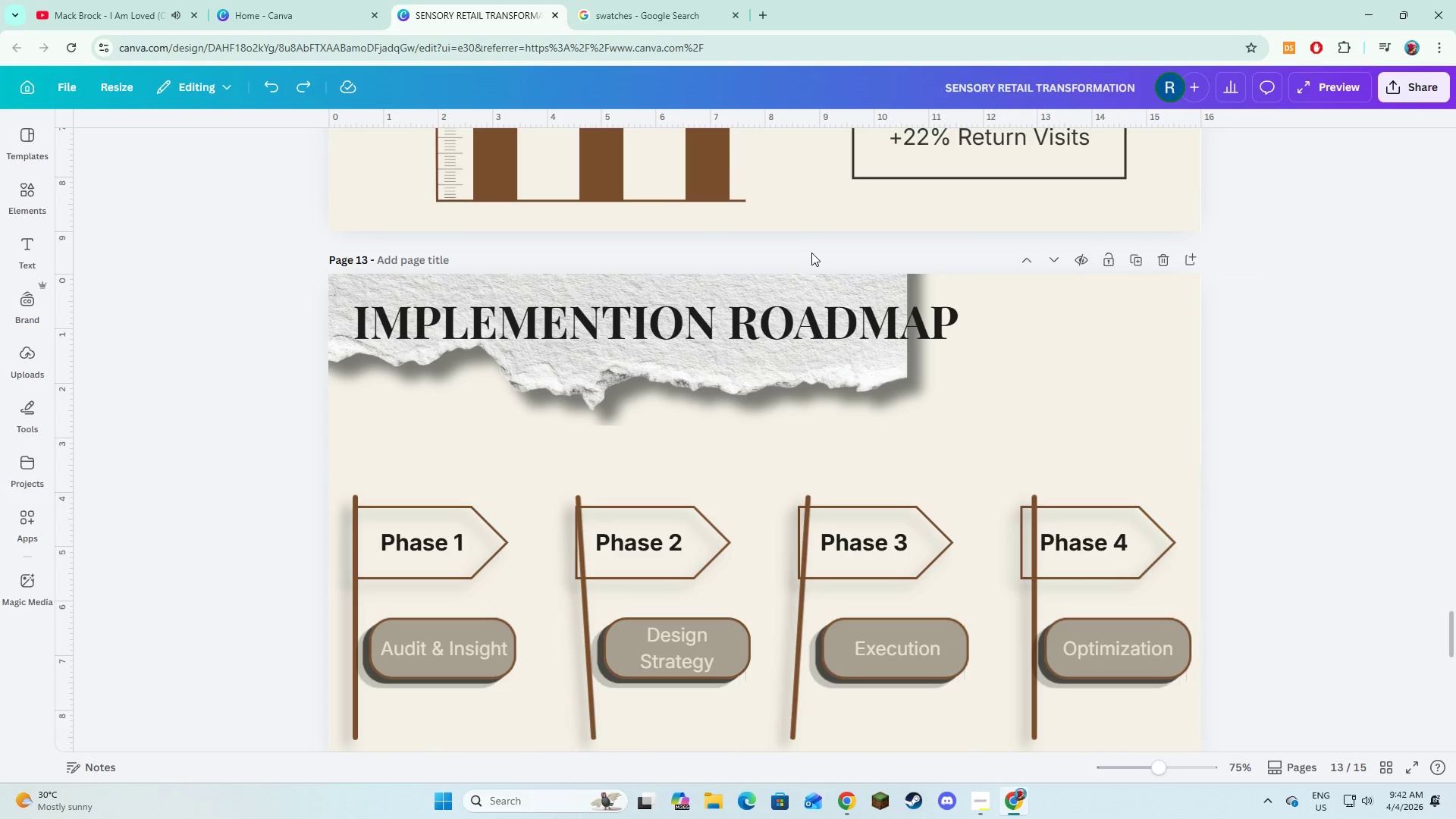 
key(Control+Z)
 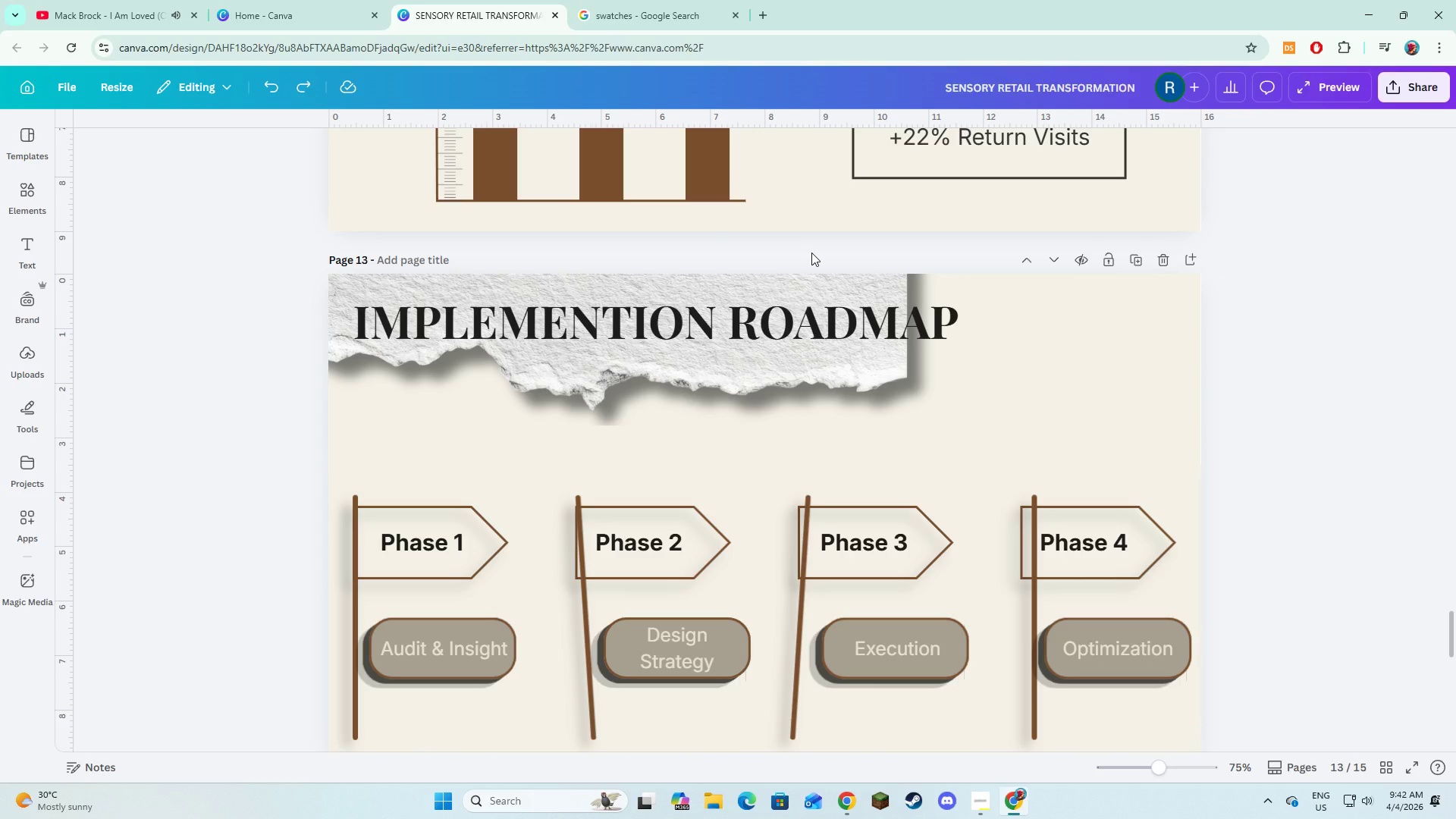 
key(Control+Z)
 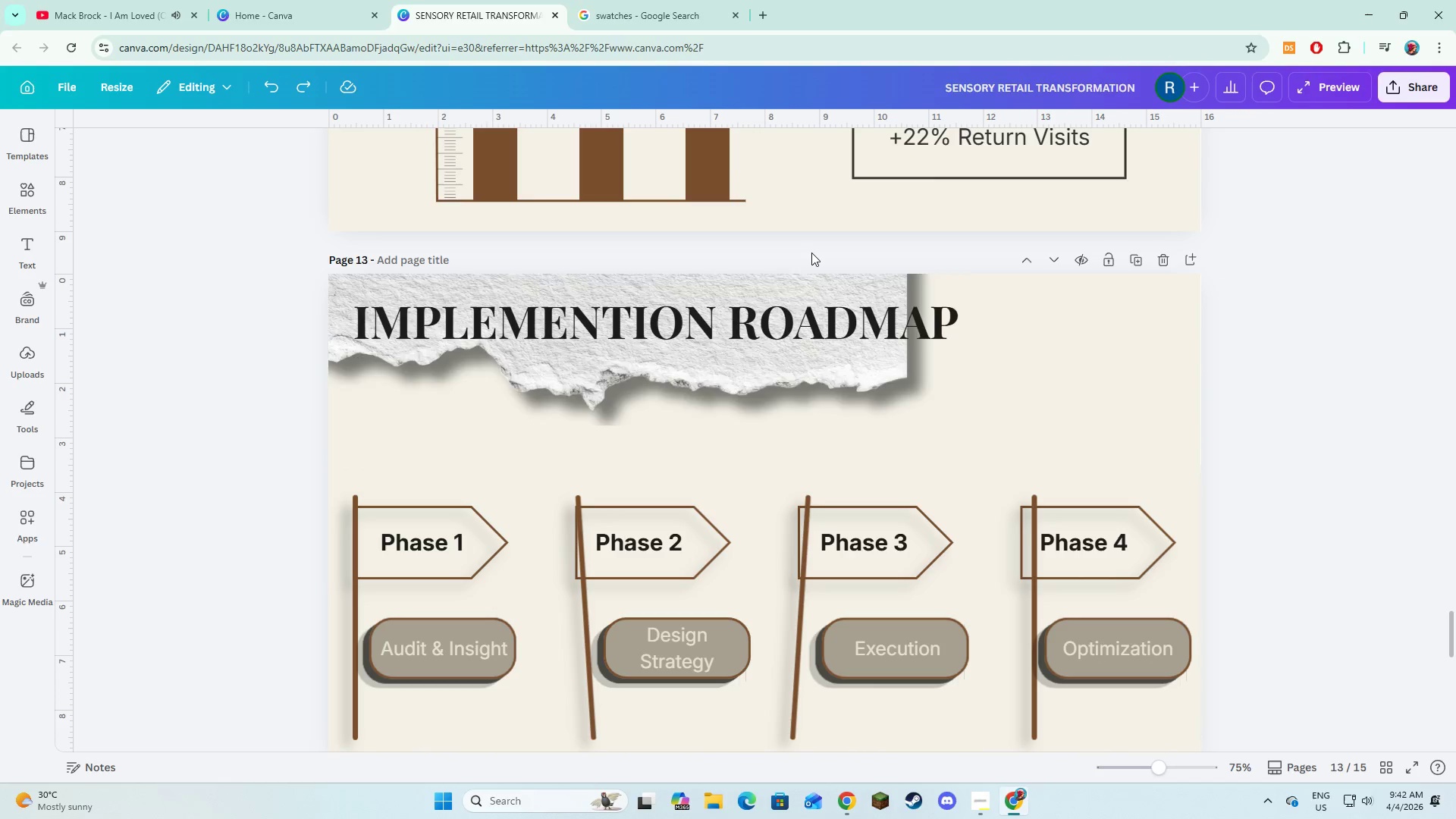 
key(Control+Z)
 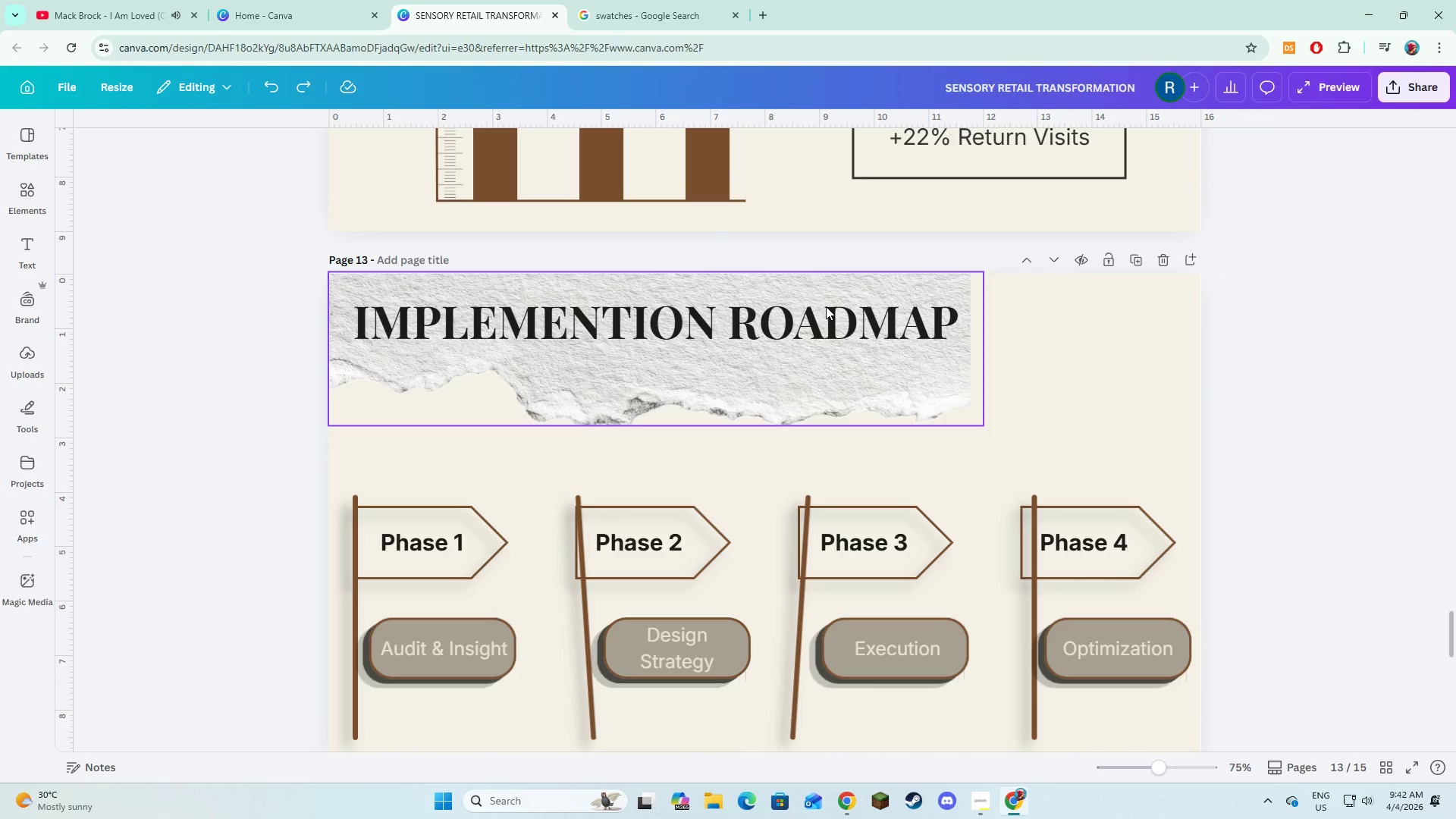 
left_click([826, 311])
 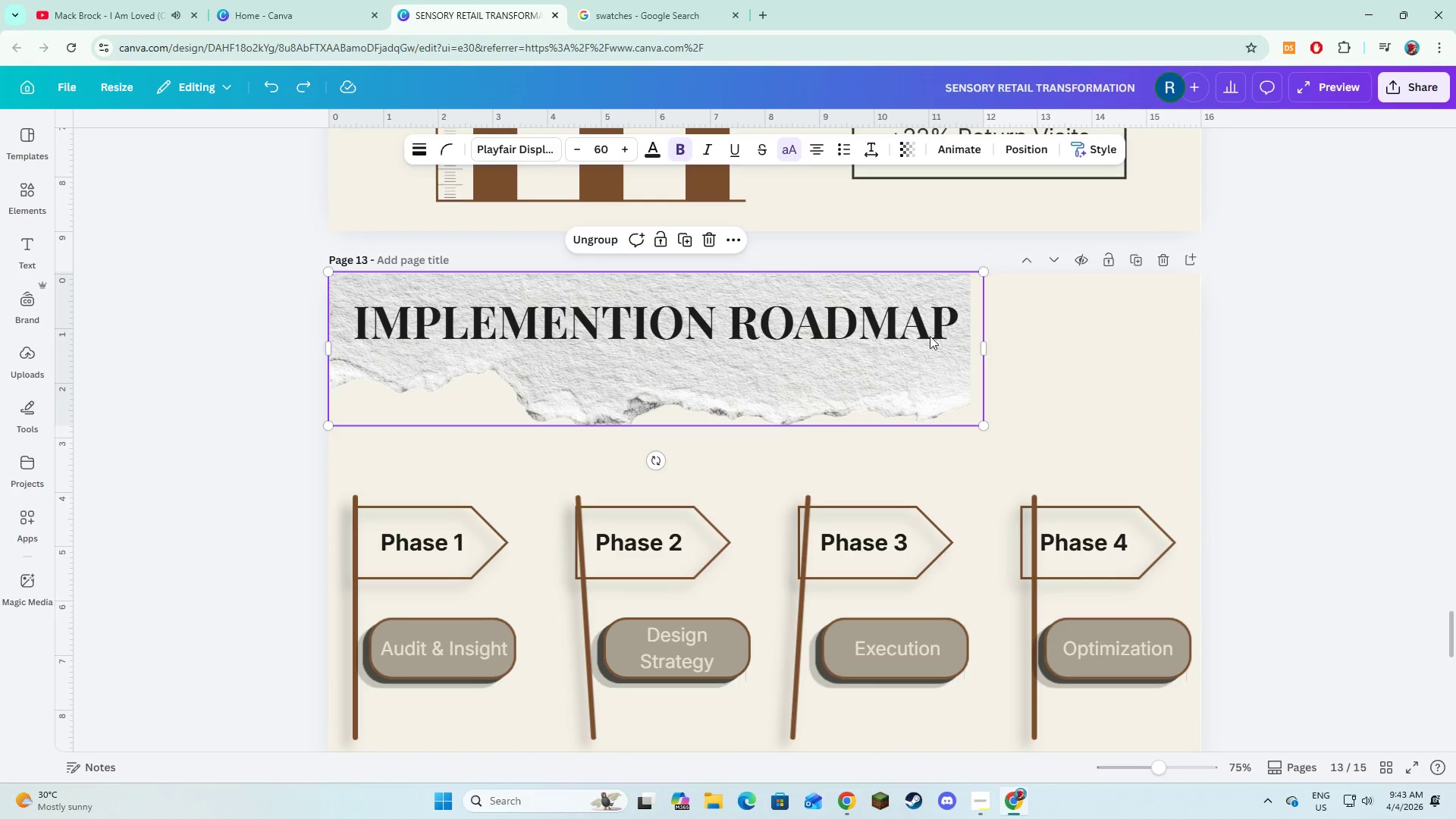 
left_click([949, 157])
 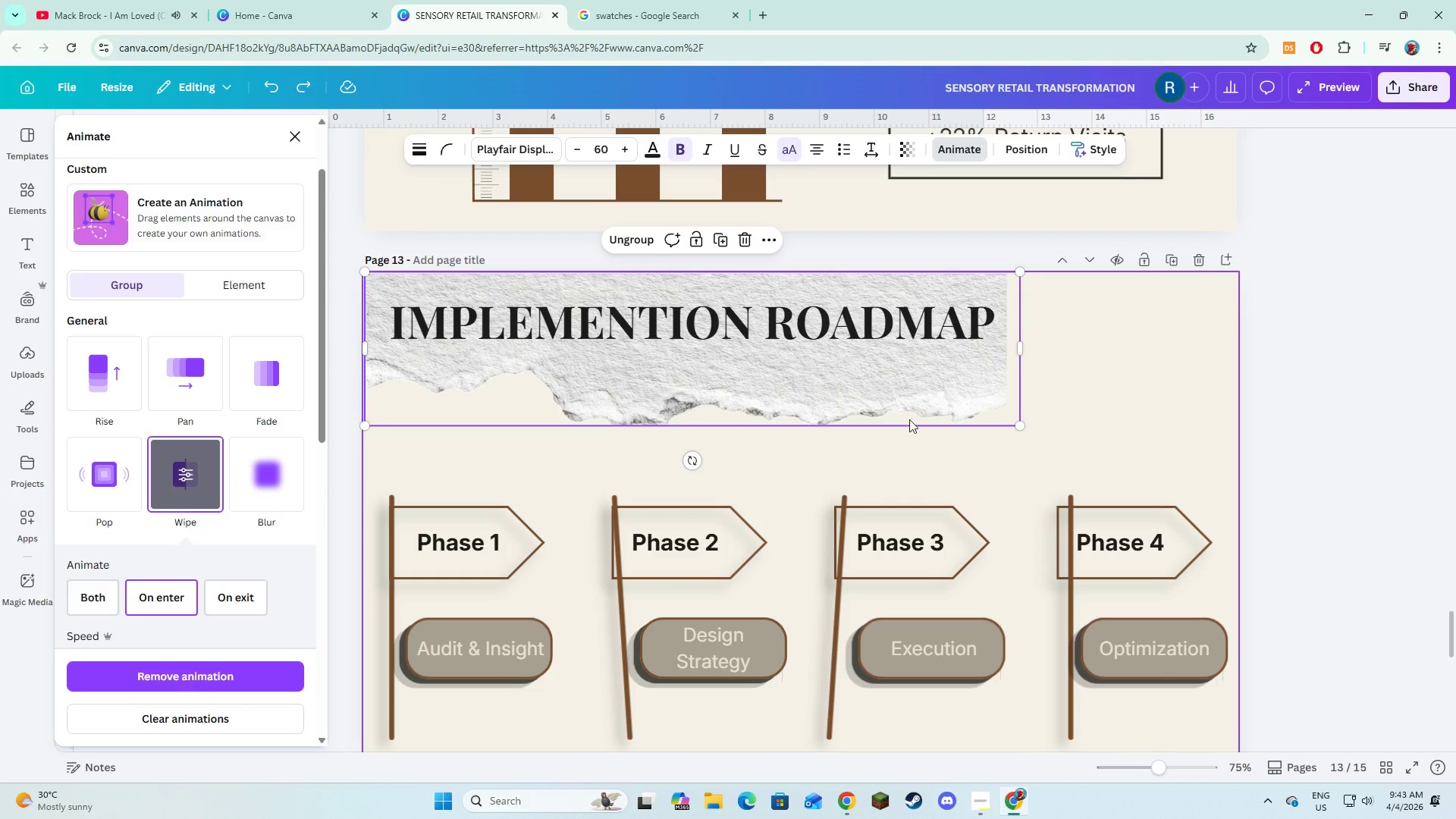 
left_click([1088, 376])
 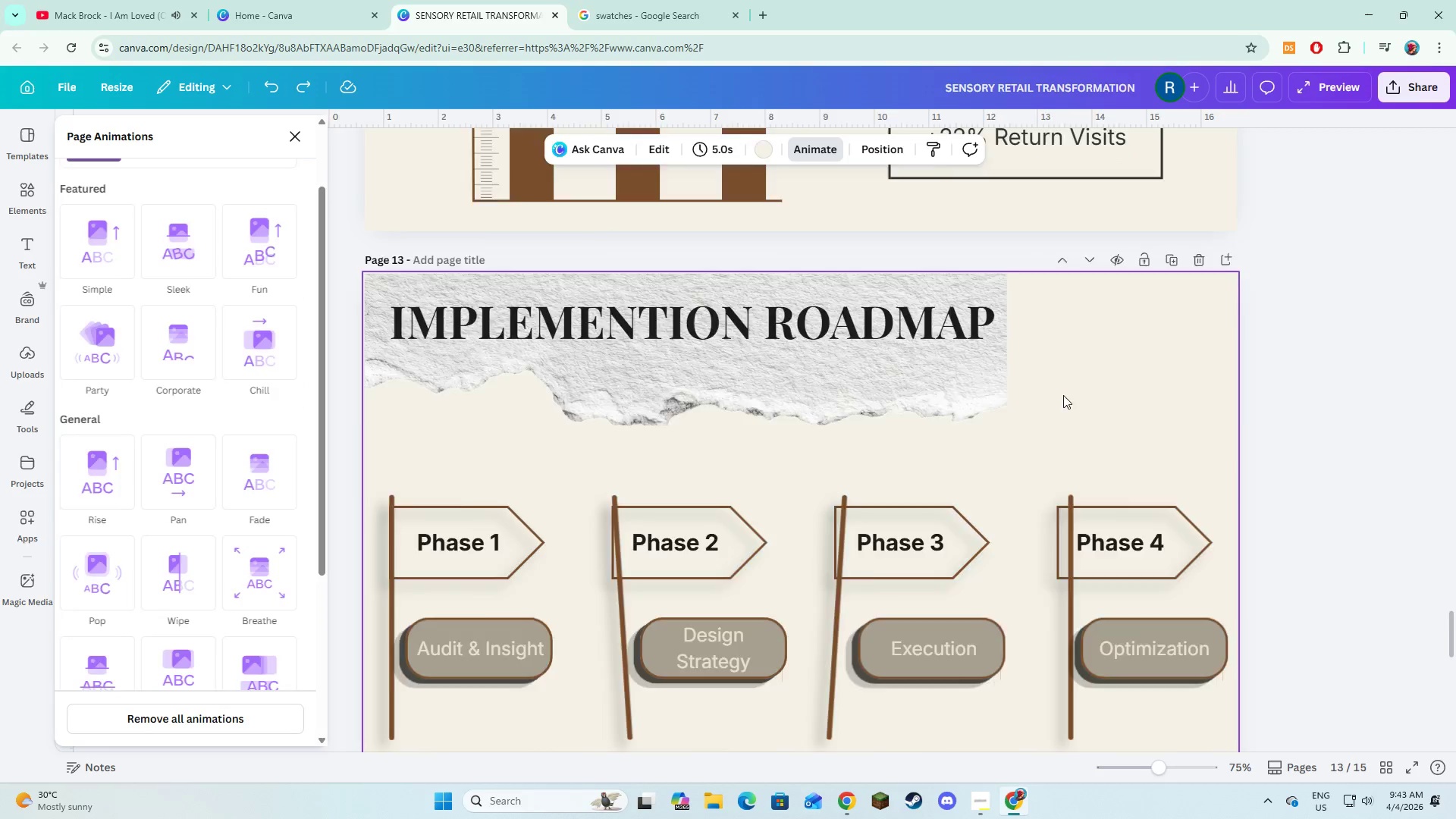 
scroll: coordinate [1065, 395], scroll_direction: up, amount: 6.0
 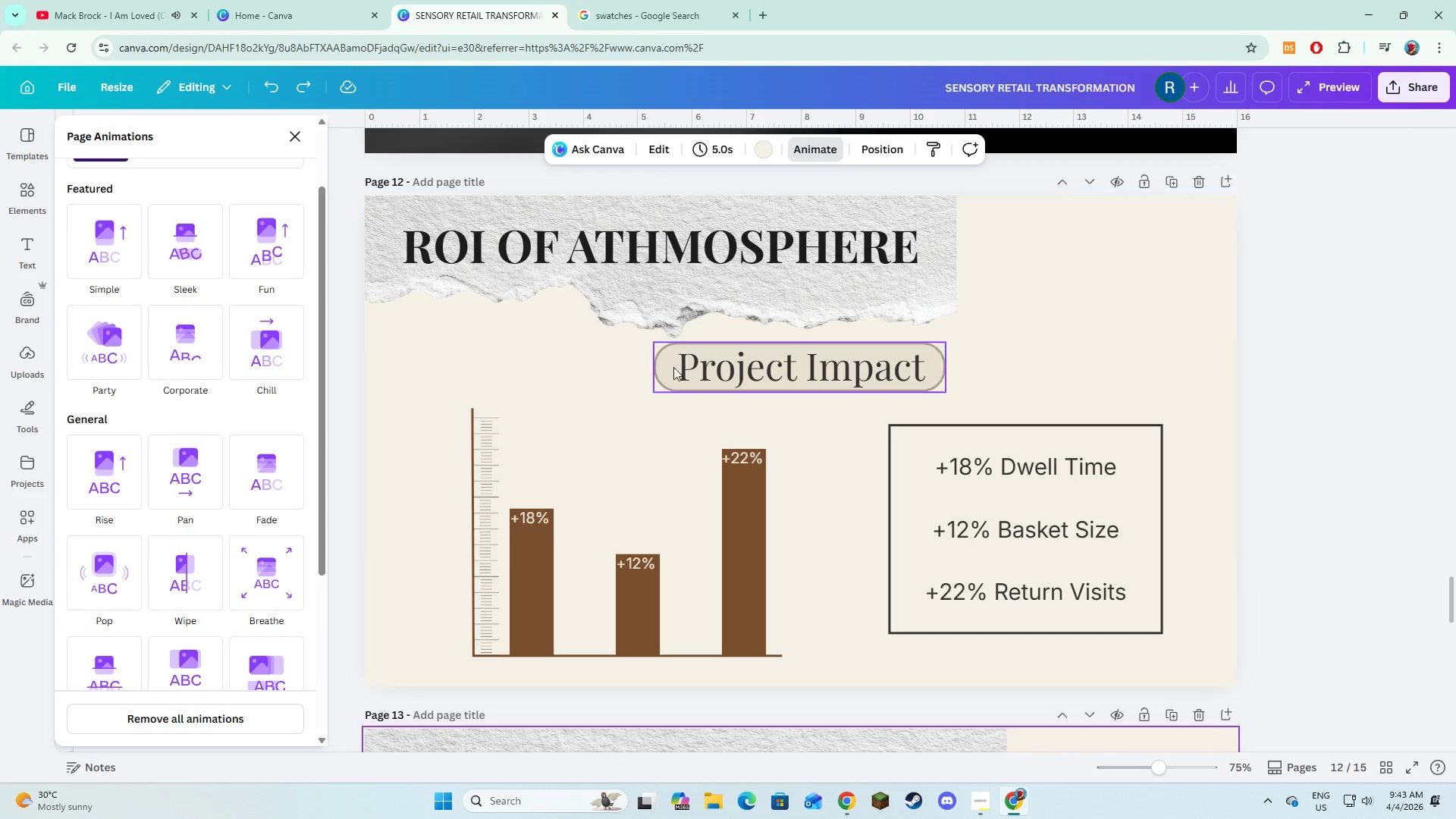 
left_click([700, 465])
 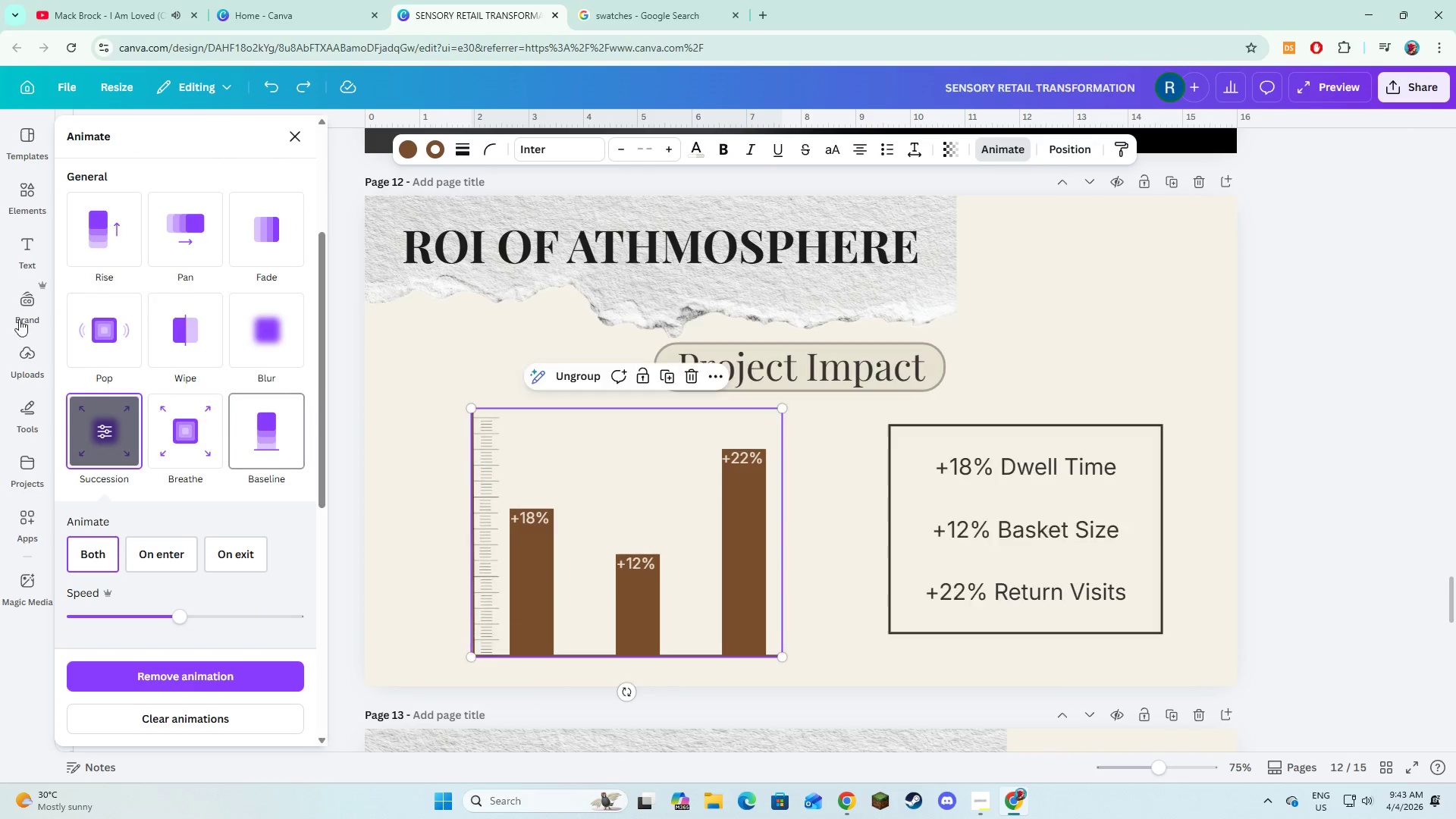 
left_click([24, 203])
 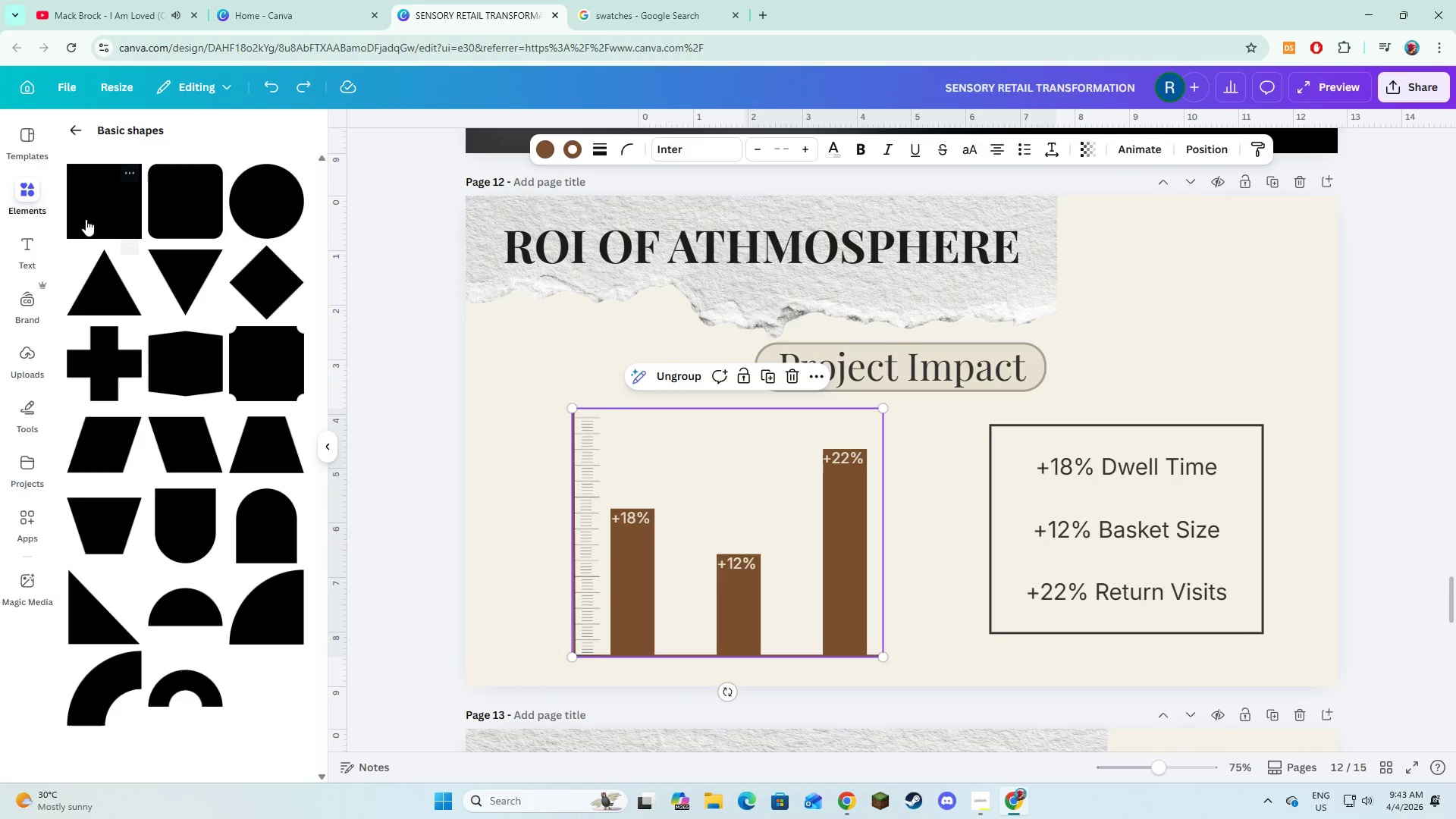 
left_click([86, 219])
 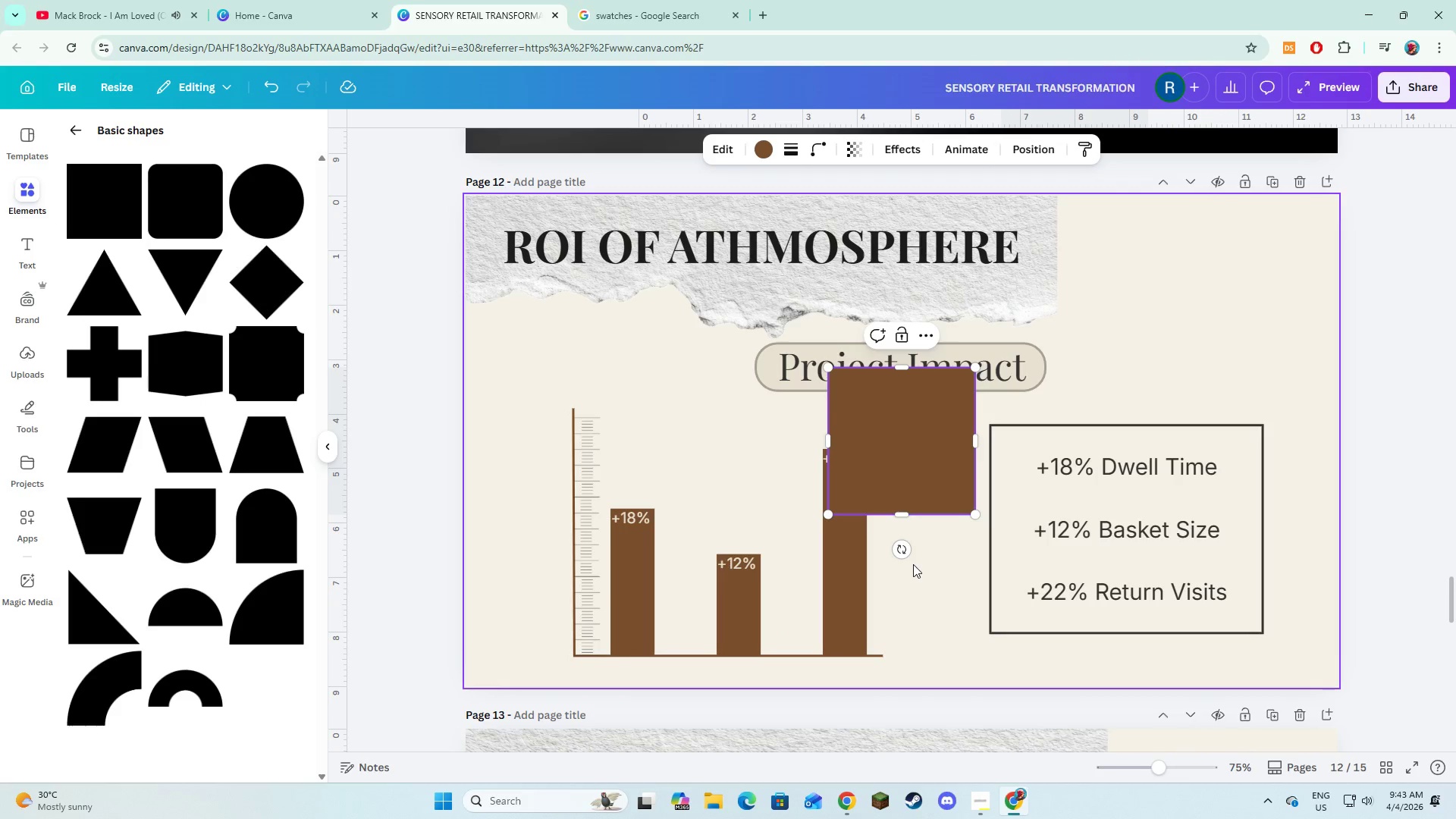 
double_click([905, 453])
 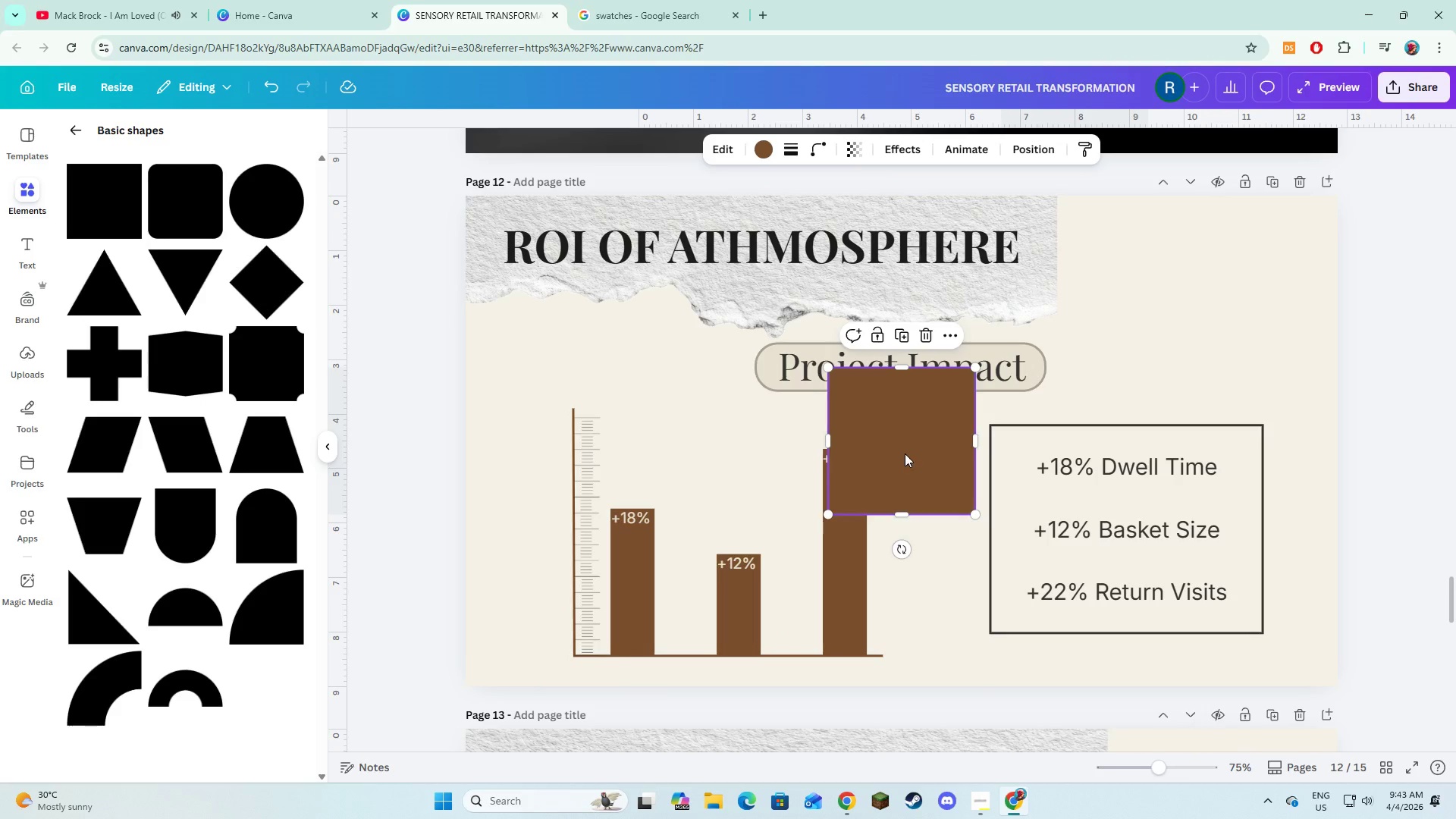 
left_click_drag(start_coordinate=[905, 453], to_coordinate=[609, 479])
 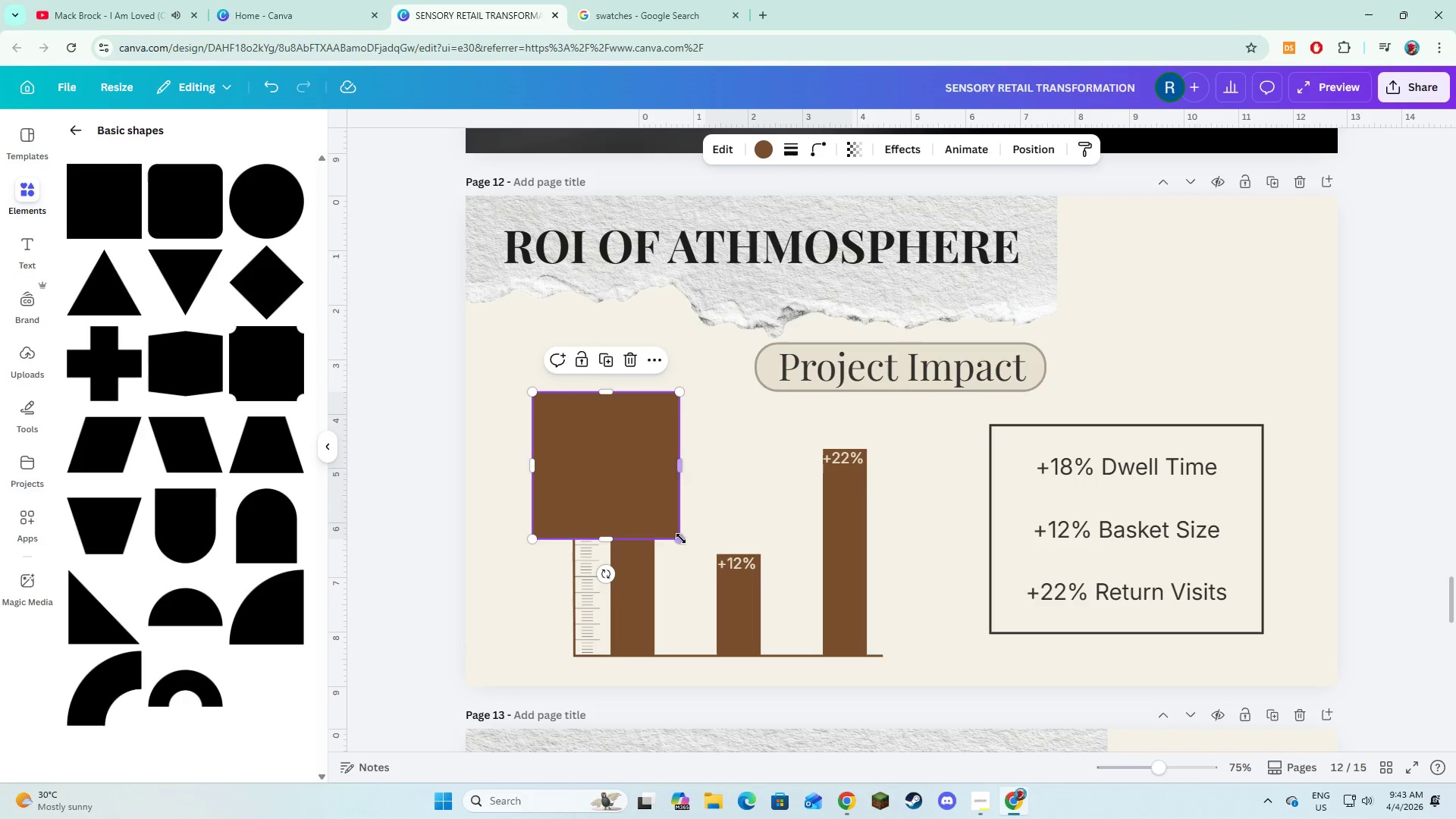 
left_click_drag(start_coordinate=[681, 538], to_coordinate=[942, 676])
 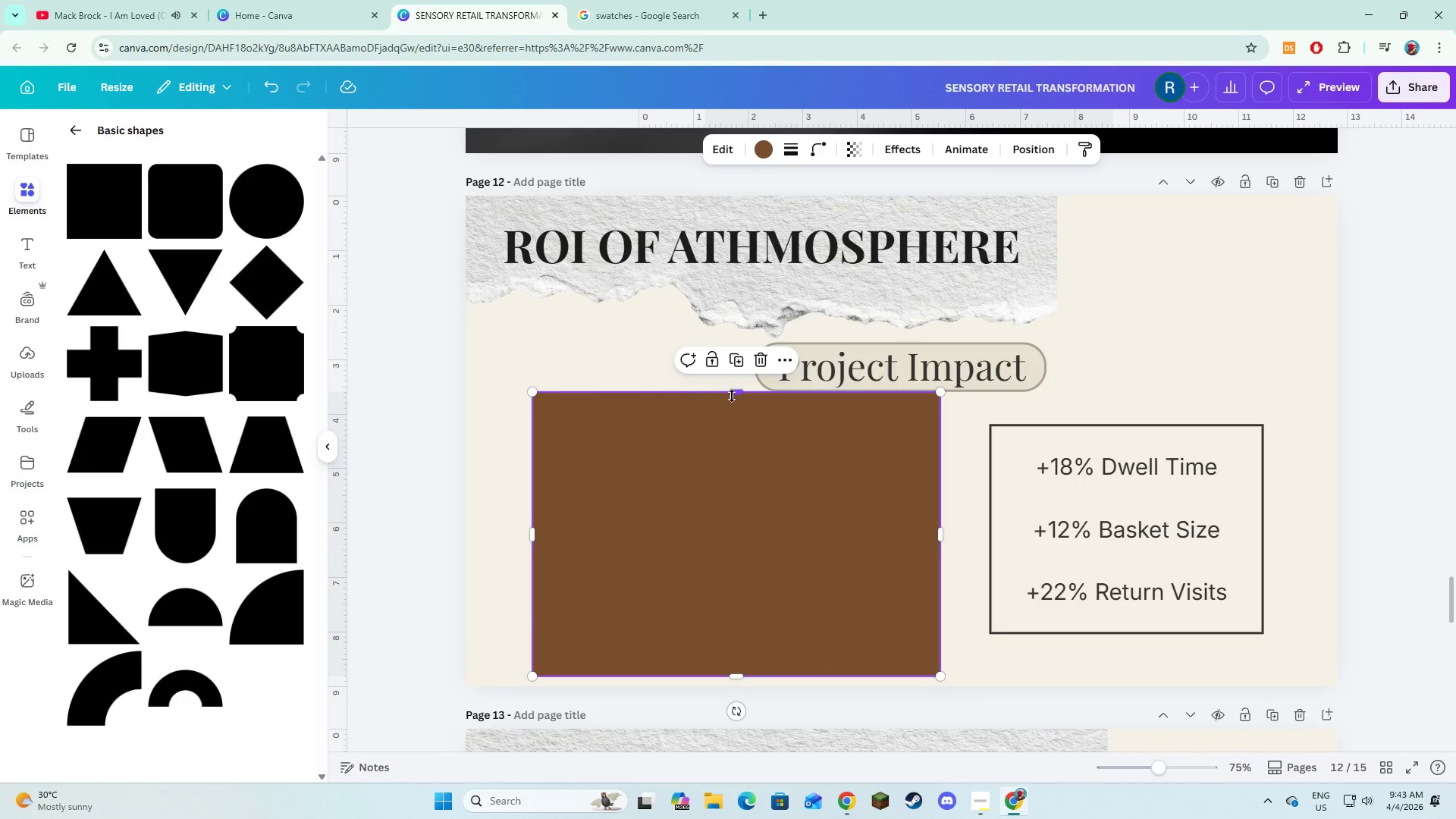 
left_click_drag(start_coordinate=[732, 396], to_coordinate=[736, 406])
 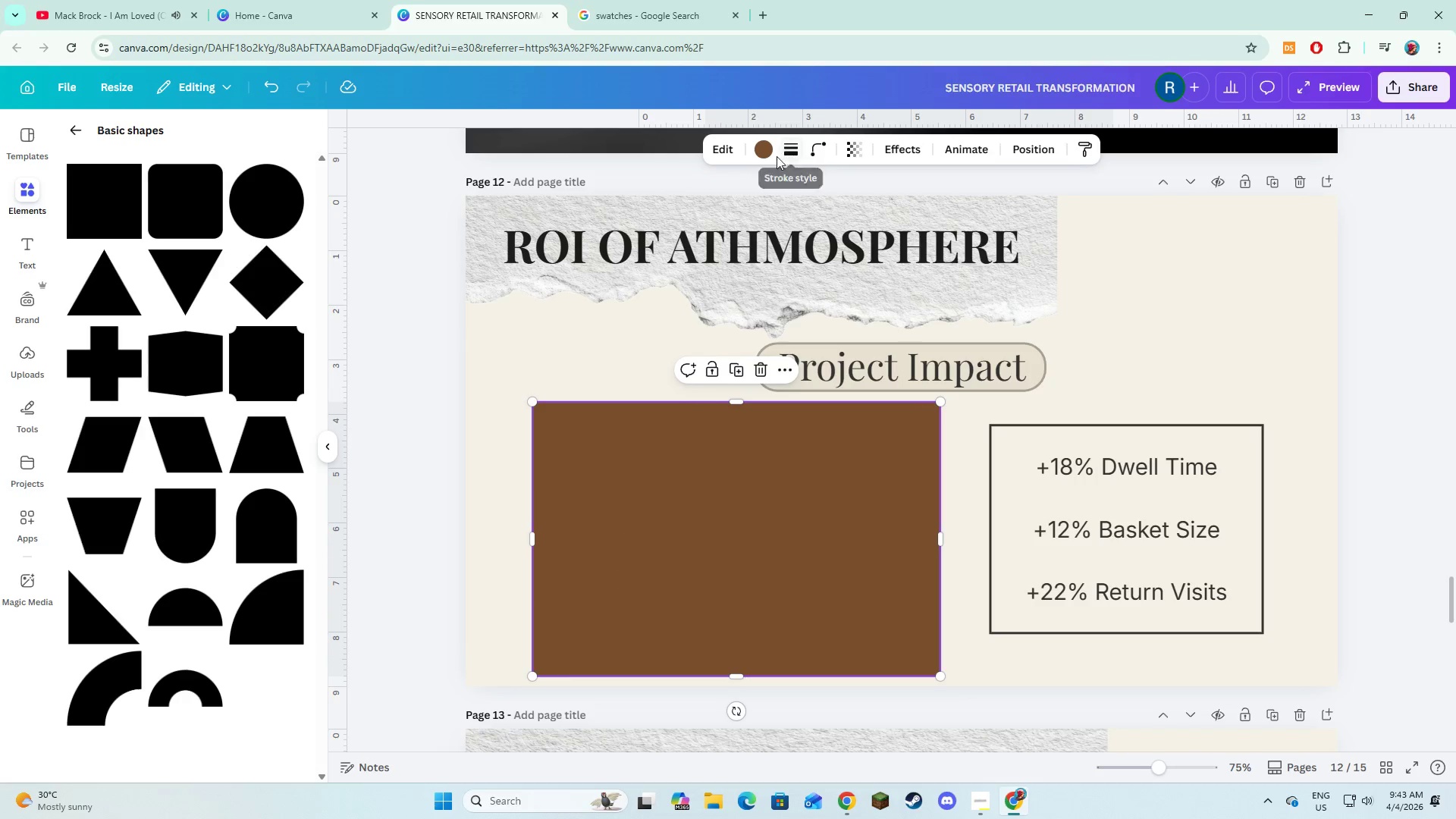 
left_click([779, 155])
 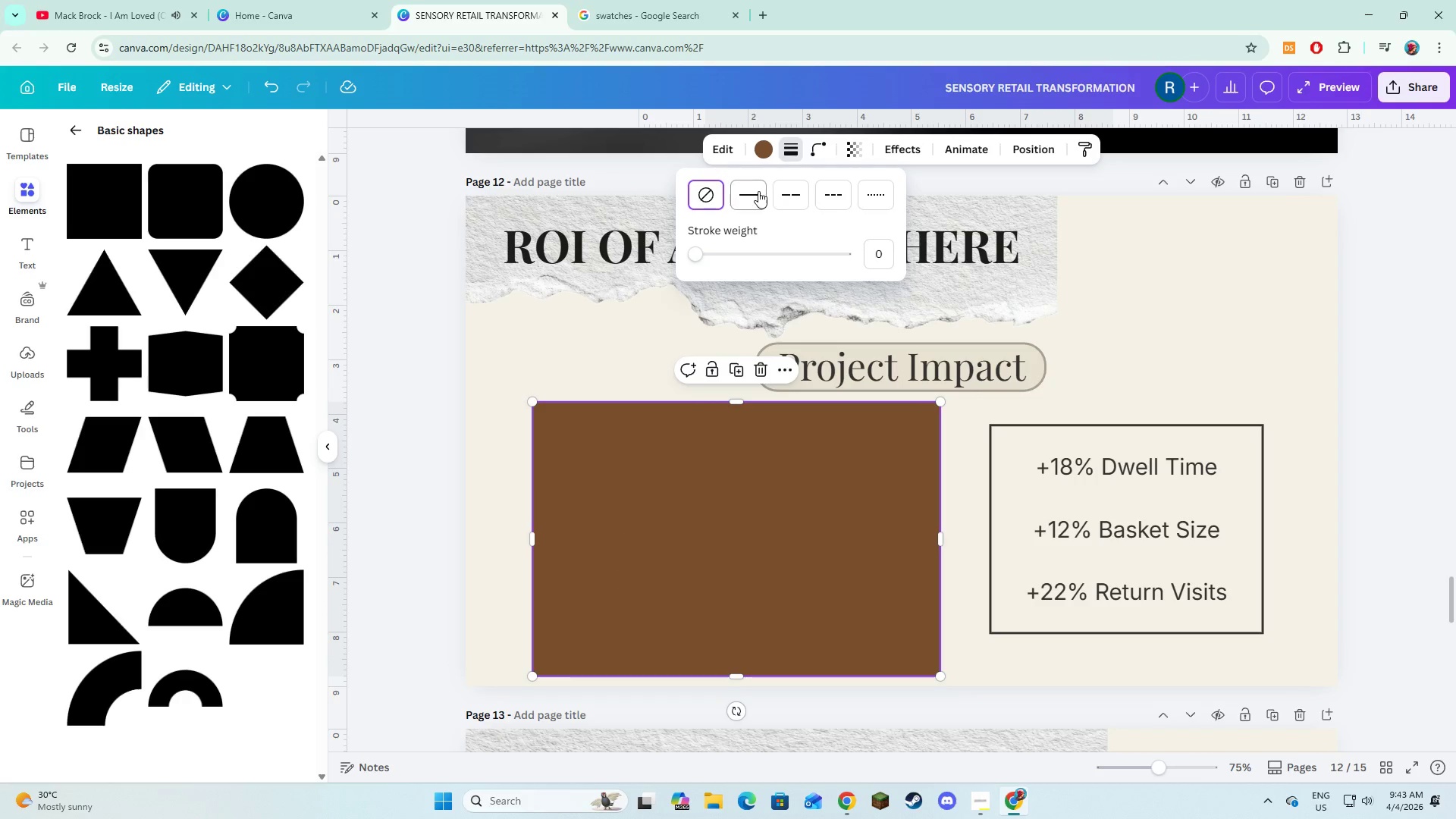 
left_click([758, 191])
 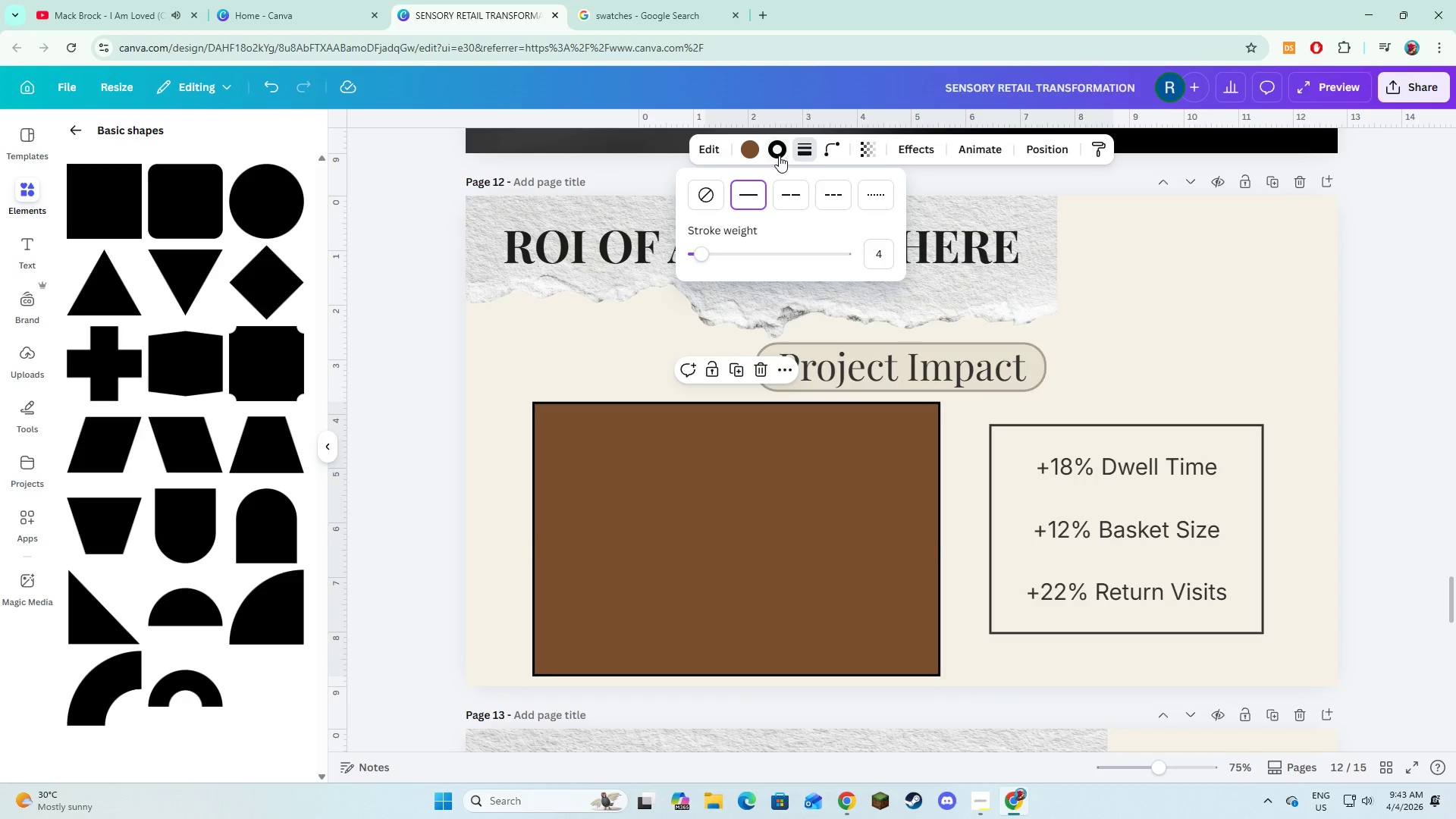 
left_click([779, 155])
 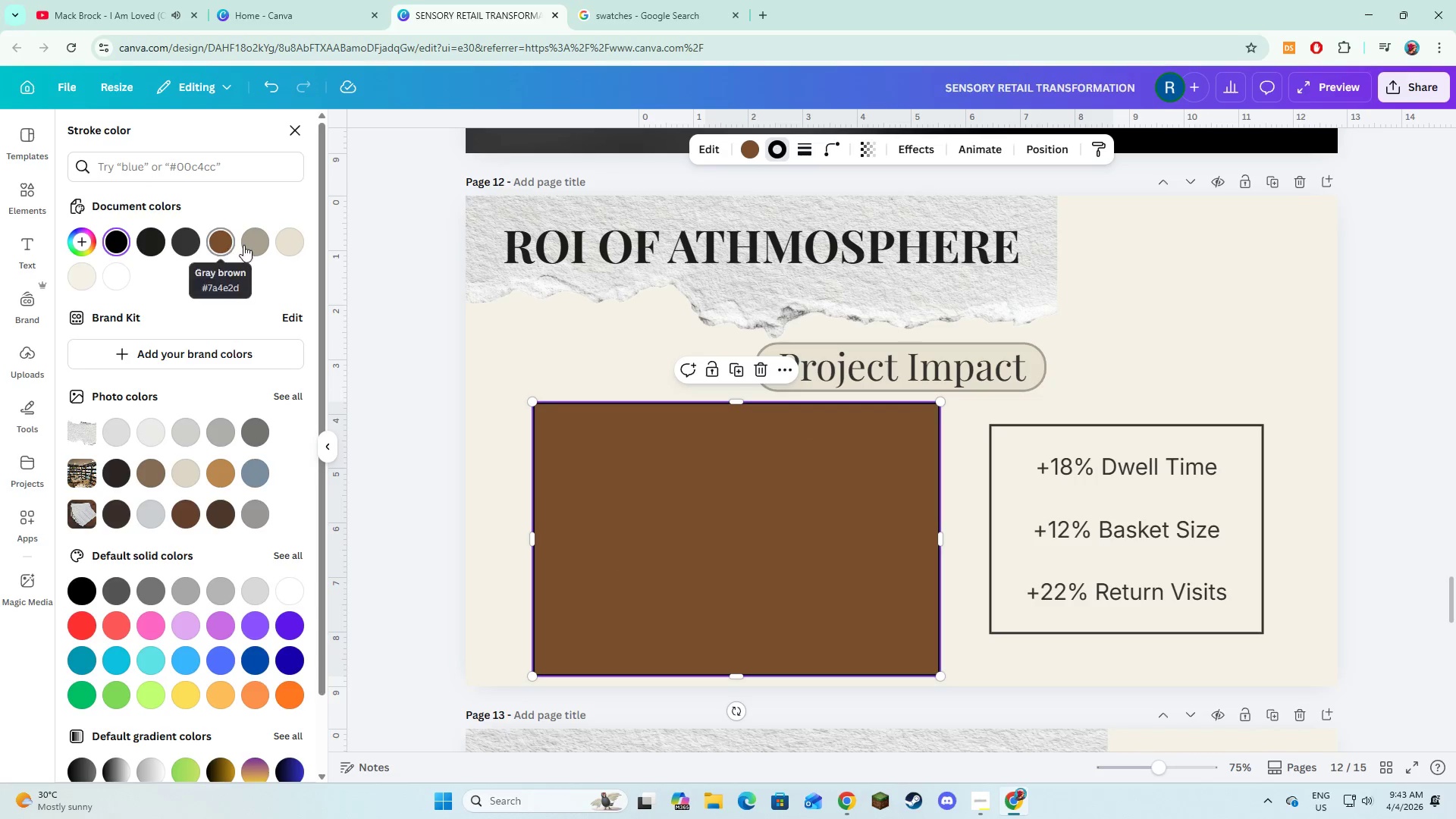 
left_click([245, 245])
 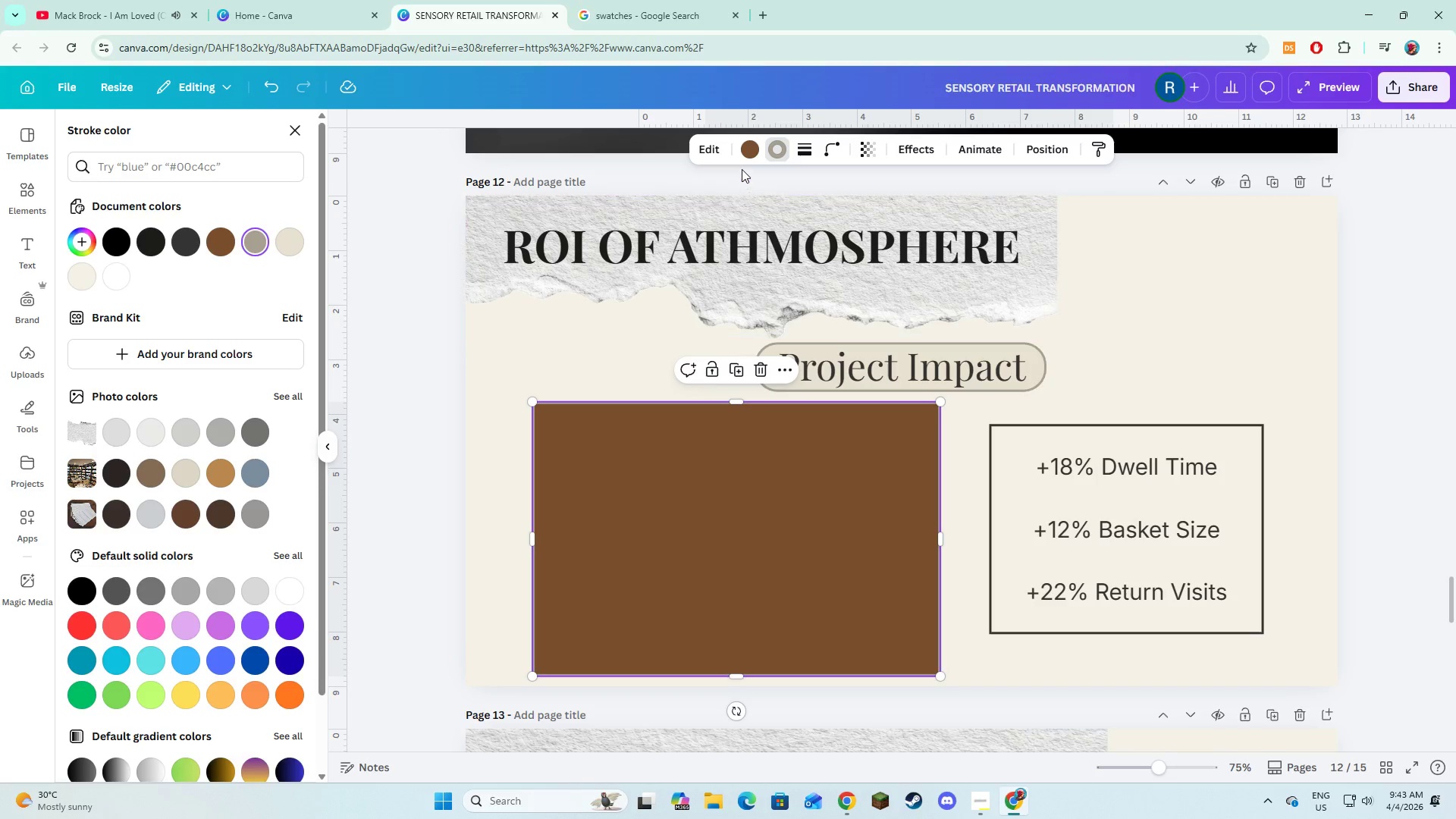 
left_click([744, 161])
 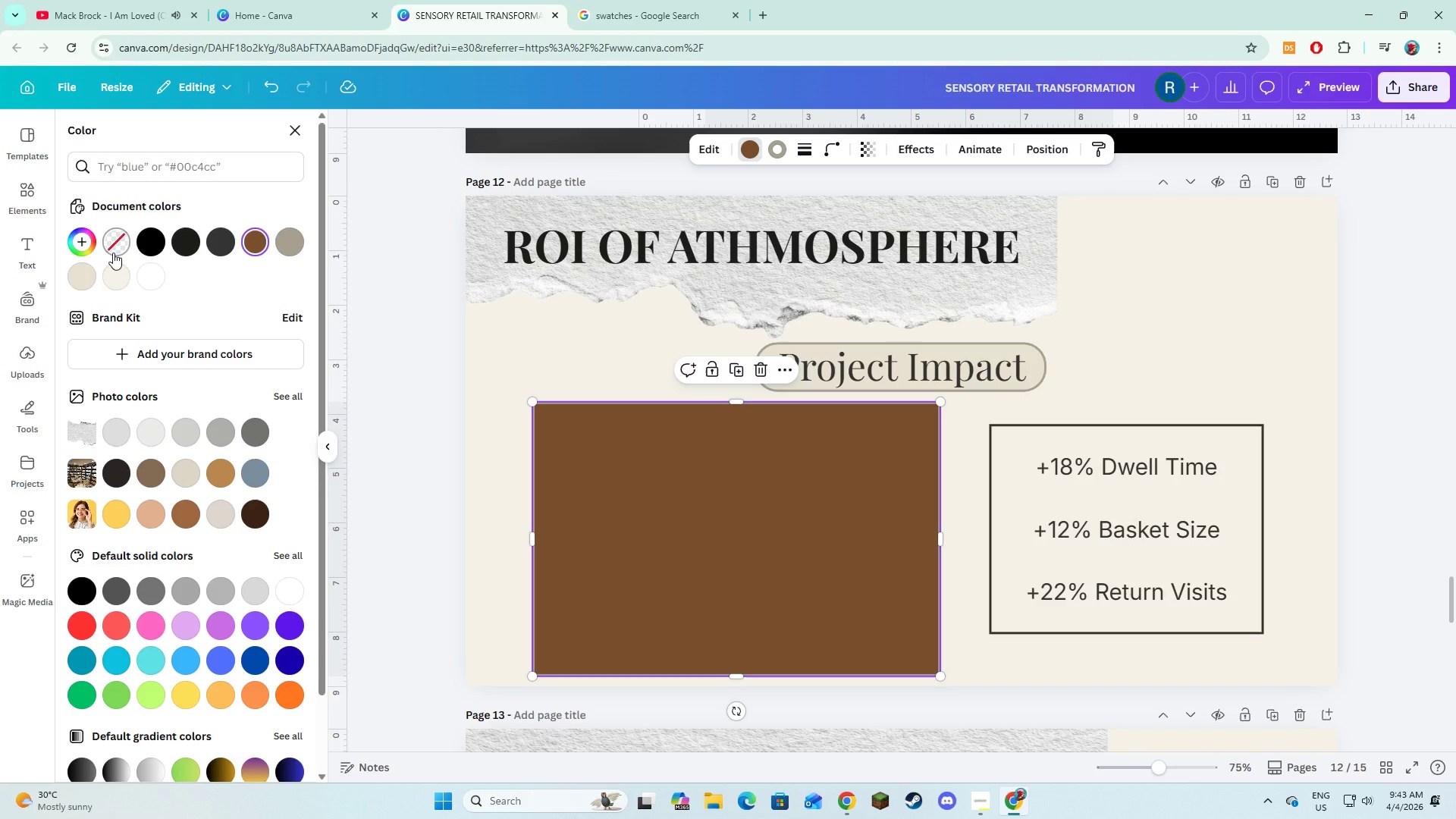 
left_click([113, 253])
 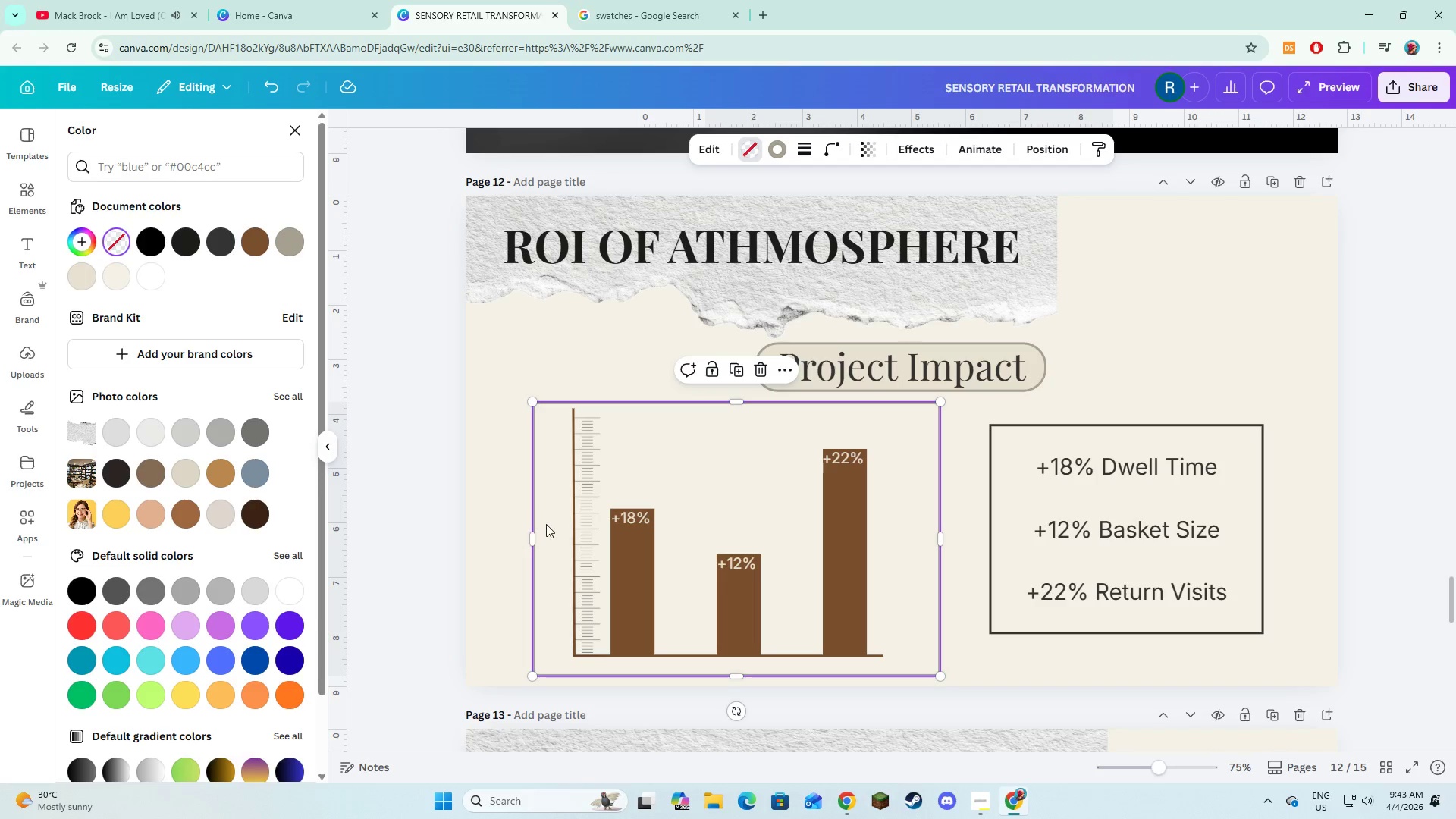 
left_click_drag(start_coordinate=[548, 529], to_coordinate=[554, 525])
 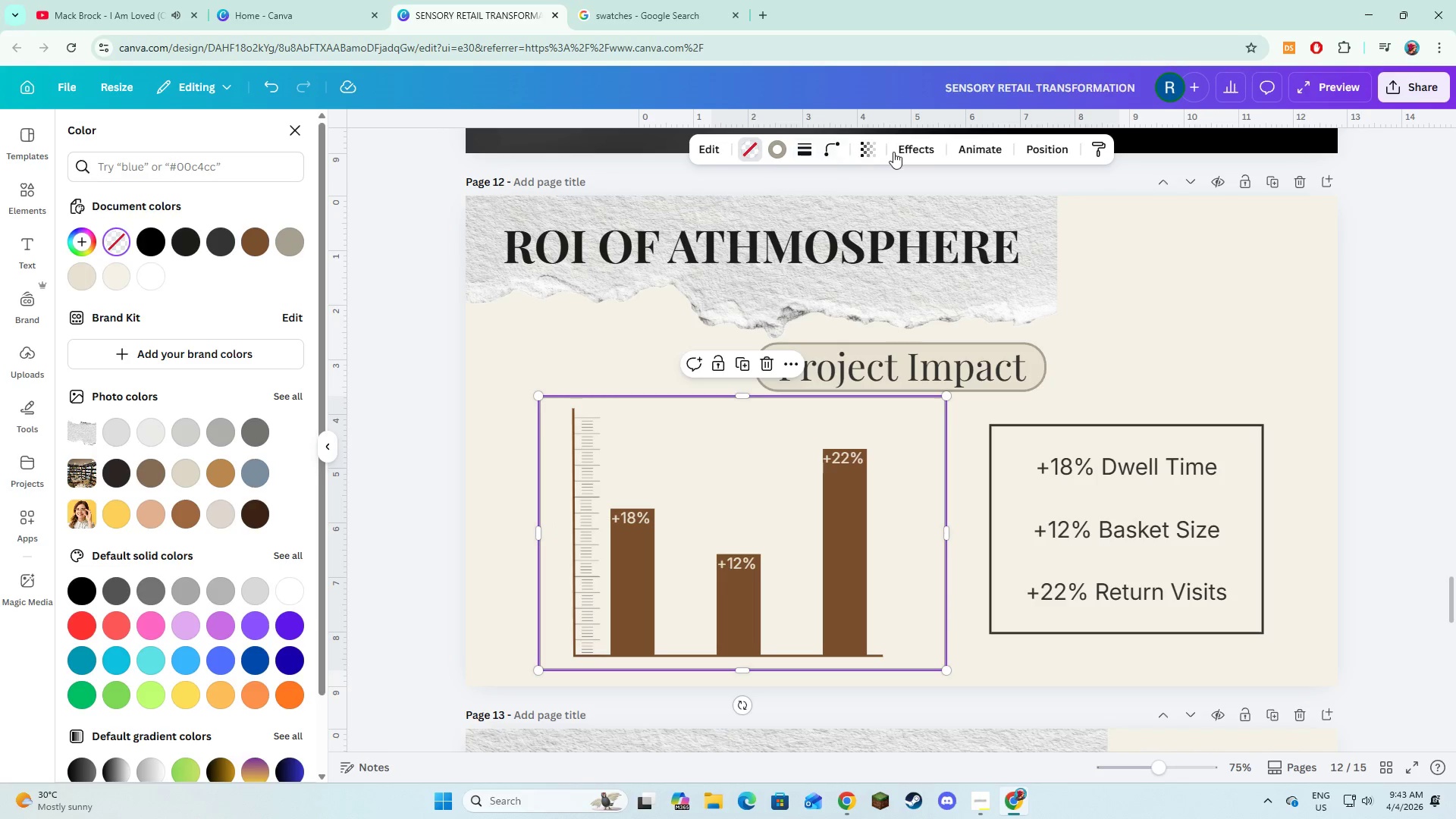 
left_click([896, 151])
 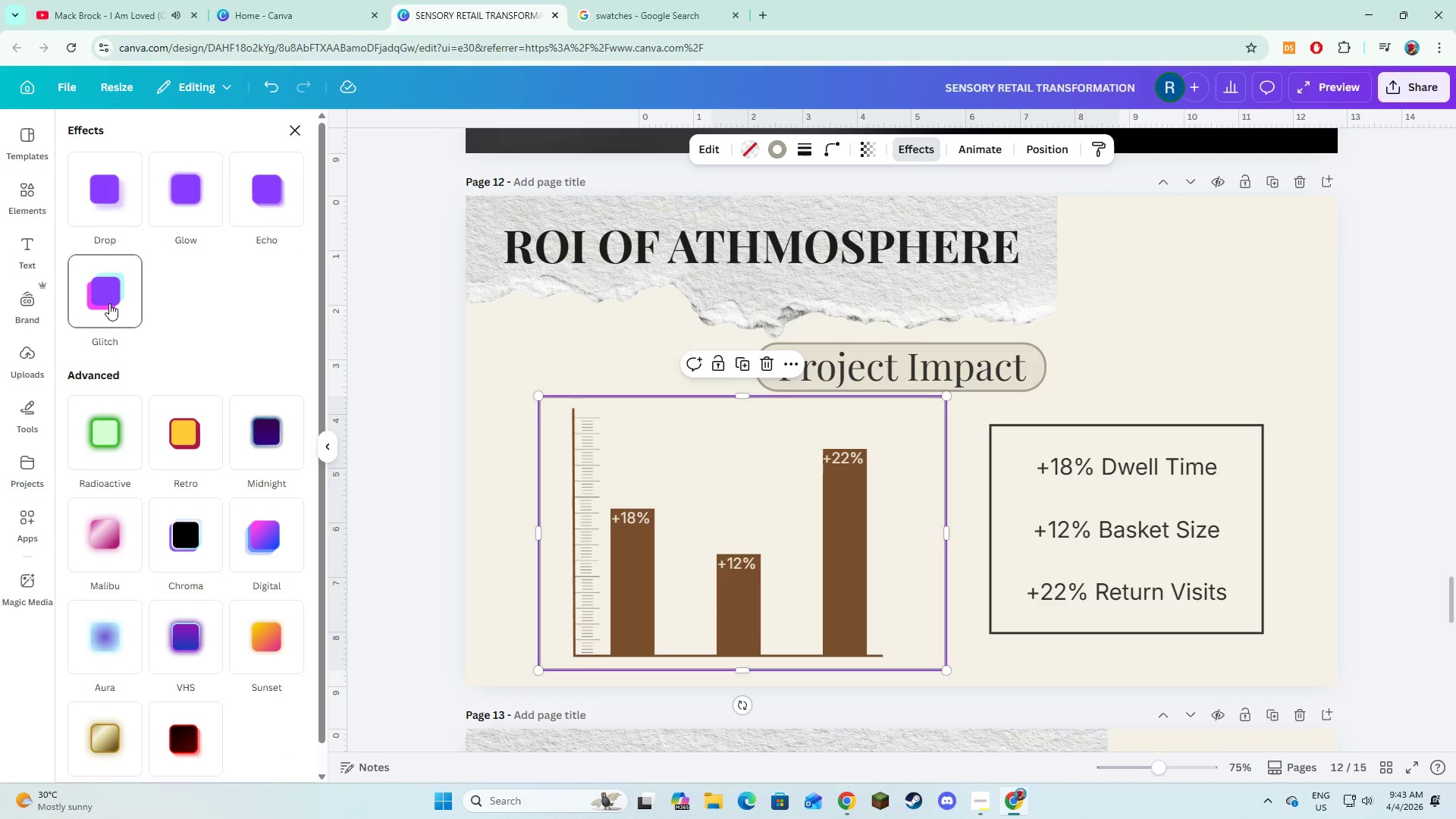 
left_click([109, 303])
 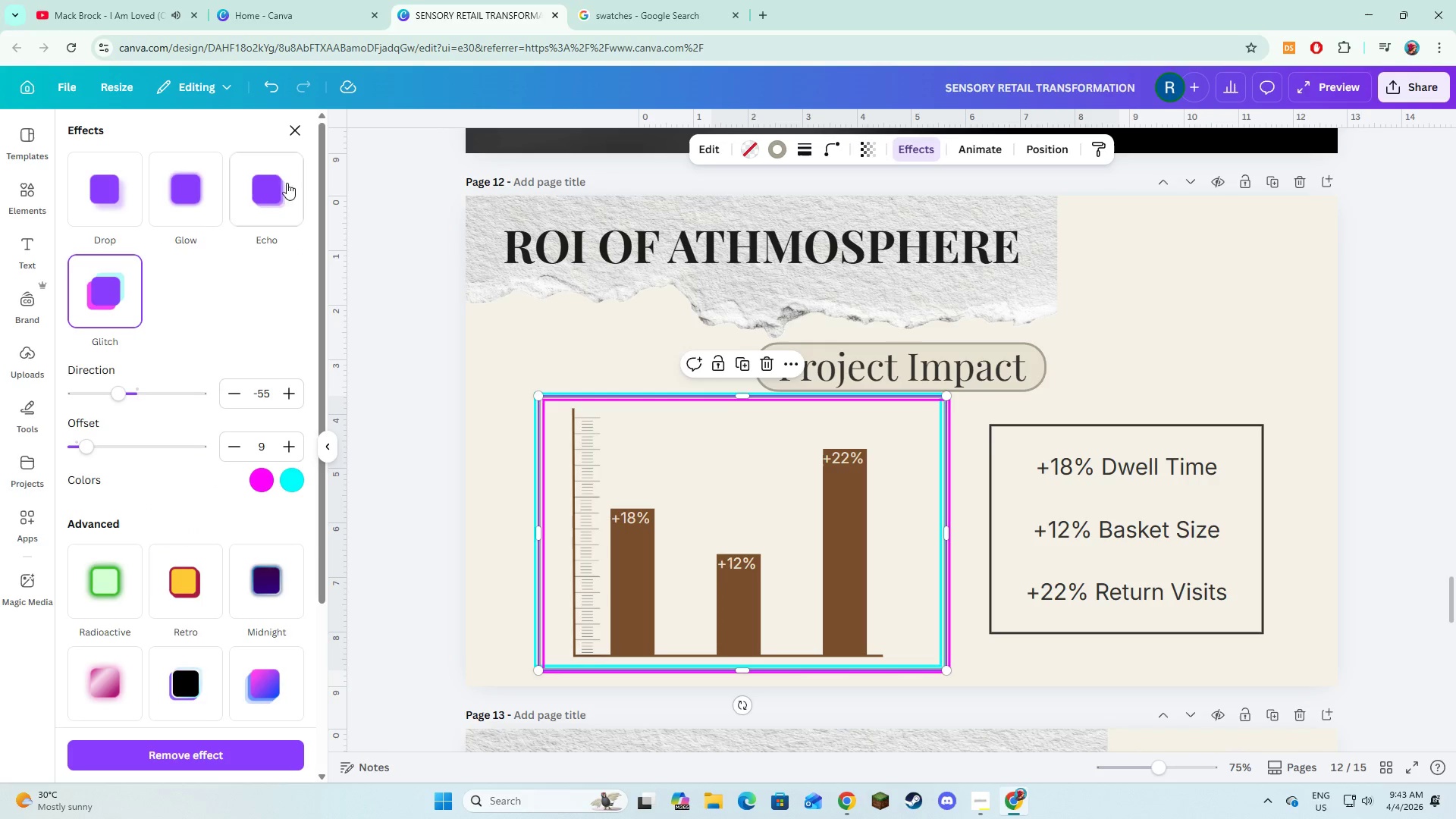 
left_click([278, 188])
 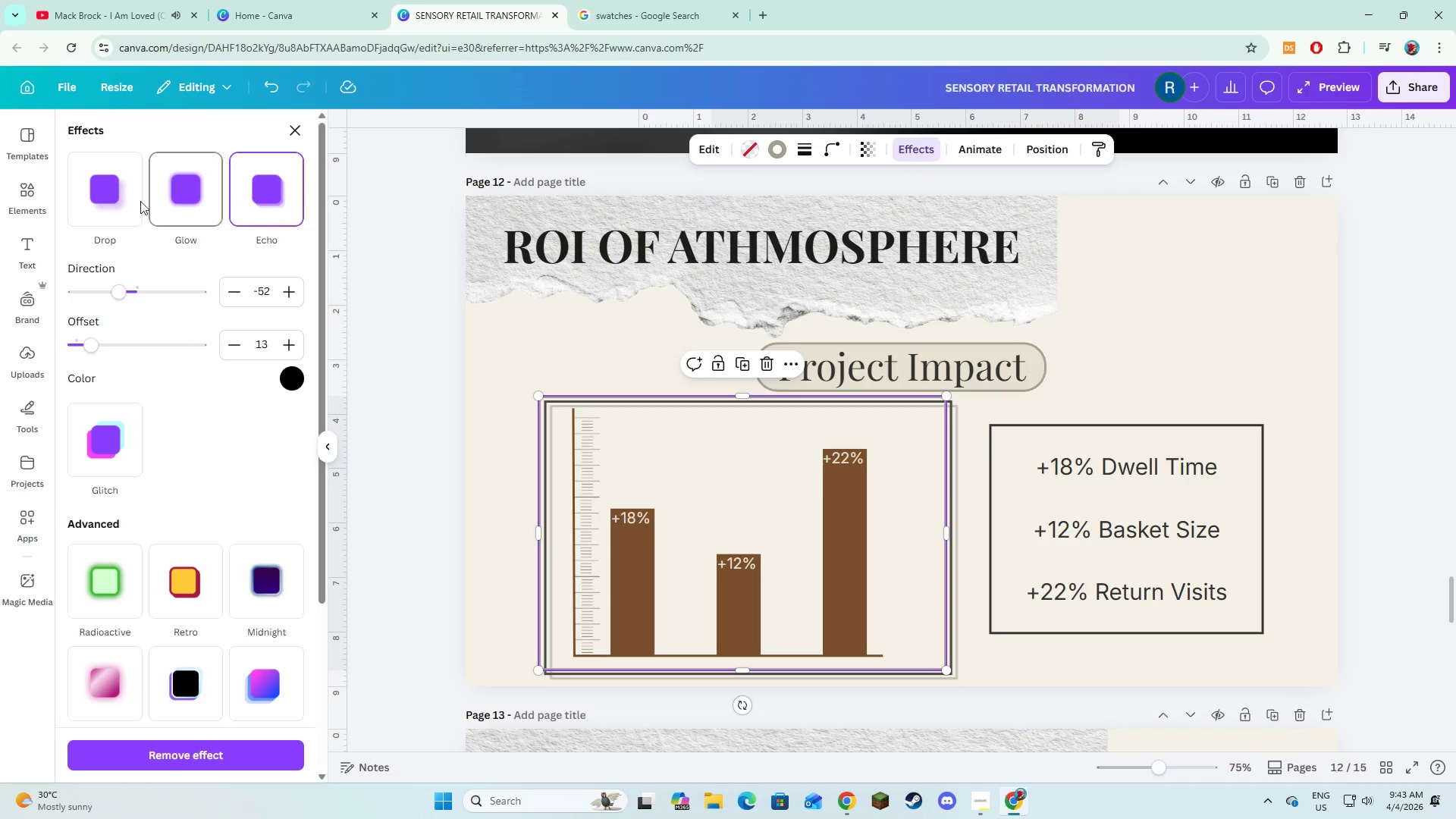 
left_click([121, 203])
 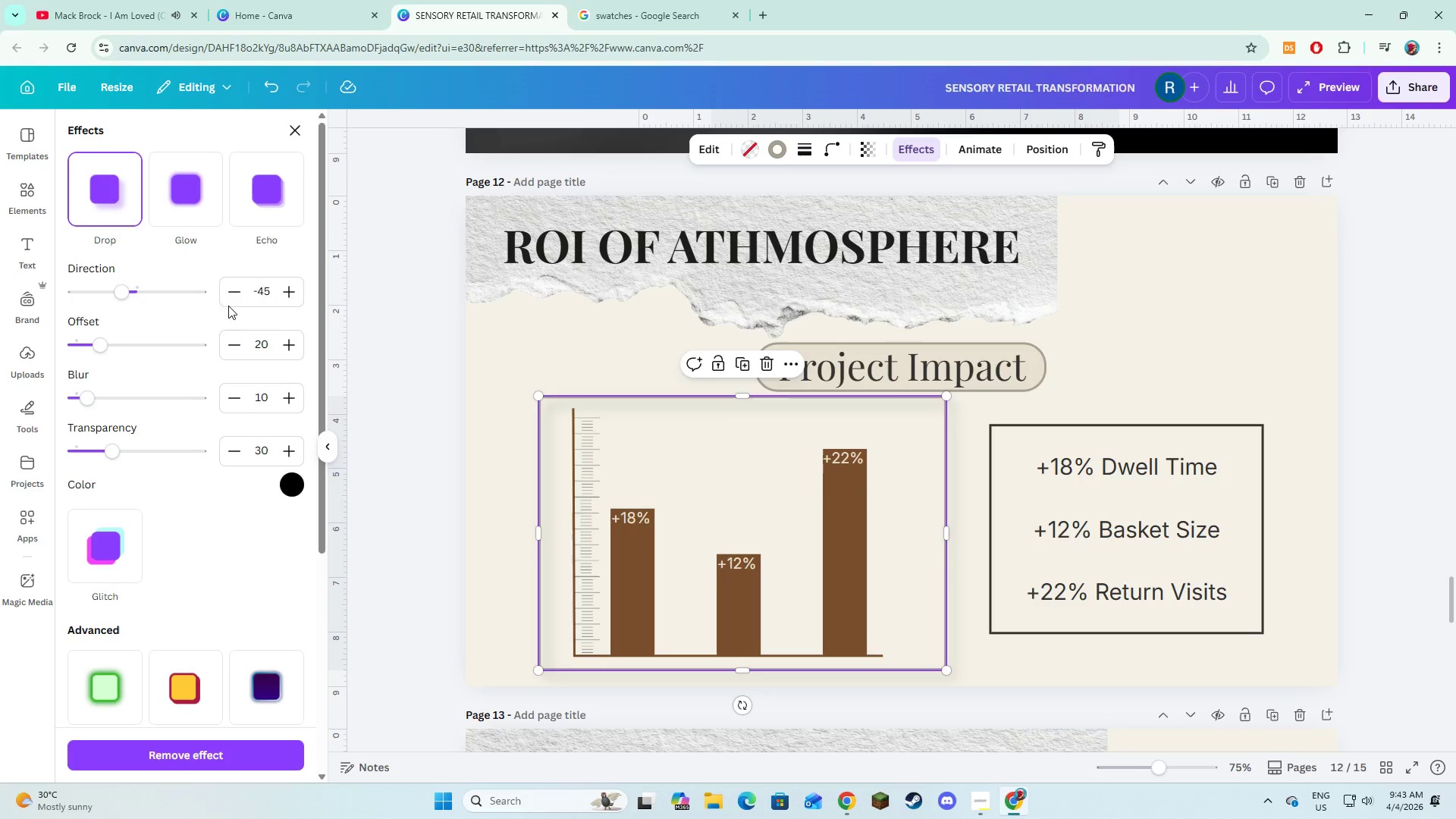 
left_click([269, 290])
 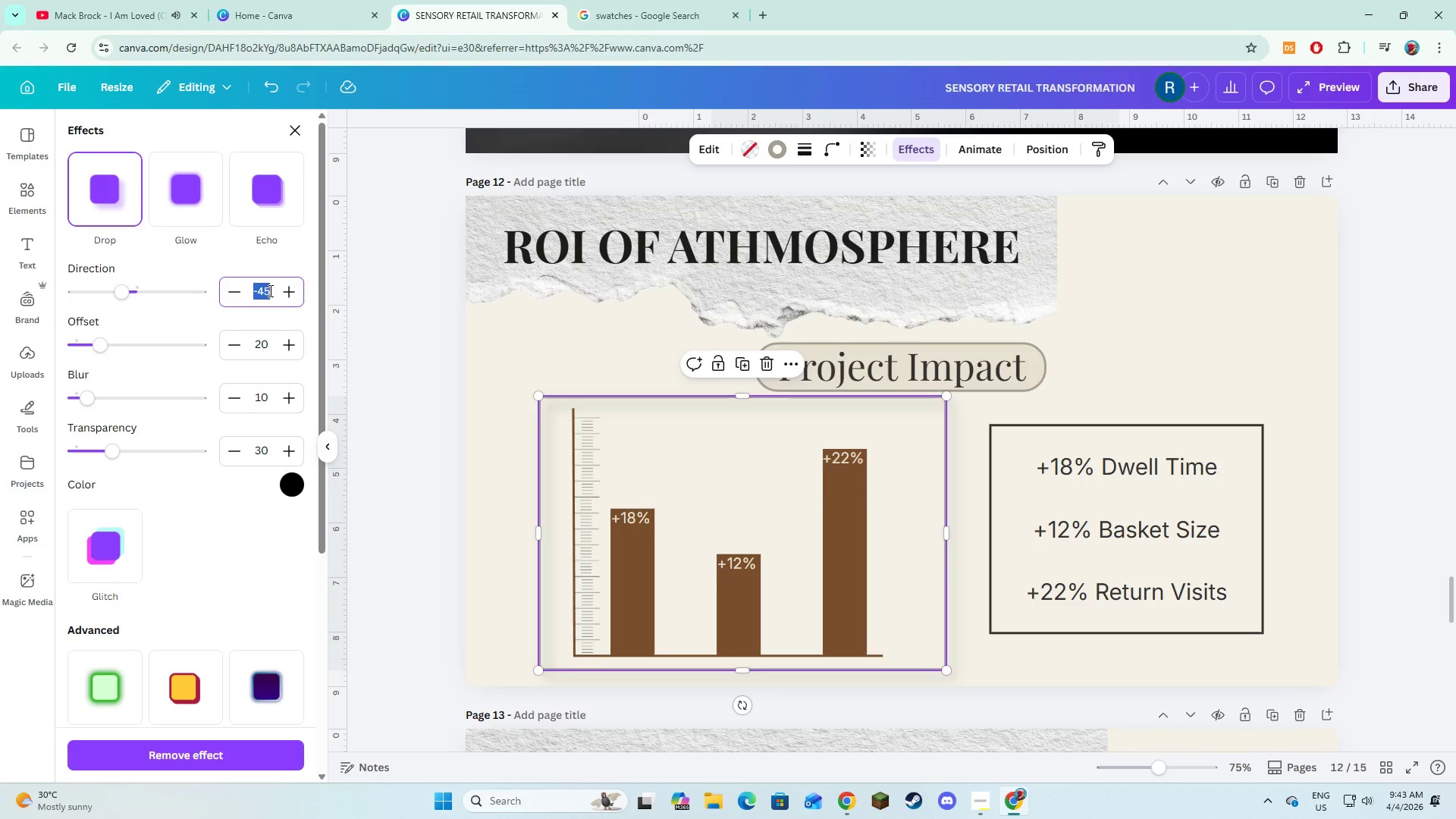 
key(Numpad4)
 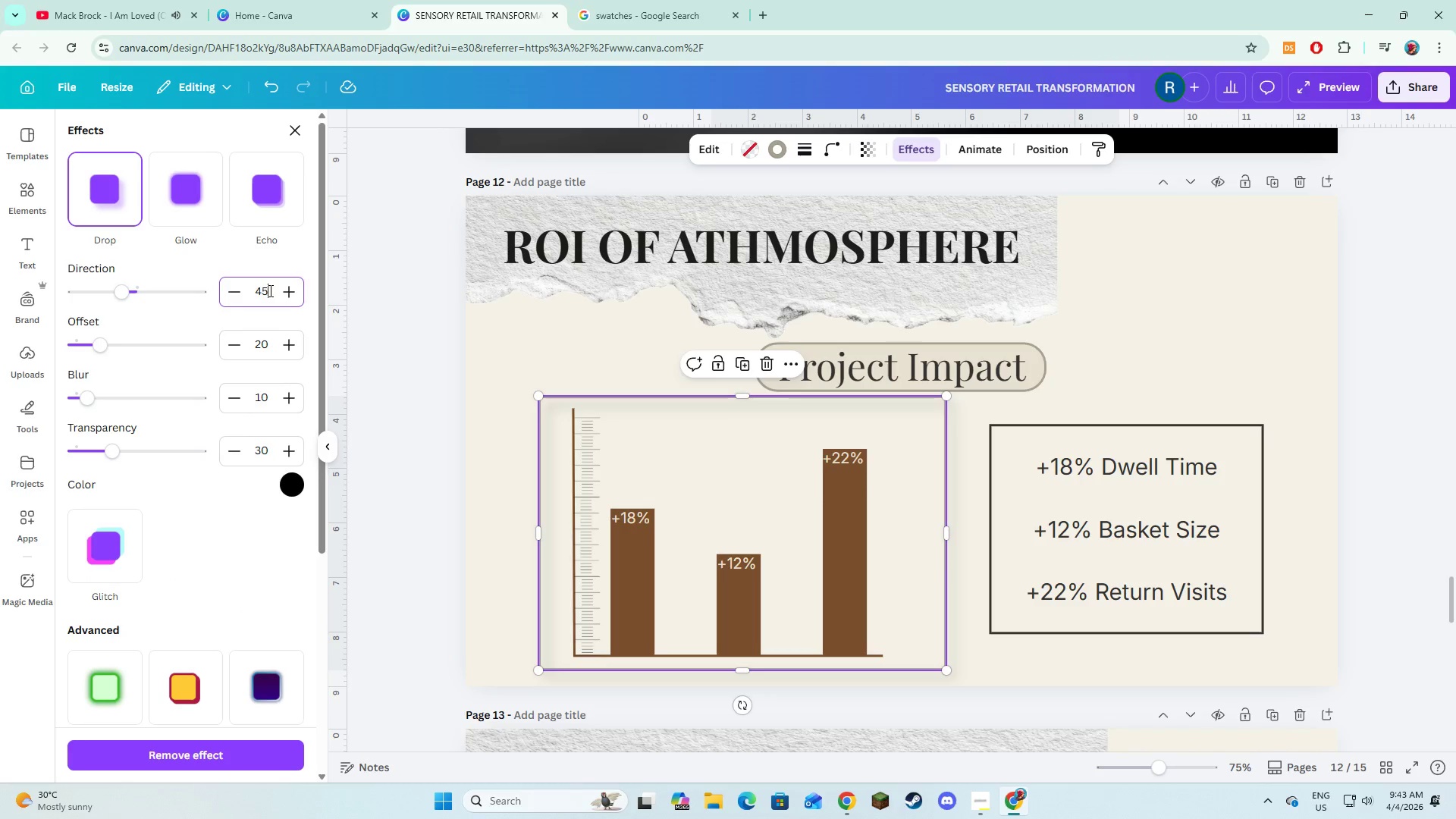 
key(Numpad5)
 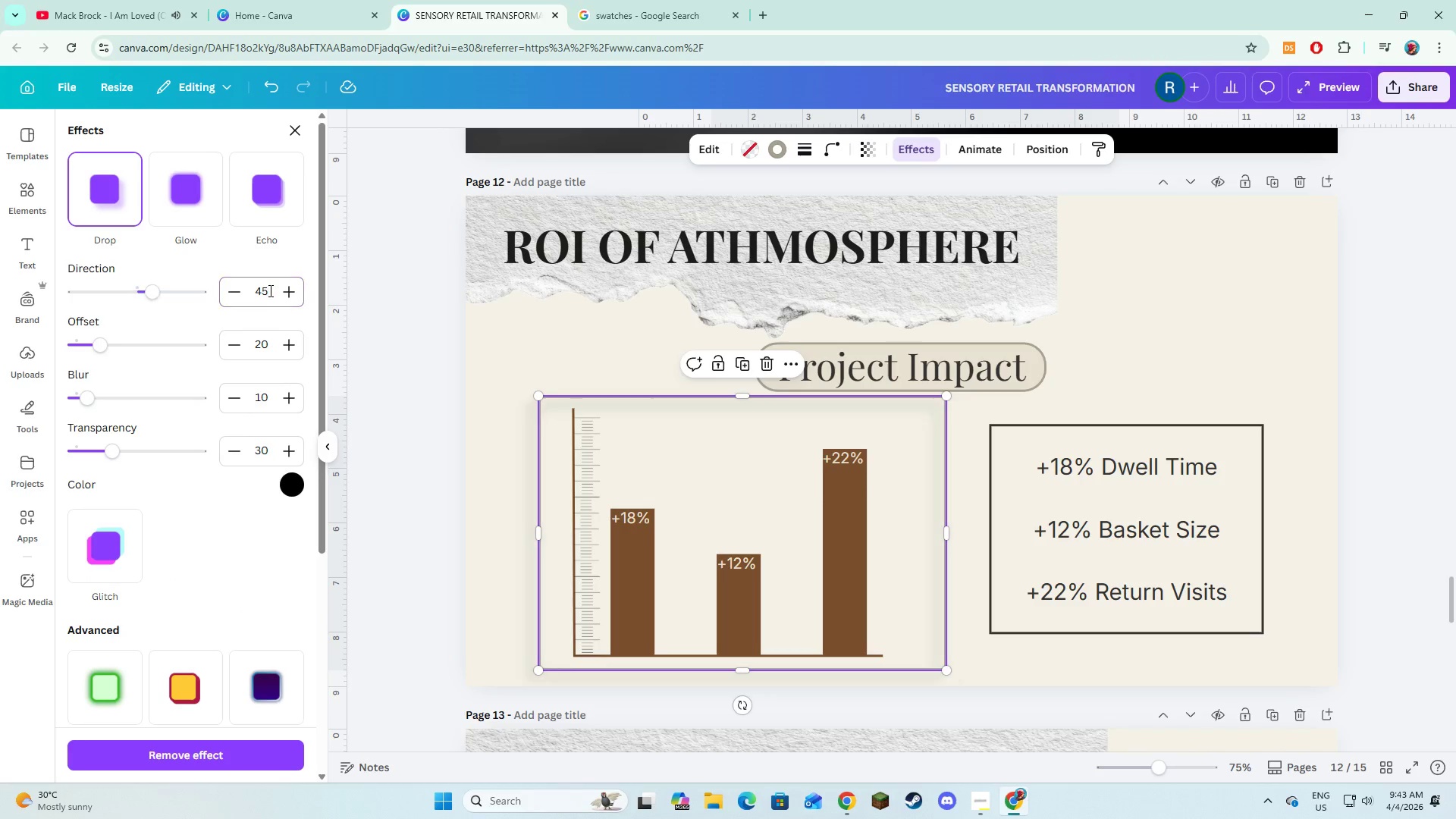 
key(NumpadEnter)
 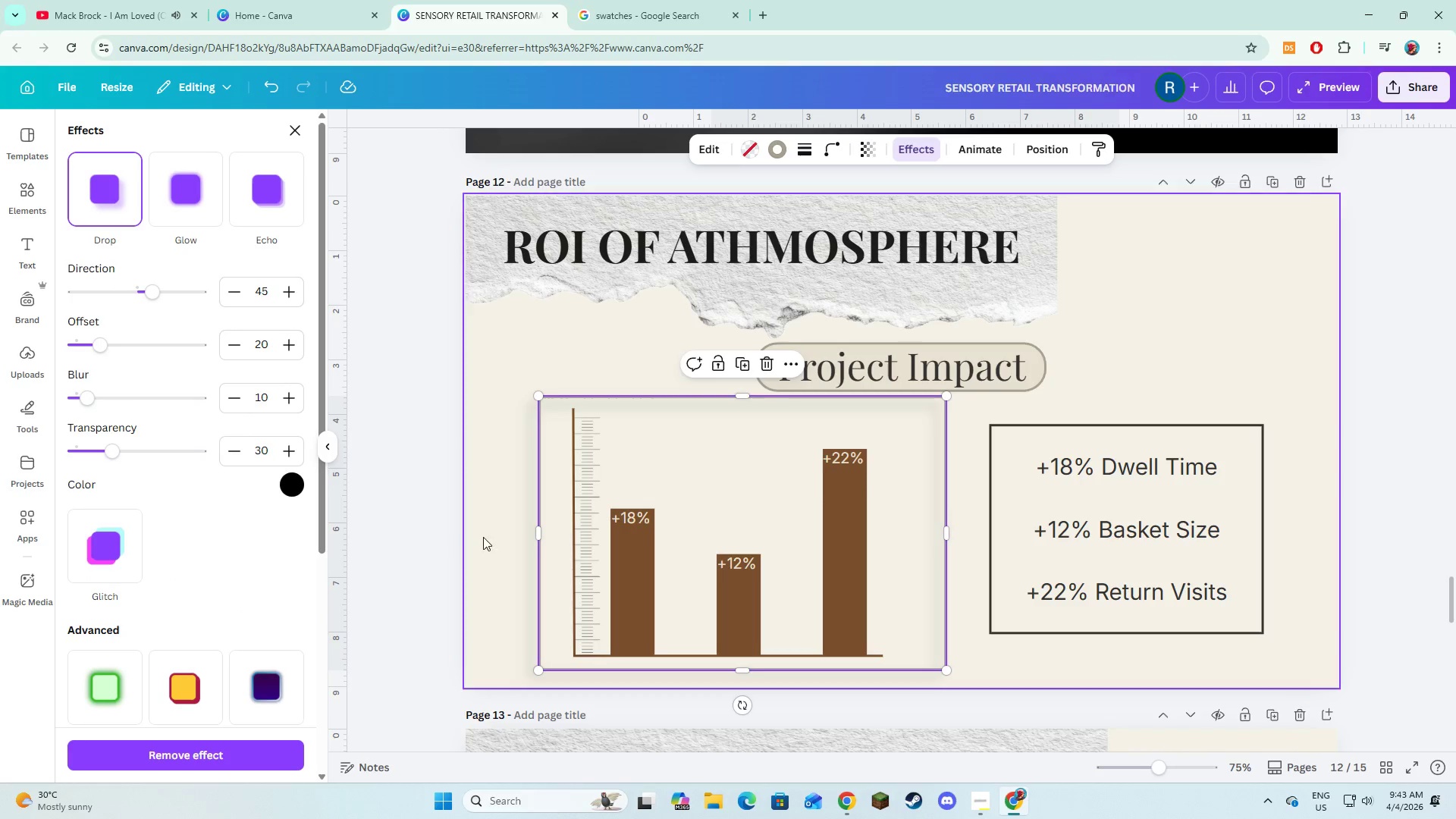 
left_click([483, 537])
 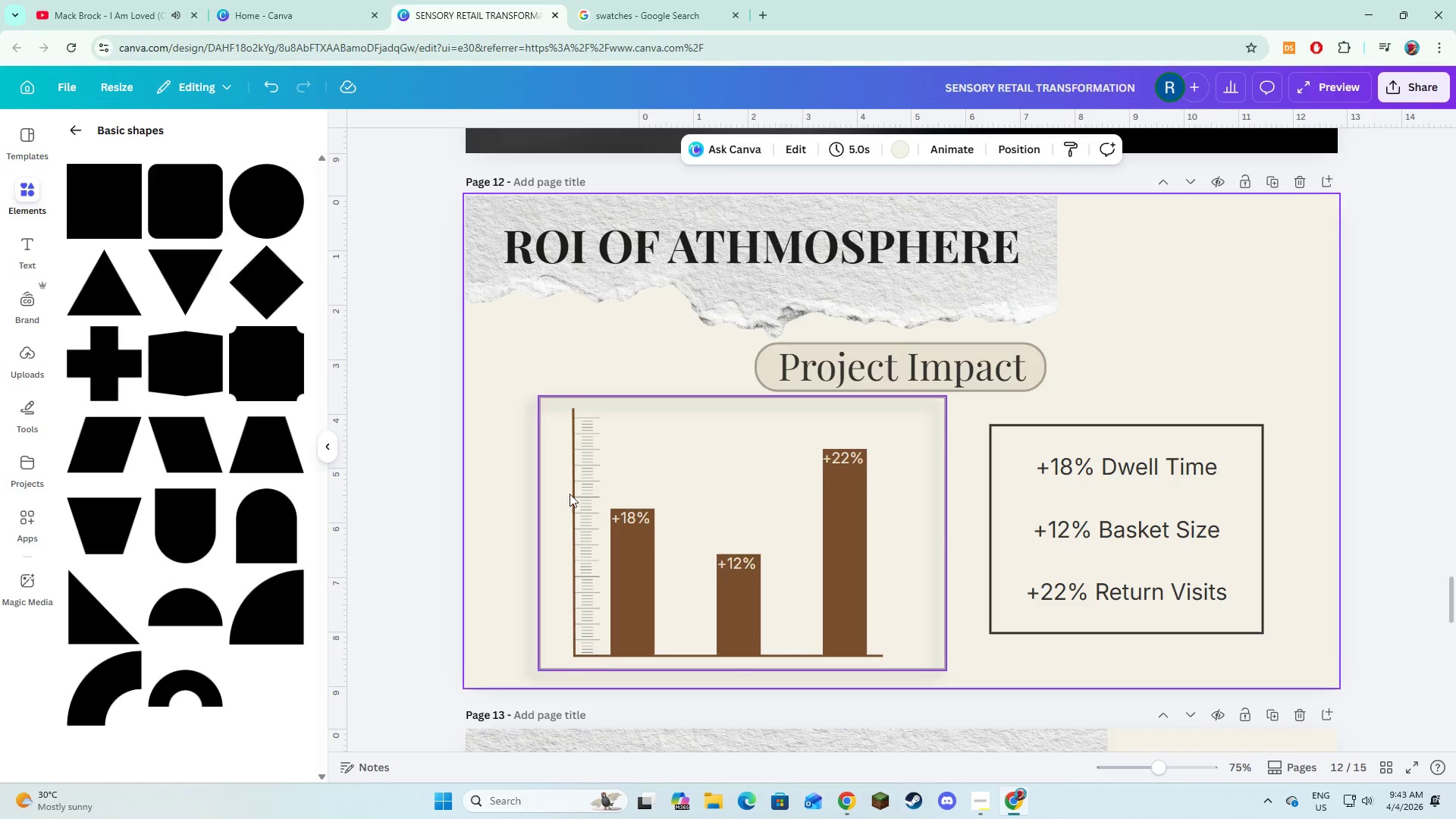 
left_click([579, 488])
 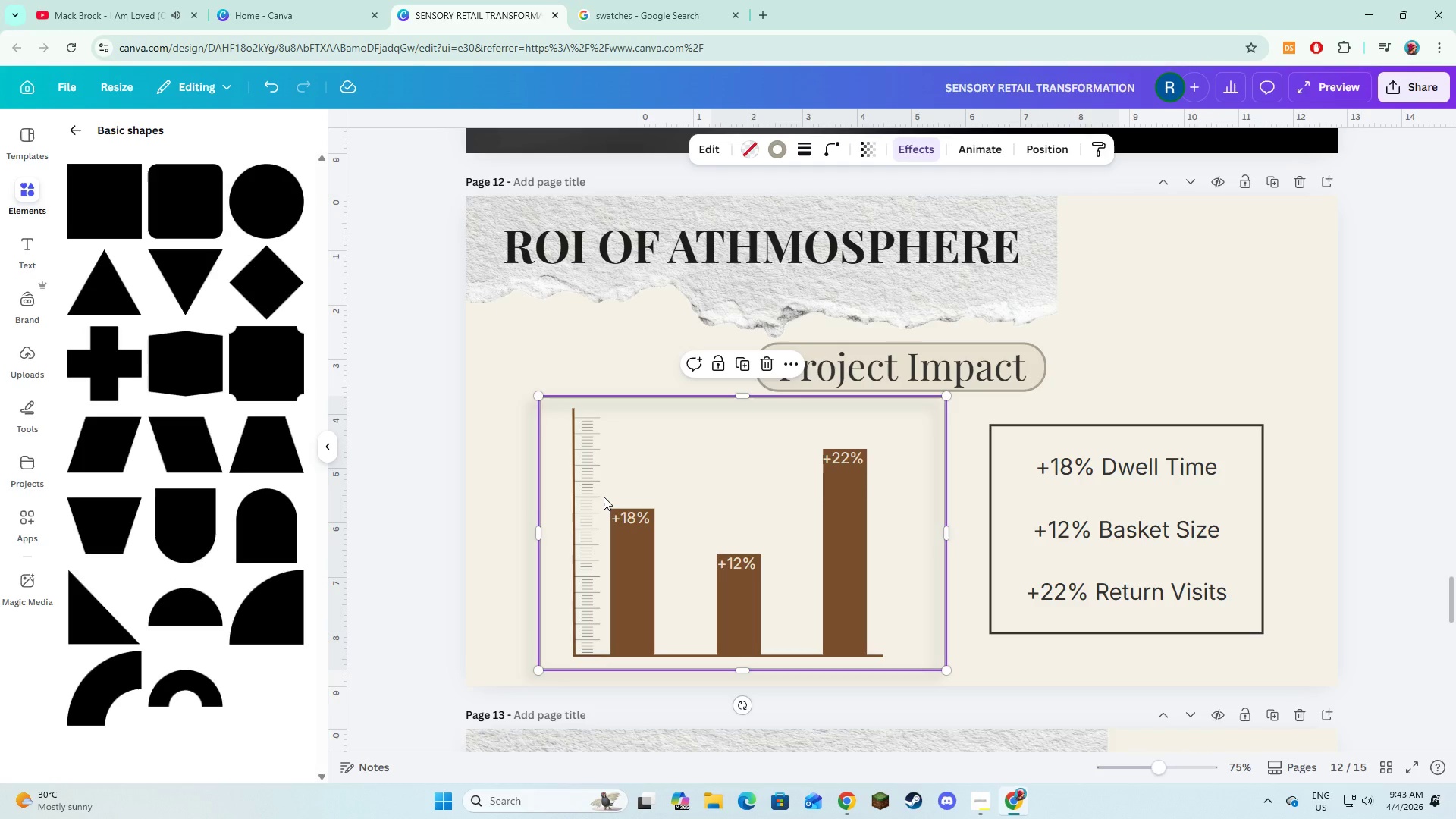 
right_click([604, 497])
 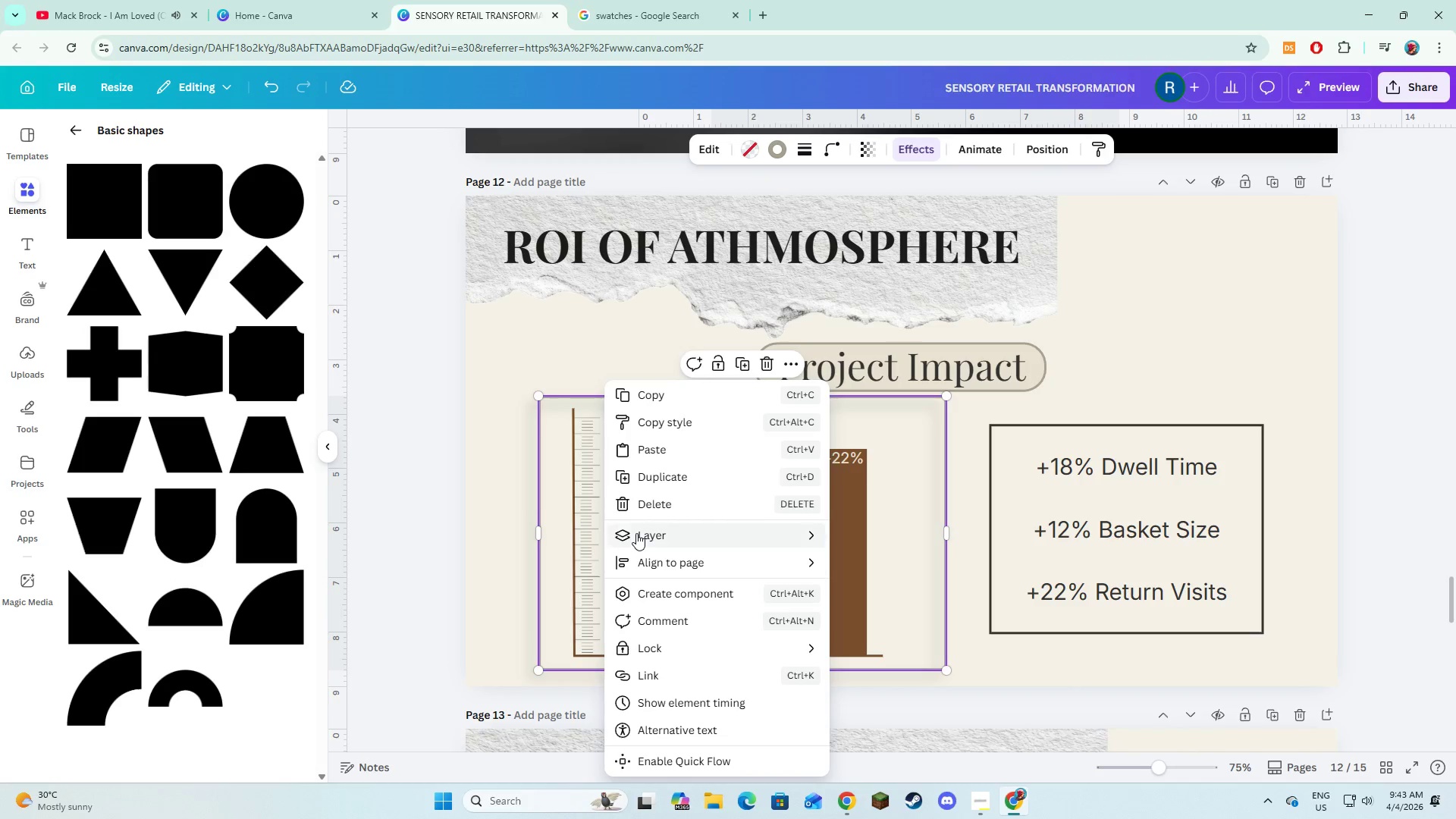 
left_click([636, 533])
 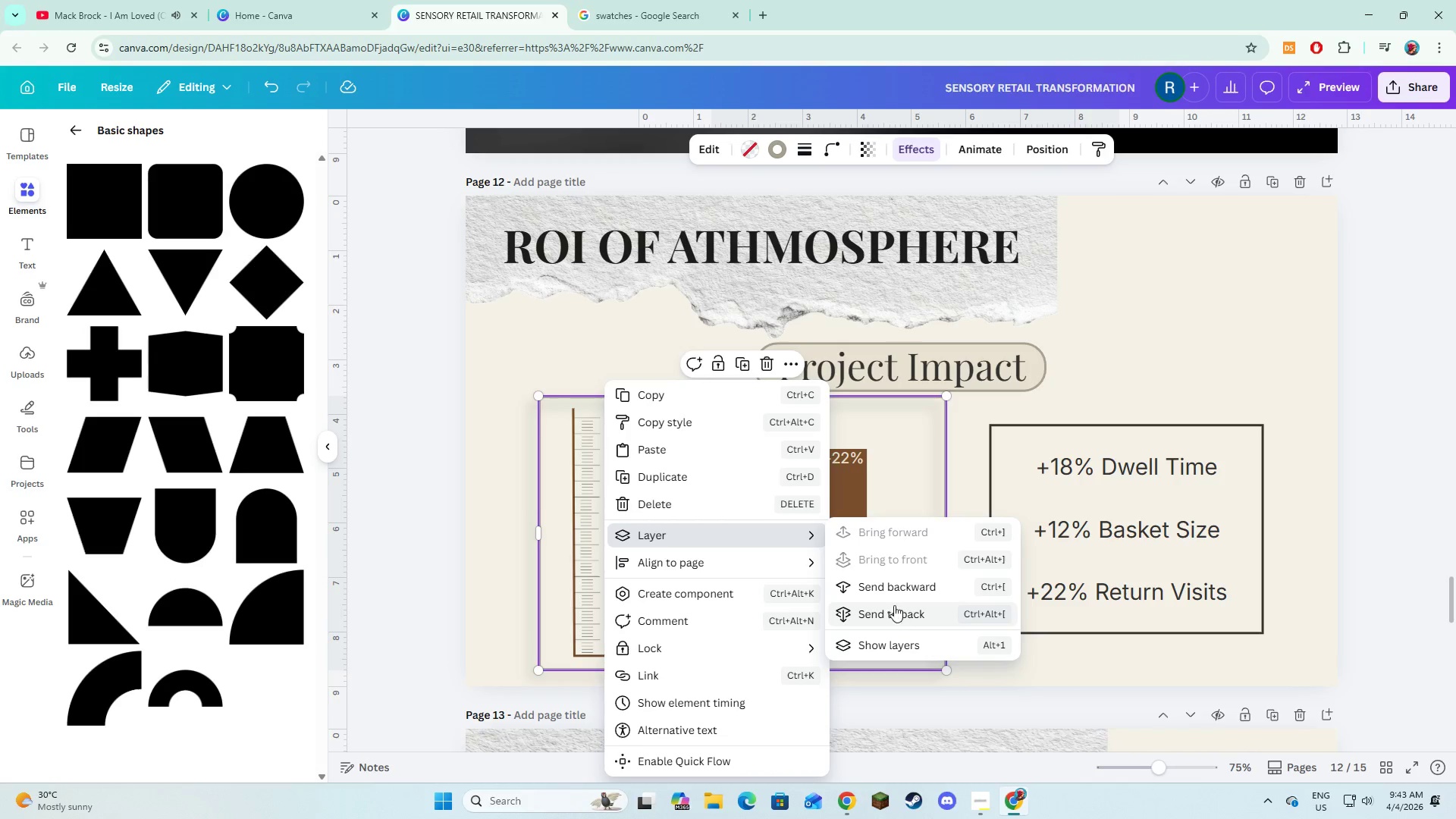 
left_click([894, 593])
 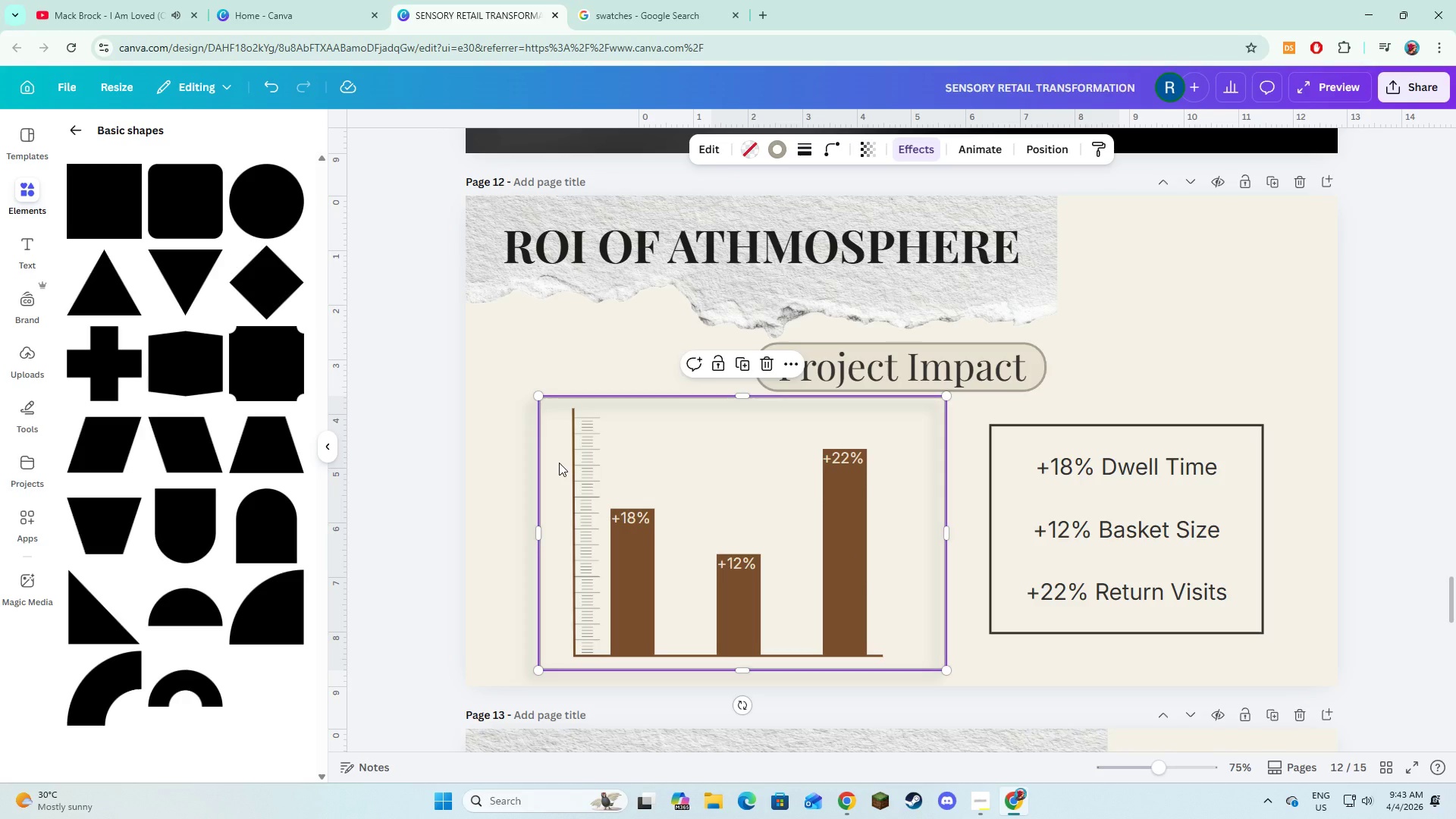 
right_click([559, 463])
 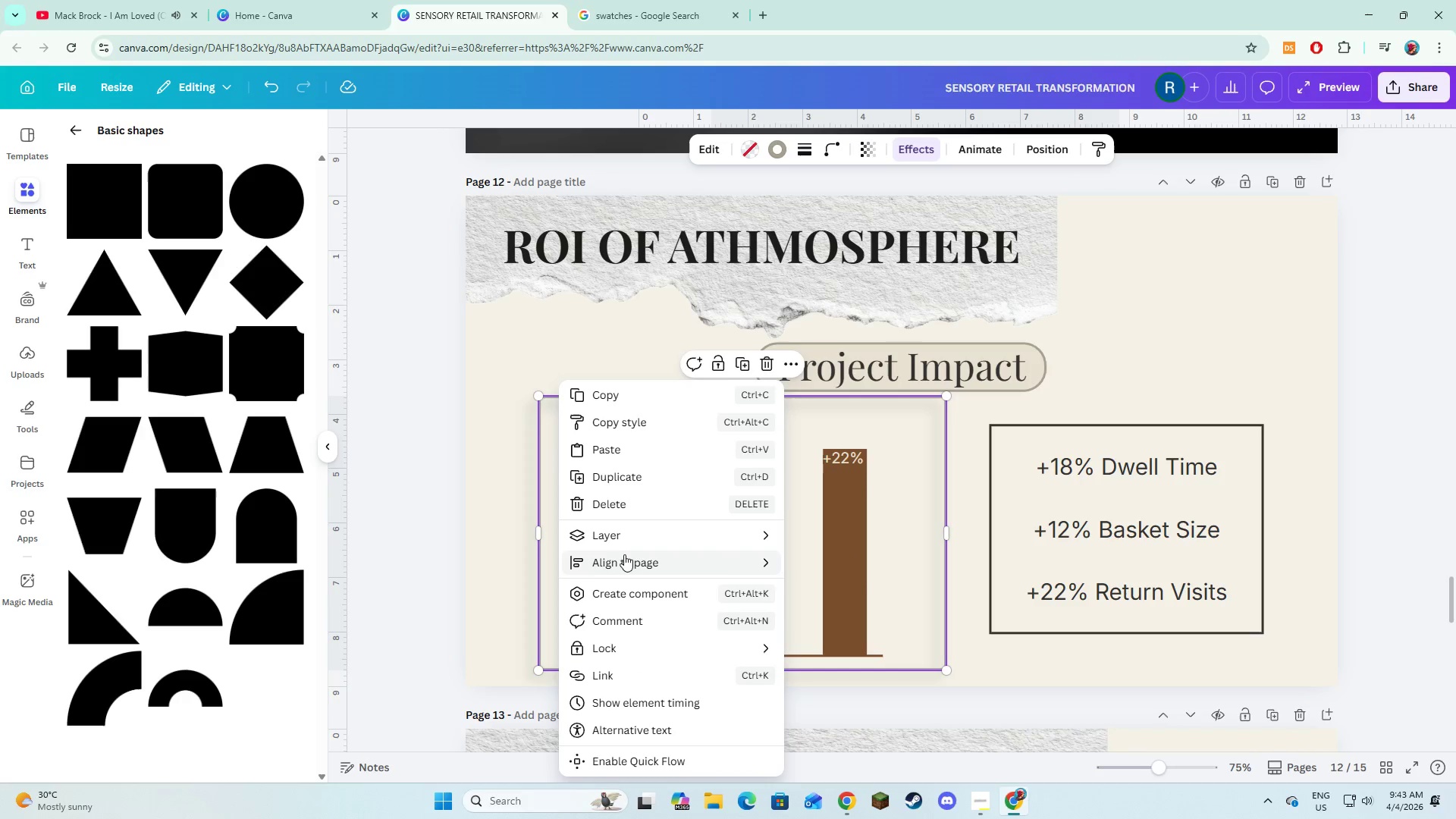 
left_click([626, 545])
 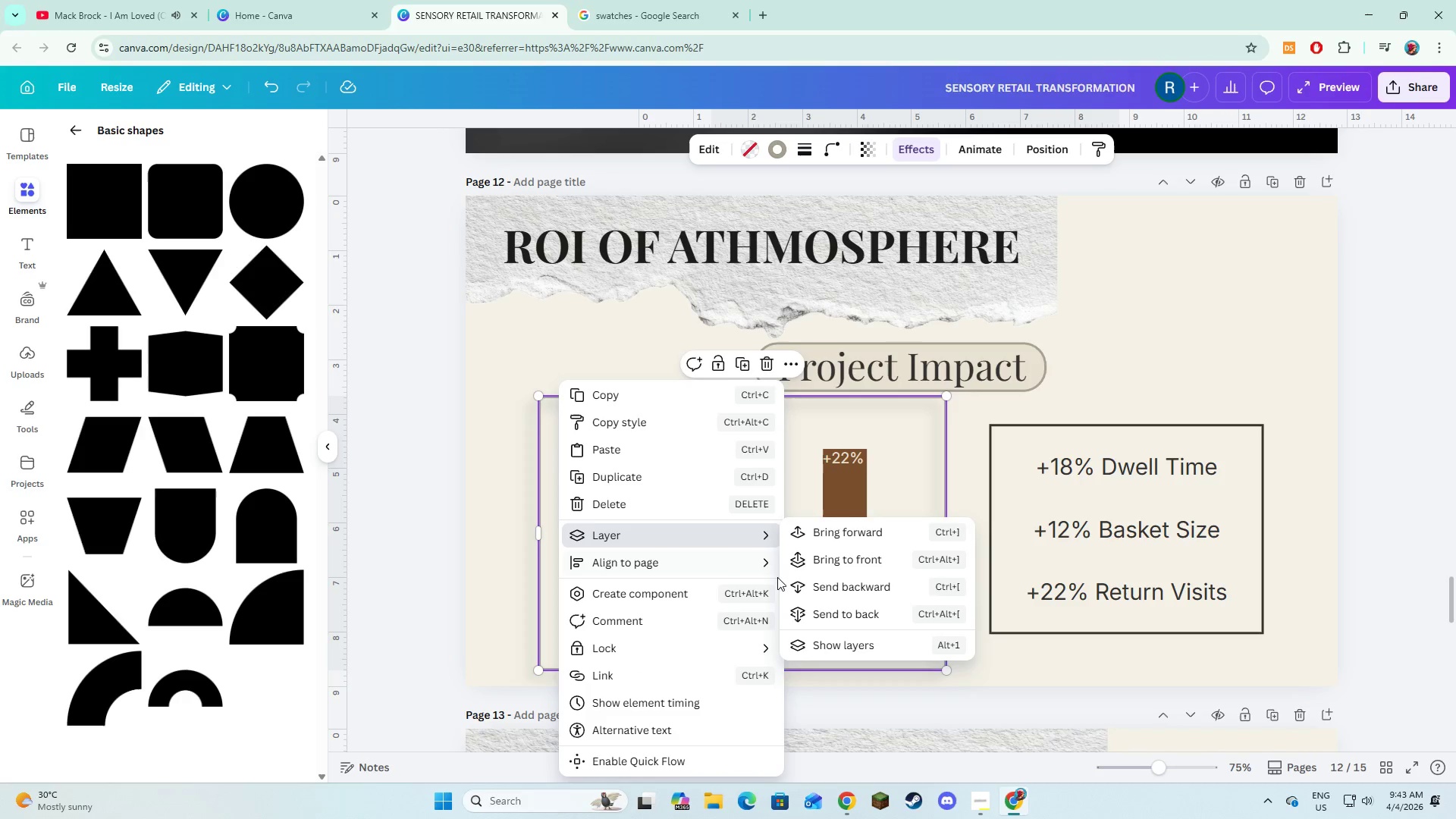 
left_click([799, 608])
 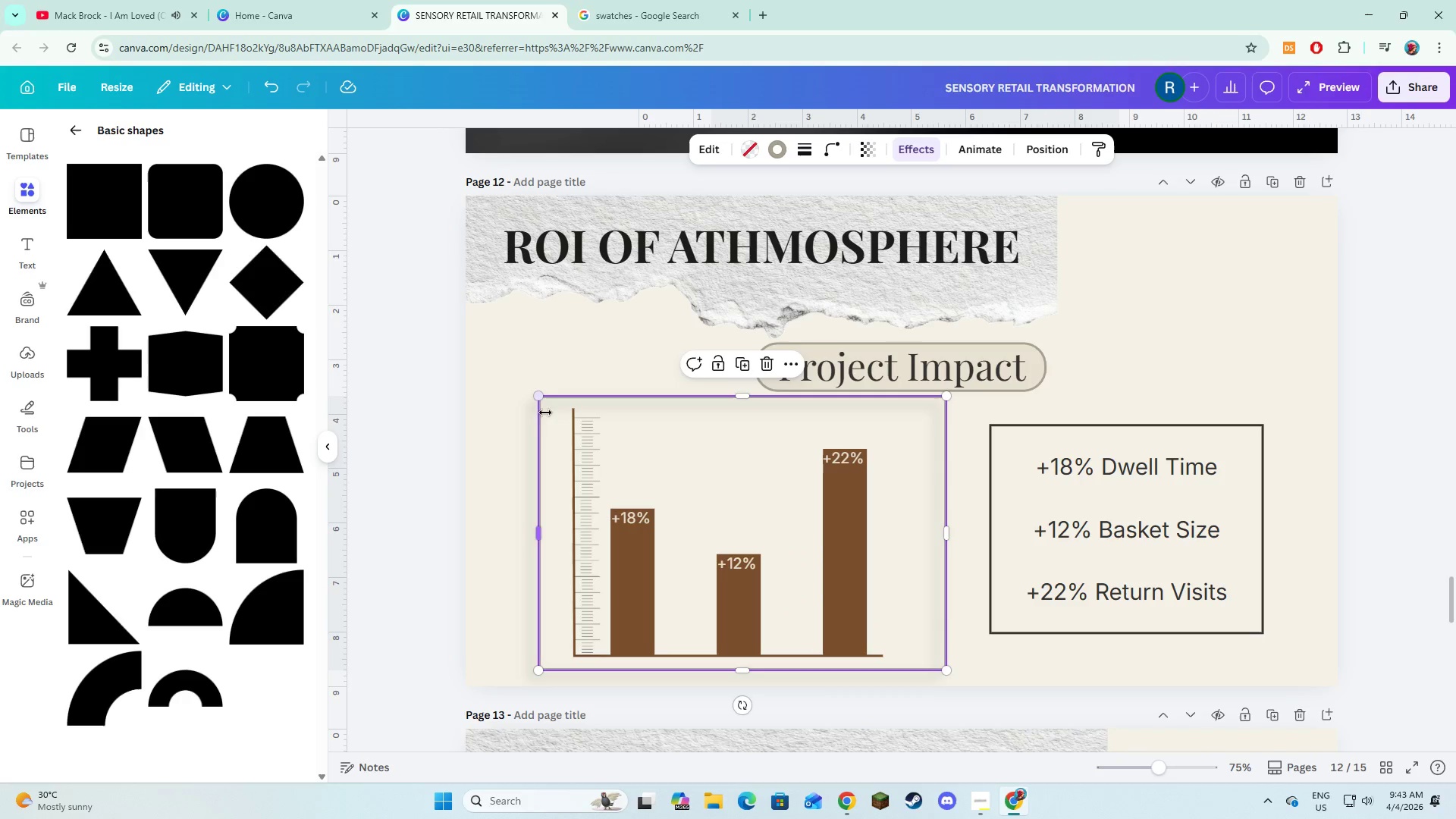 
key(Shift+ShiftLeft)
 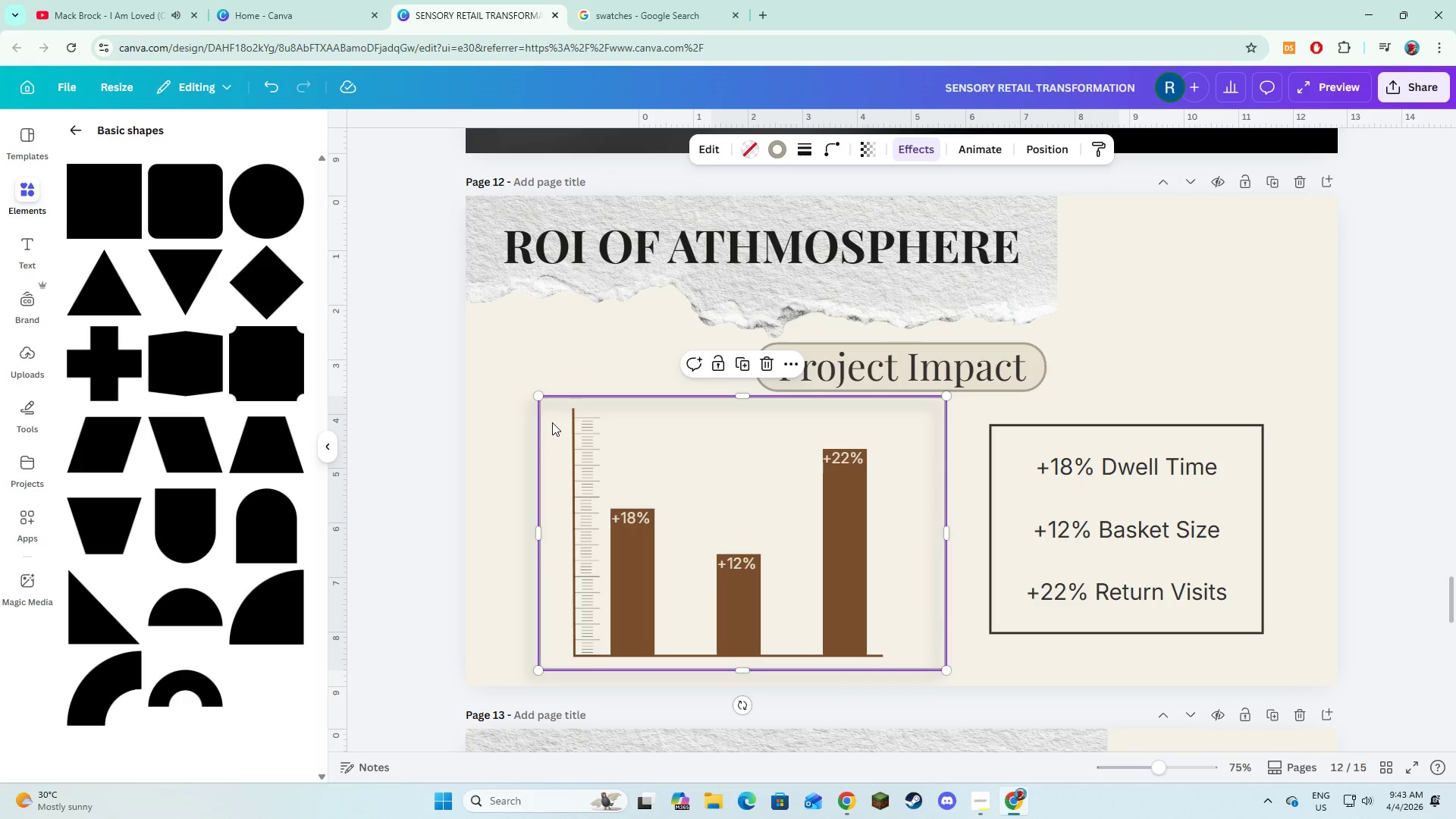 
left_click([612, 436])
 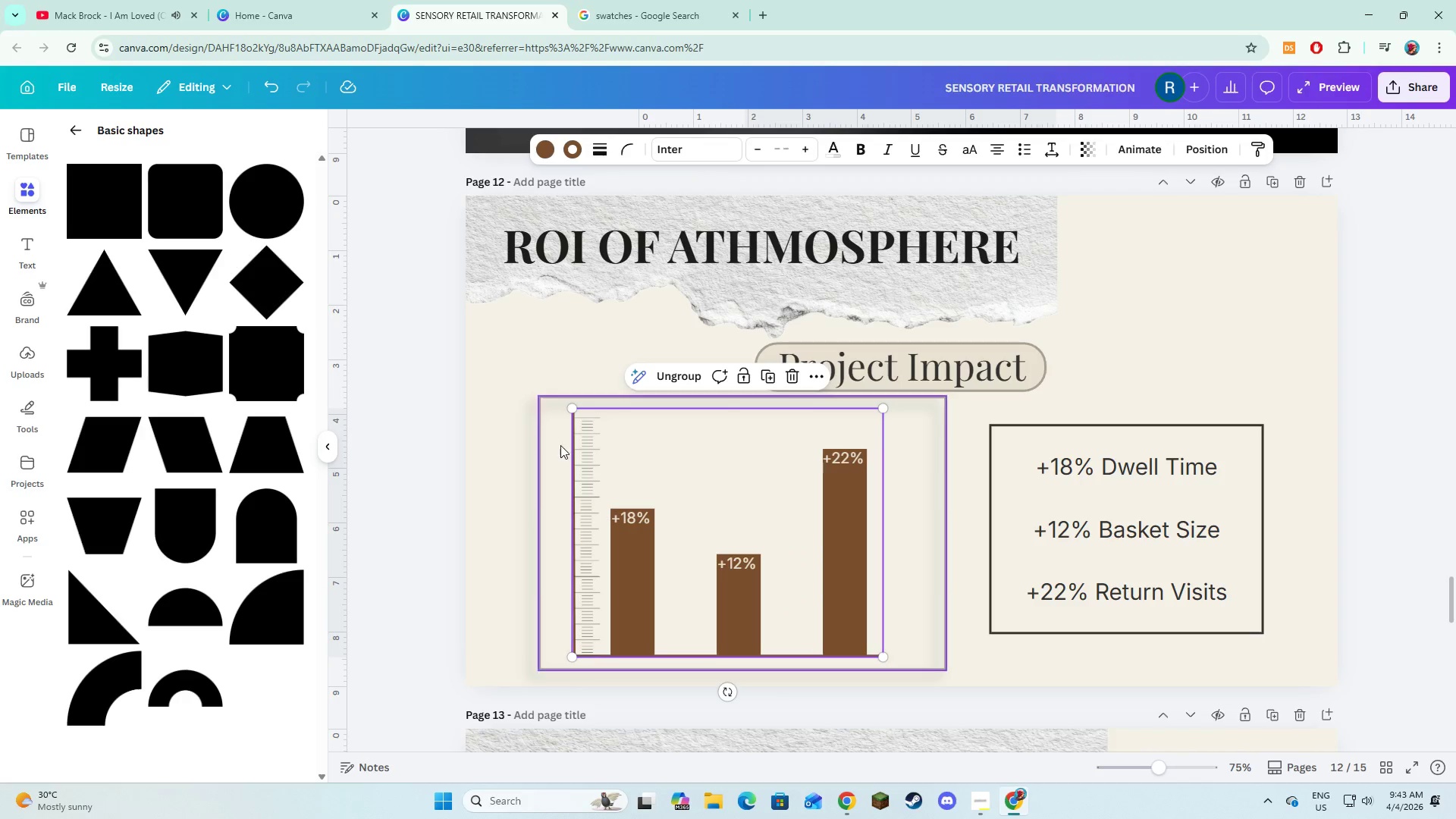 
hold_key(key=ShiftLeft, duration=0.7)
left_click([559, 445])
 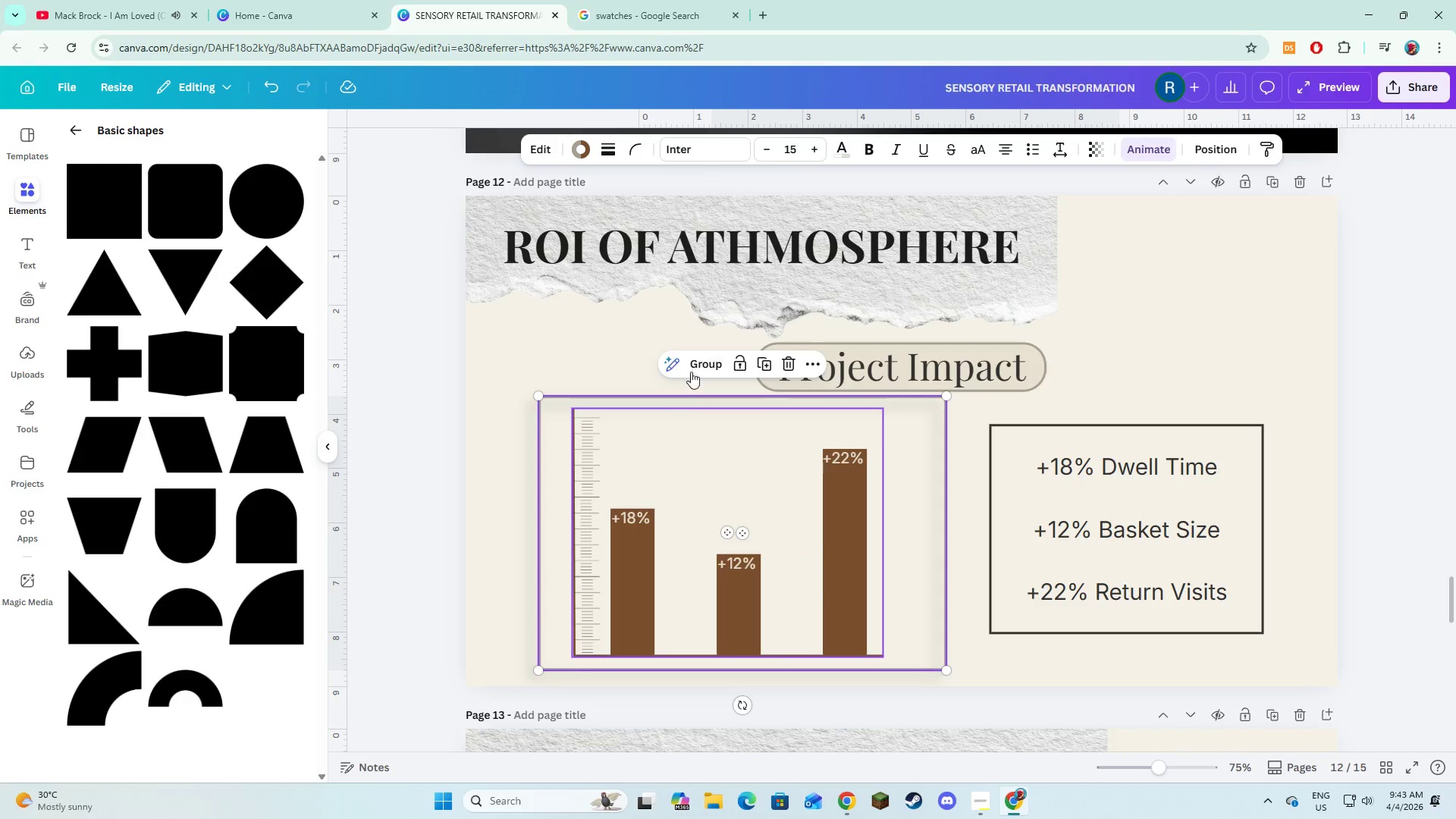 
left_click([694, 369])
 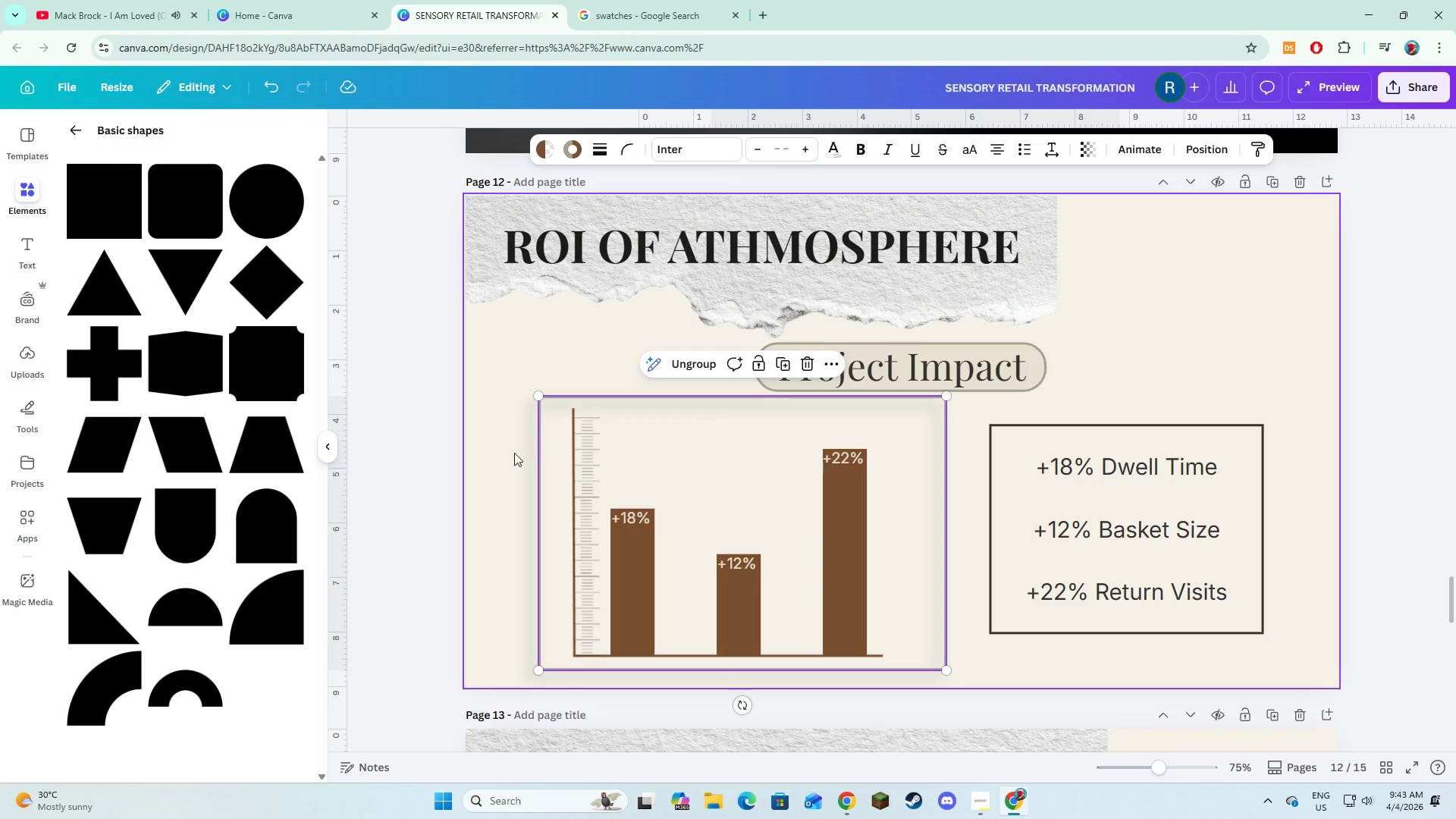 
left_click([514, 453])
 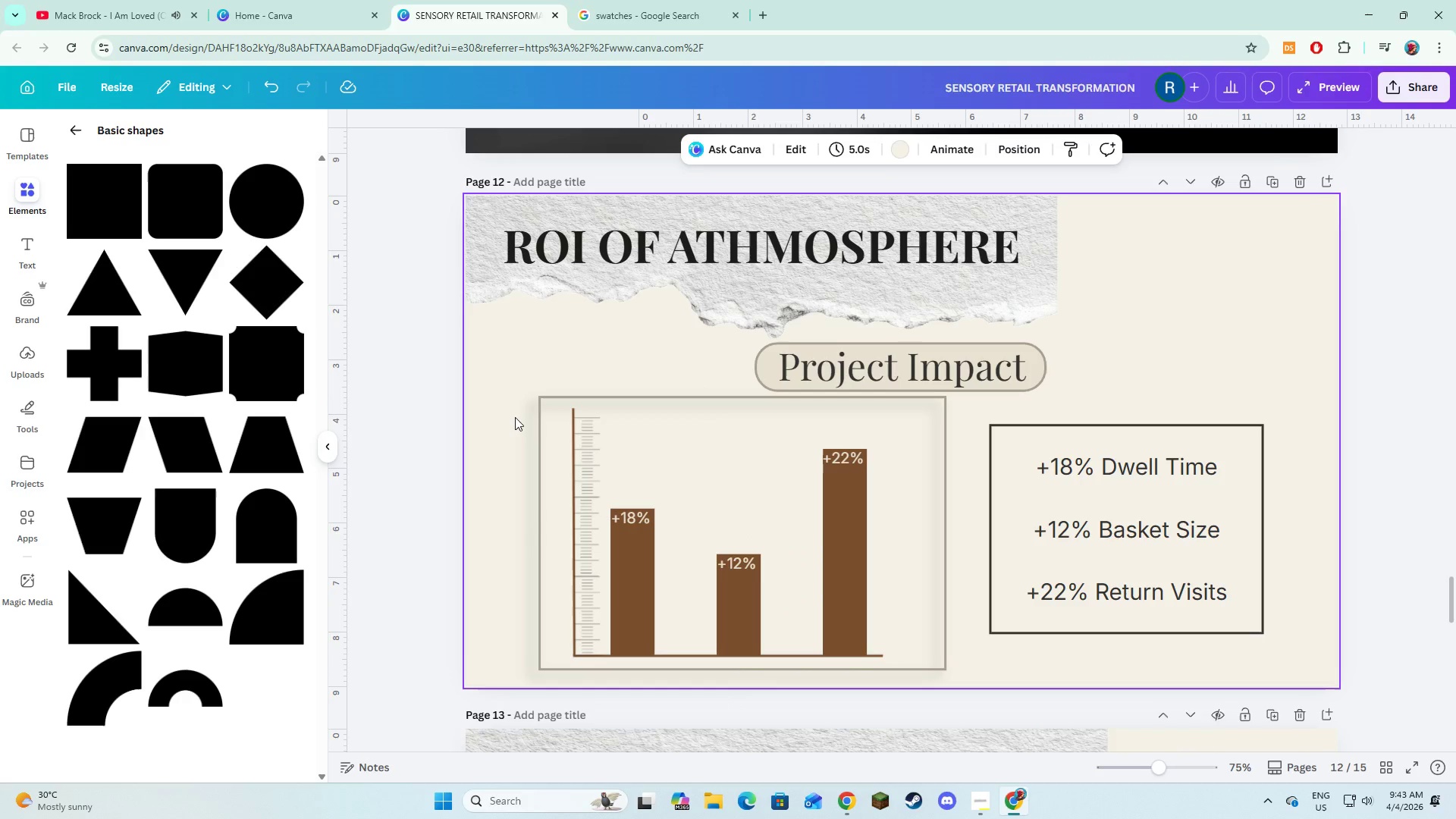 
hold_key(key=ShiftLeft, duration=0.33)
 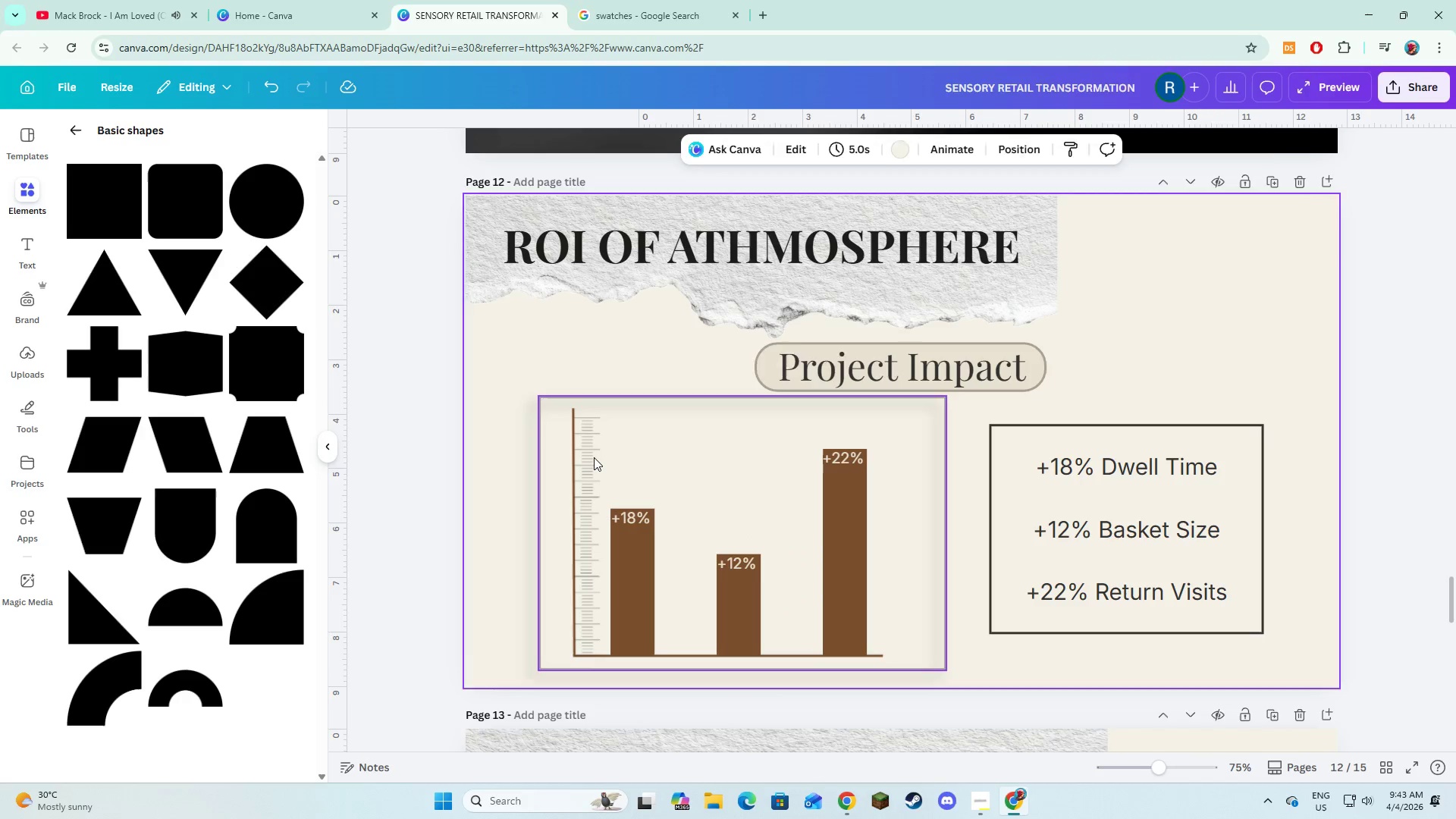 
left_click([594, 457])
 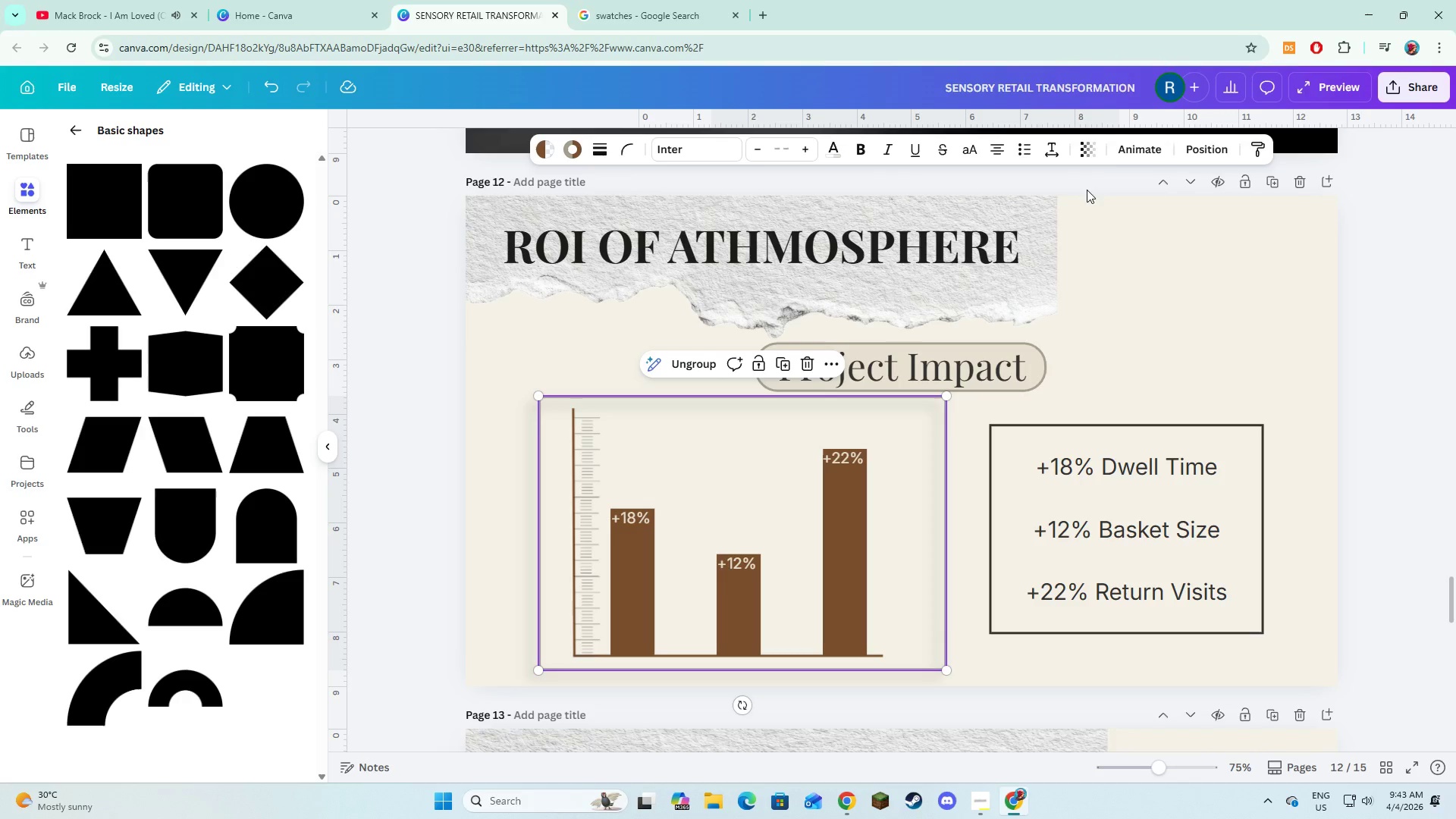 
left_click([1141, 151])
 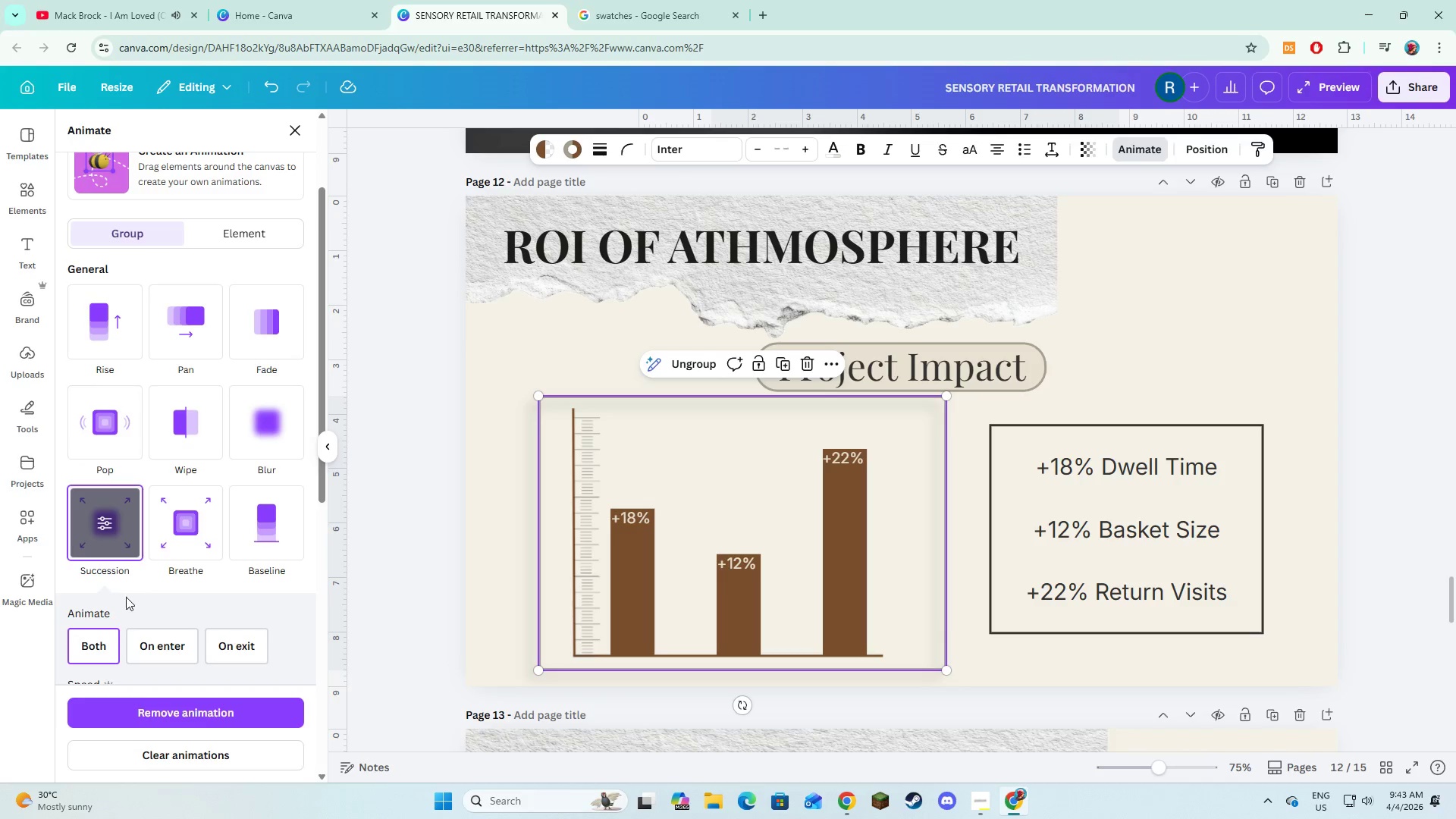 
left_click([136, 645])
 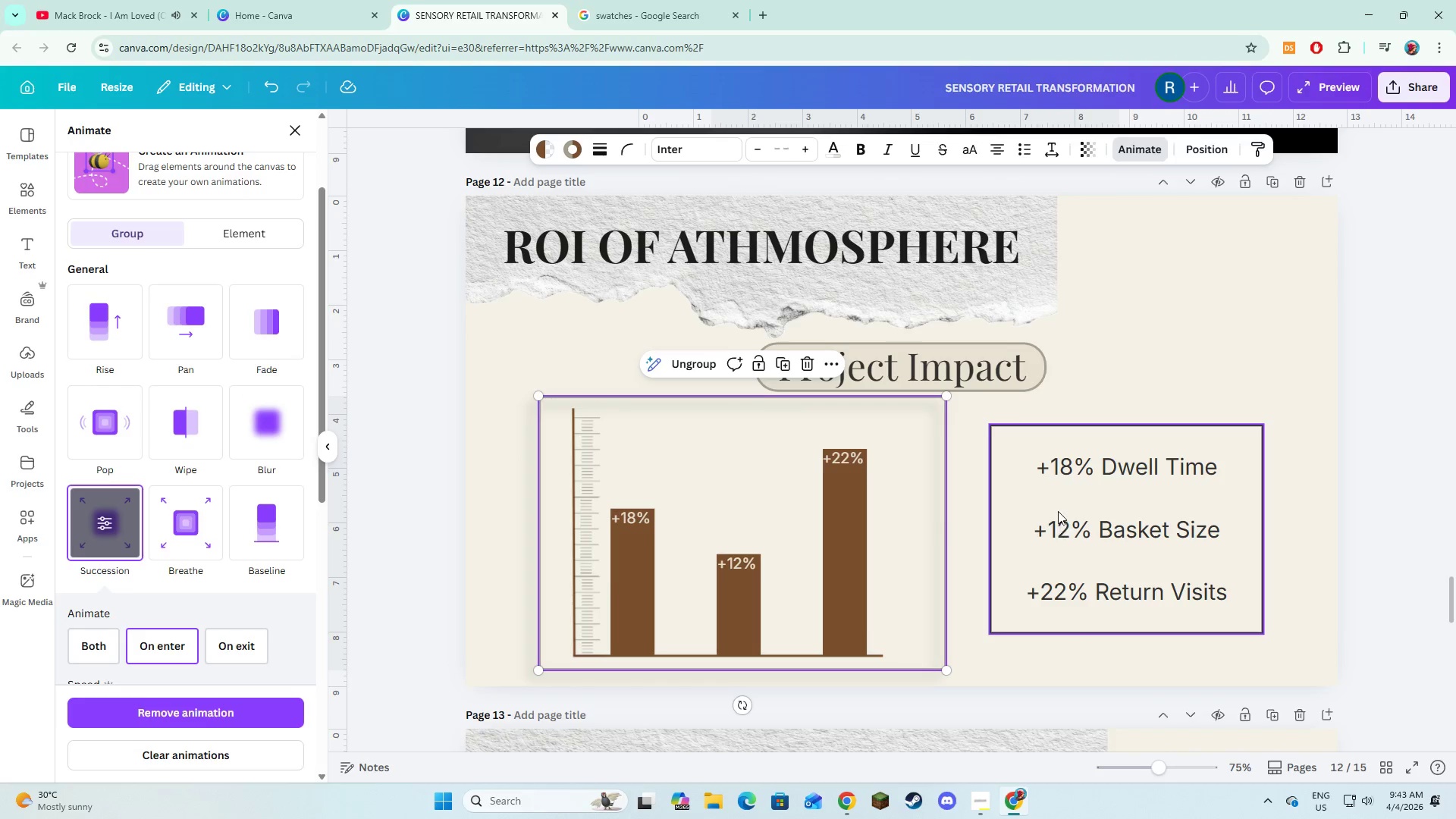 
left_click([1090, 529])
 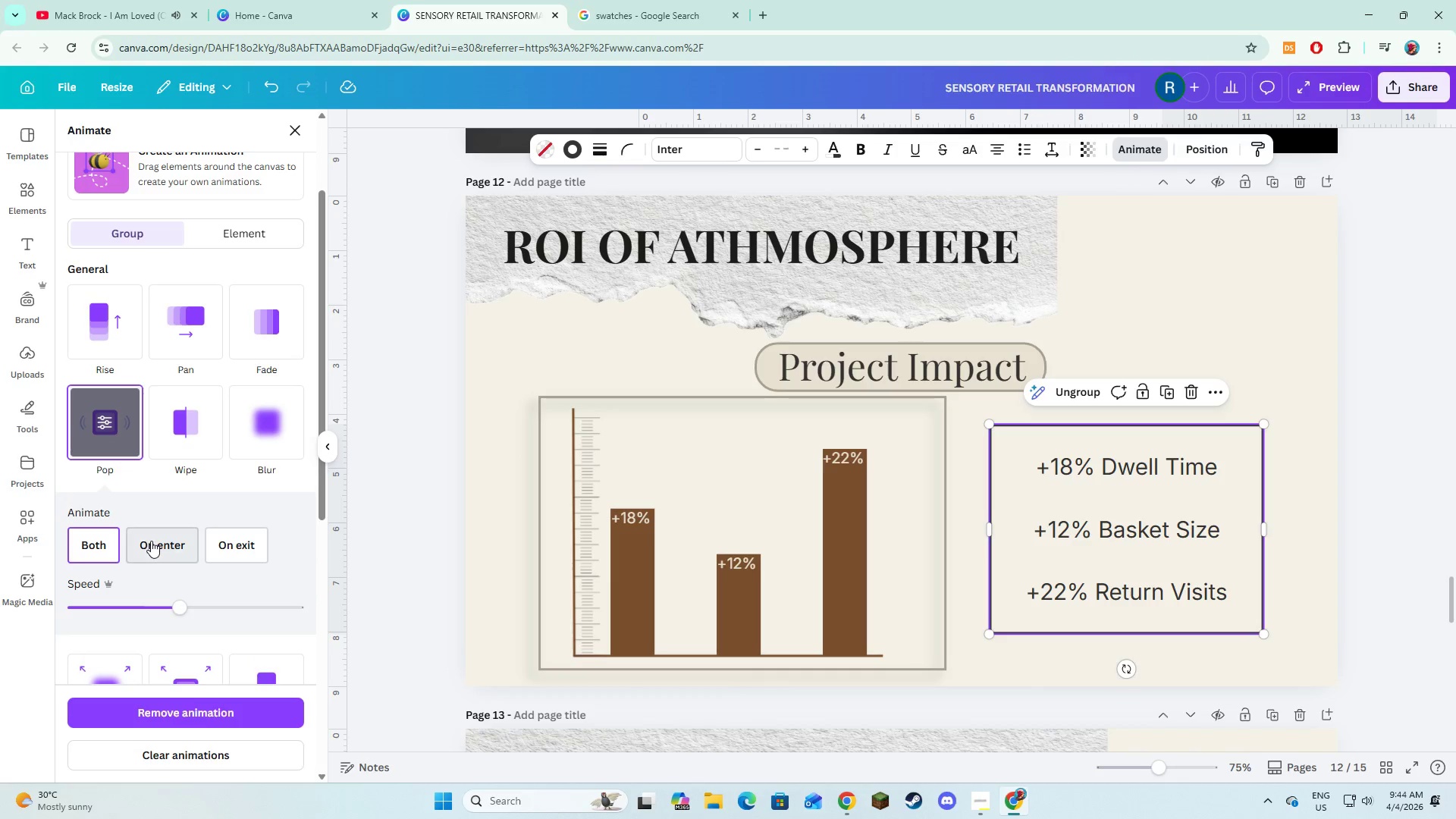 
left_click([151, 541])
 